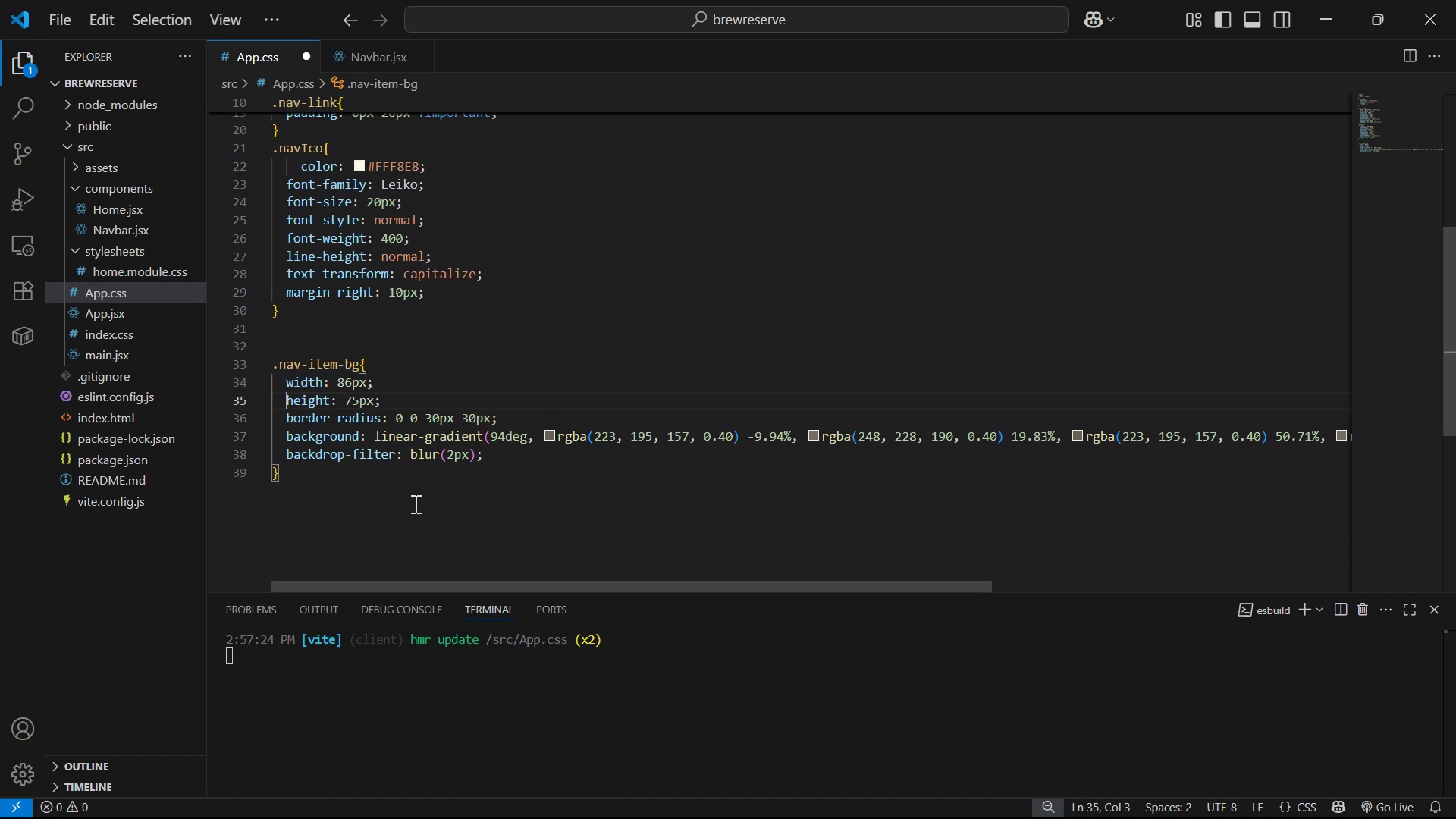 
key(Control+S)
 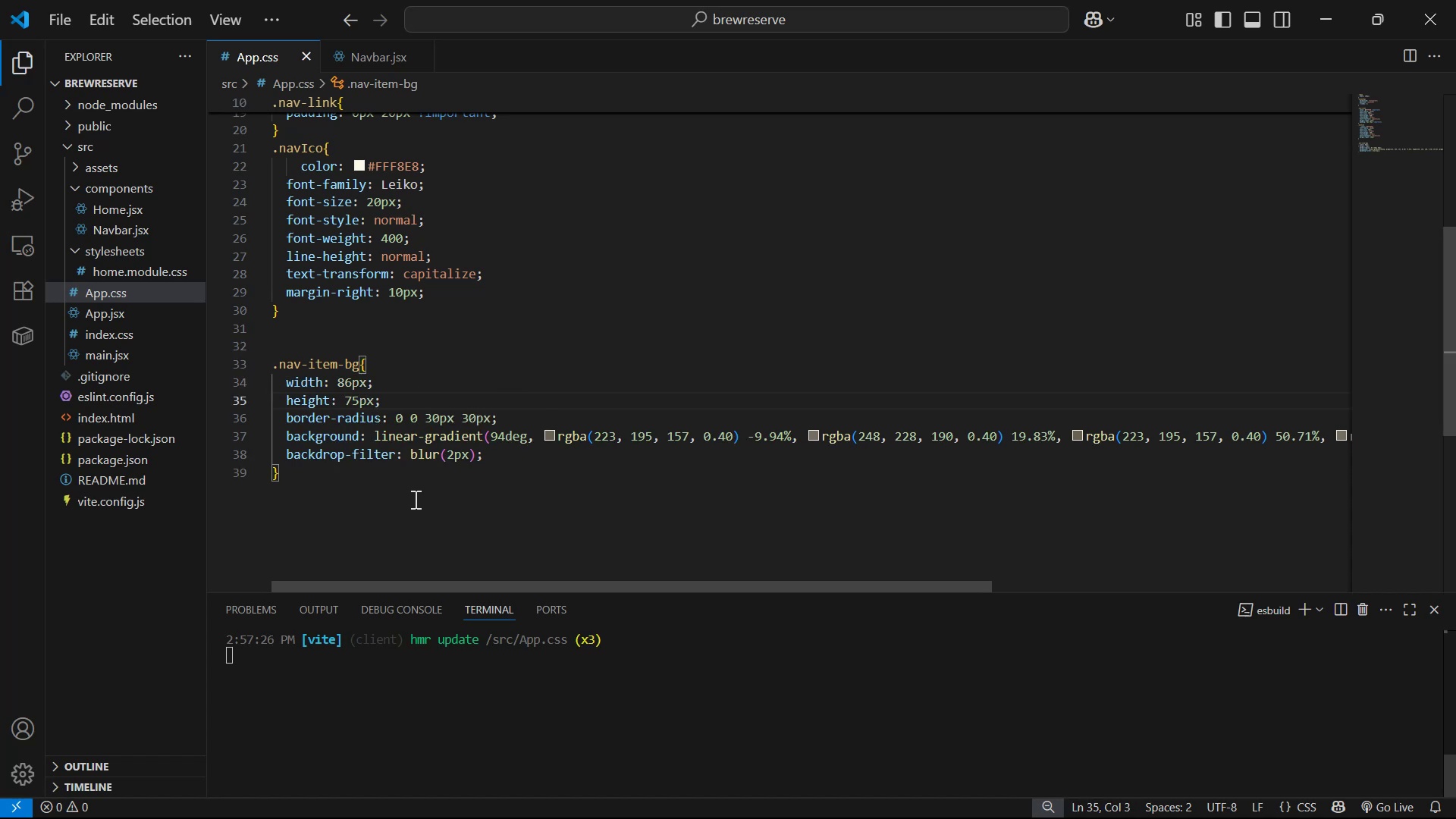 
key(Alt+Tab)
 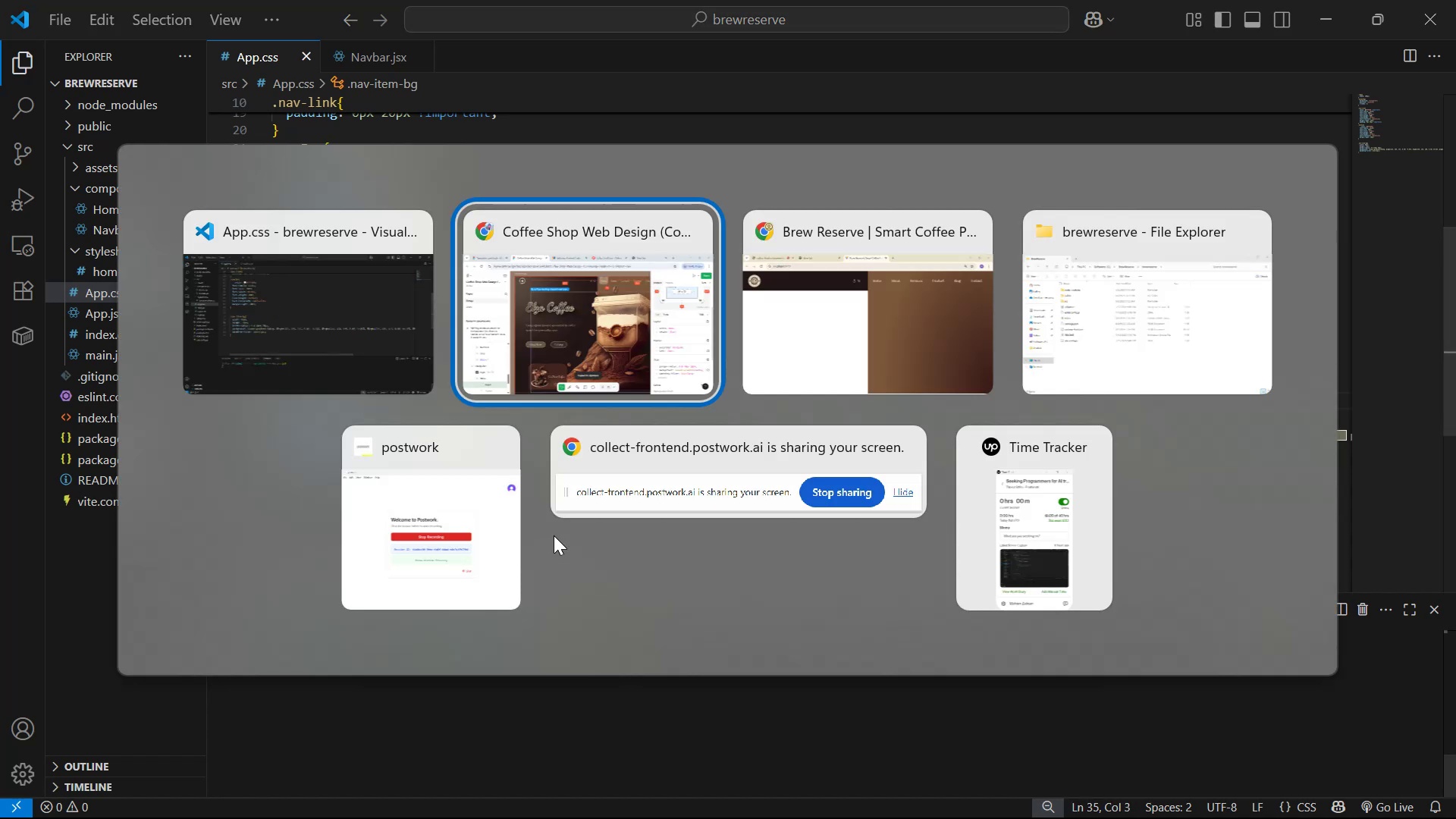 
key(Alt+Tab)
 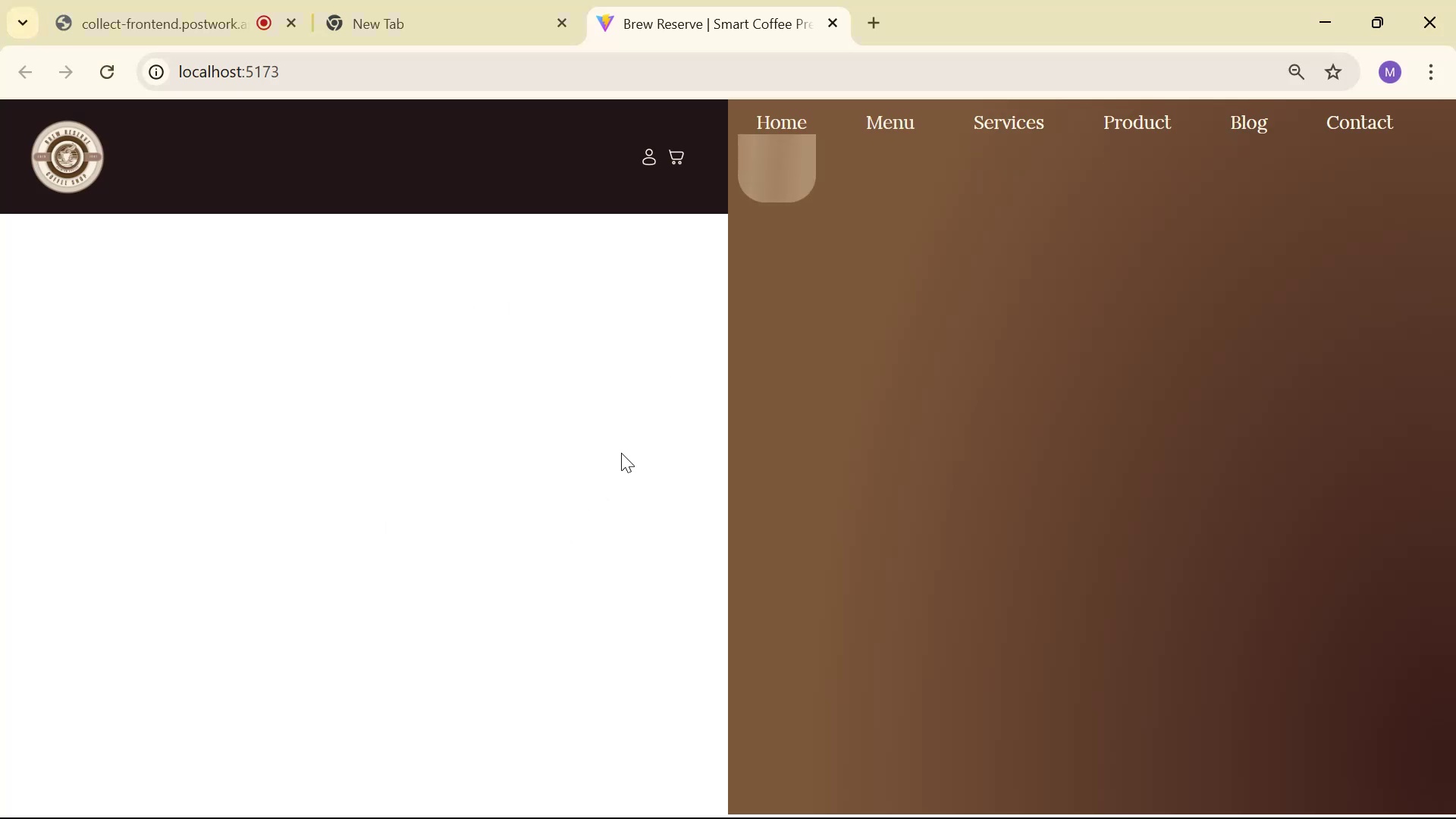 
key(Alt+AltLeft)
 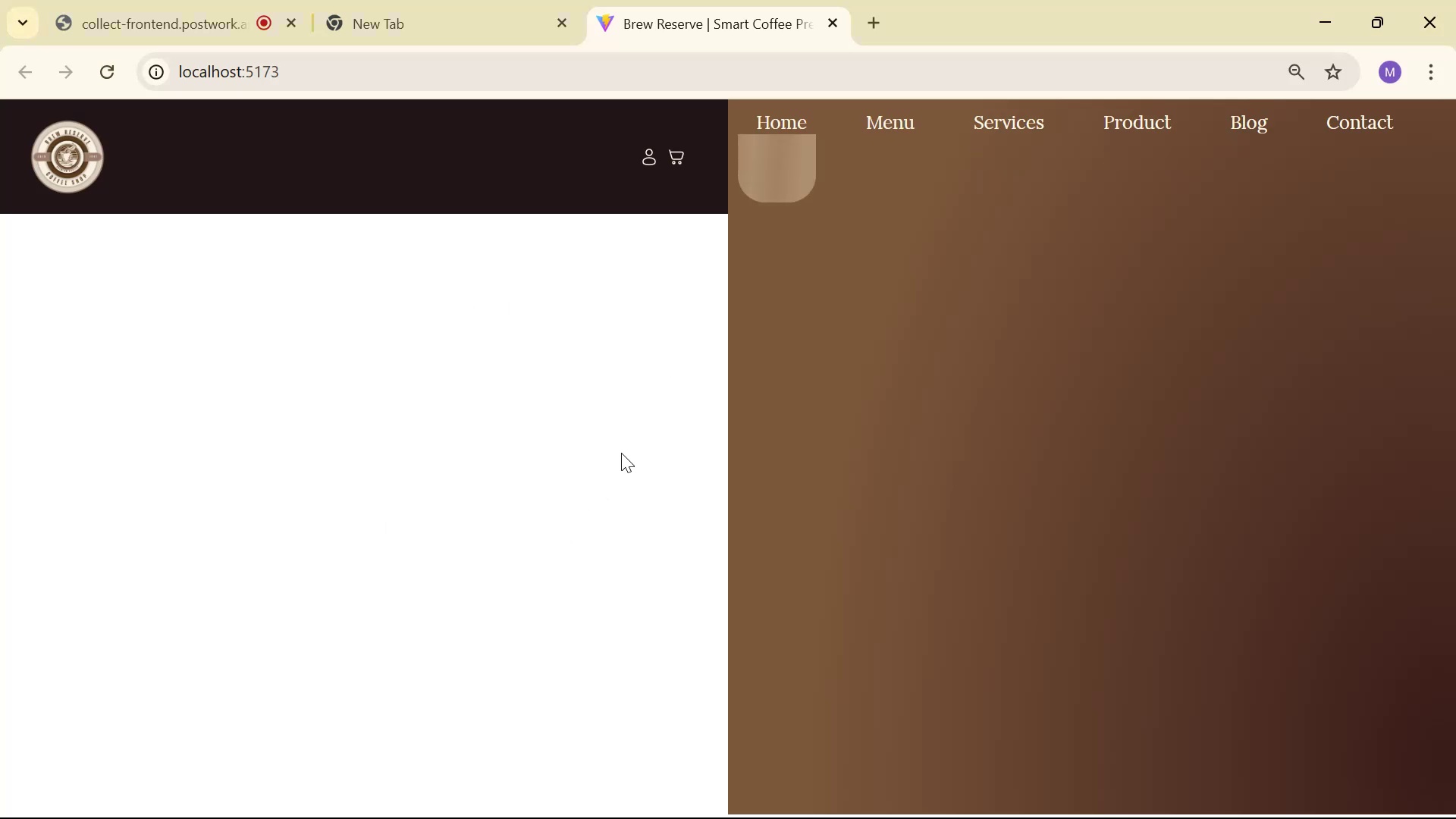 
key(Tab)
key(Backspace)
key(Backspace)
type(90)
 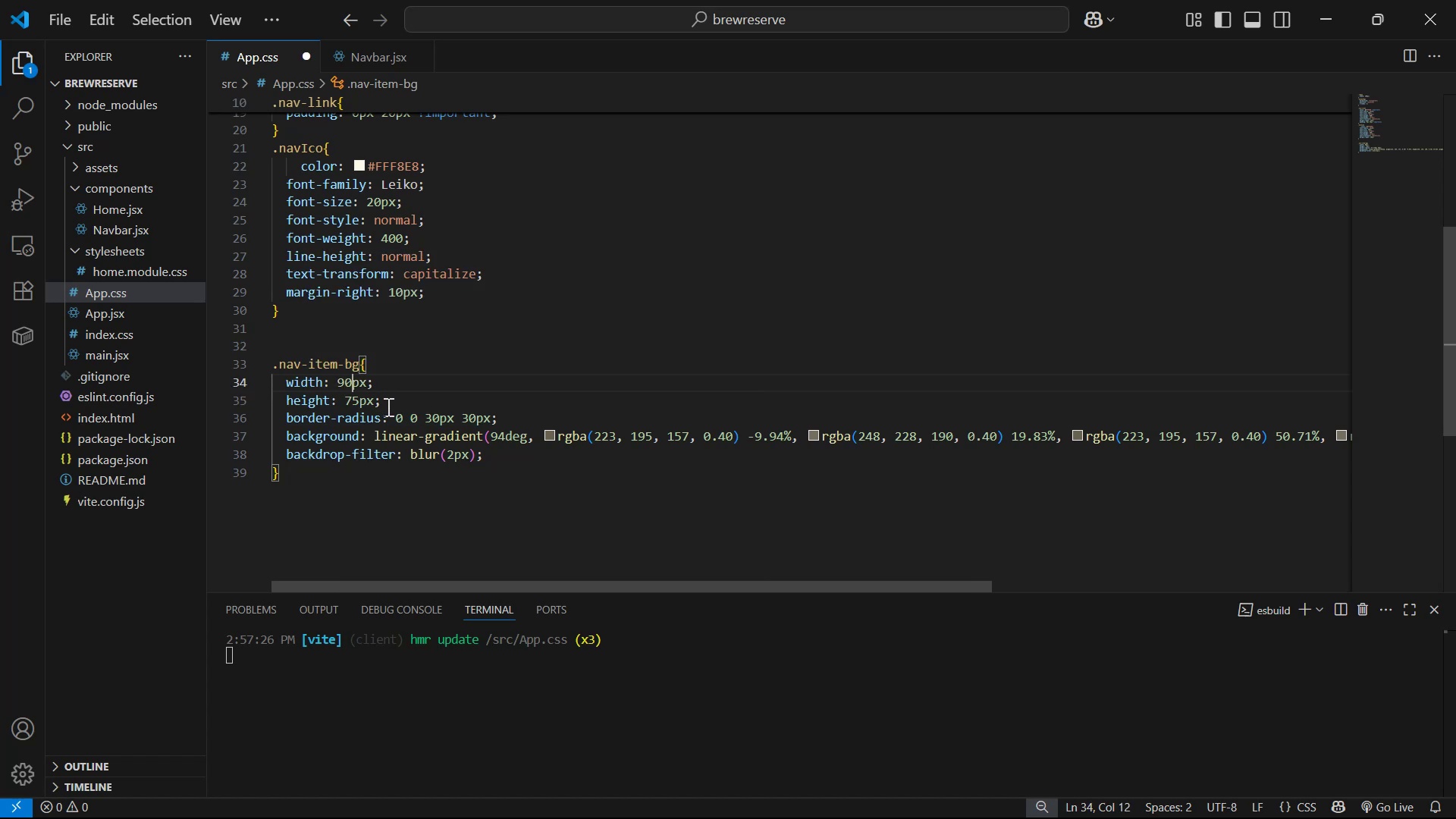 
key(Control+S)
 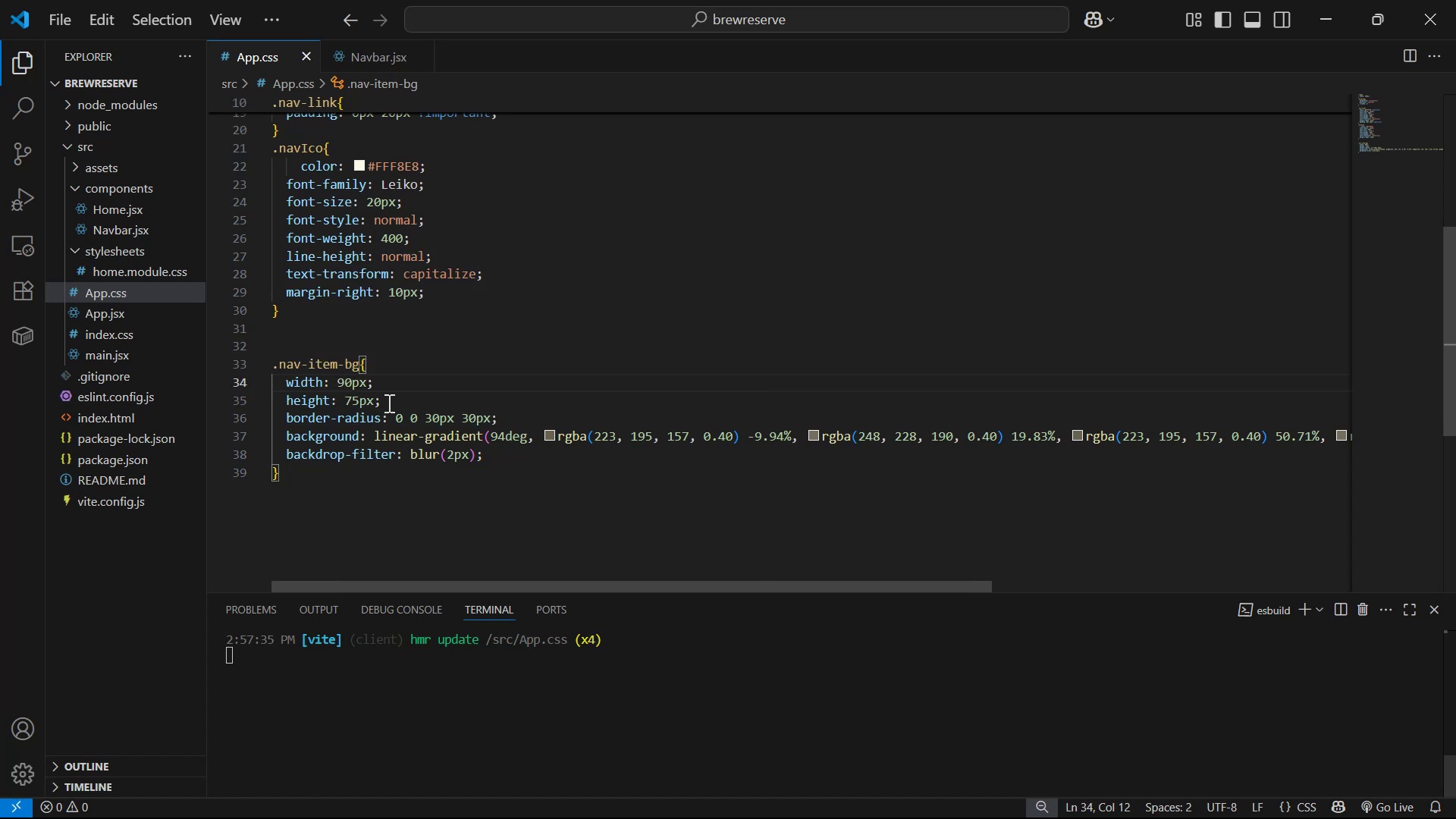 
key(Alt+AltLeft)
 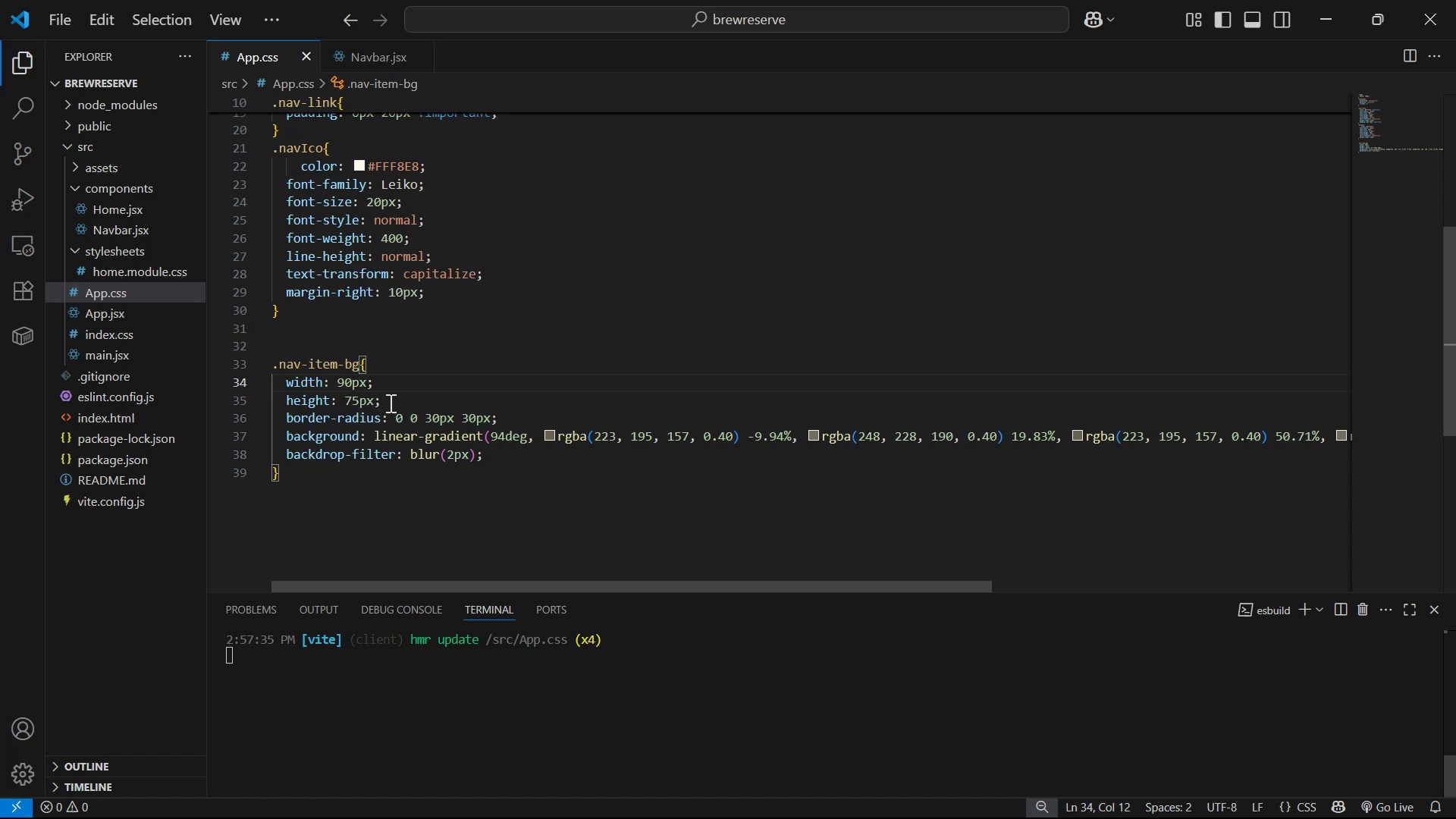 
key(Alt+Tab)
 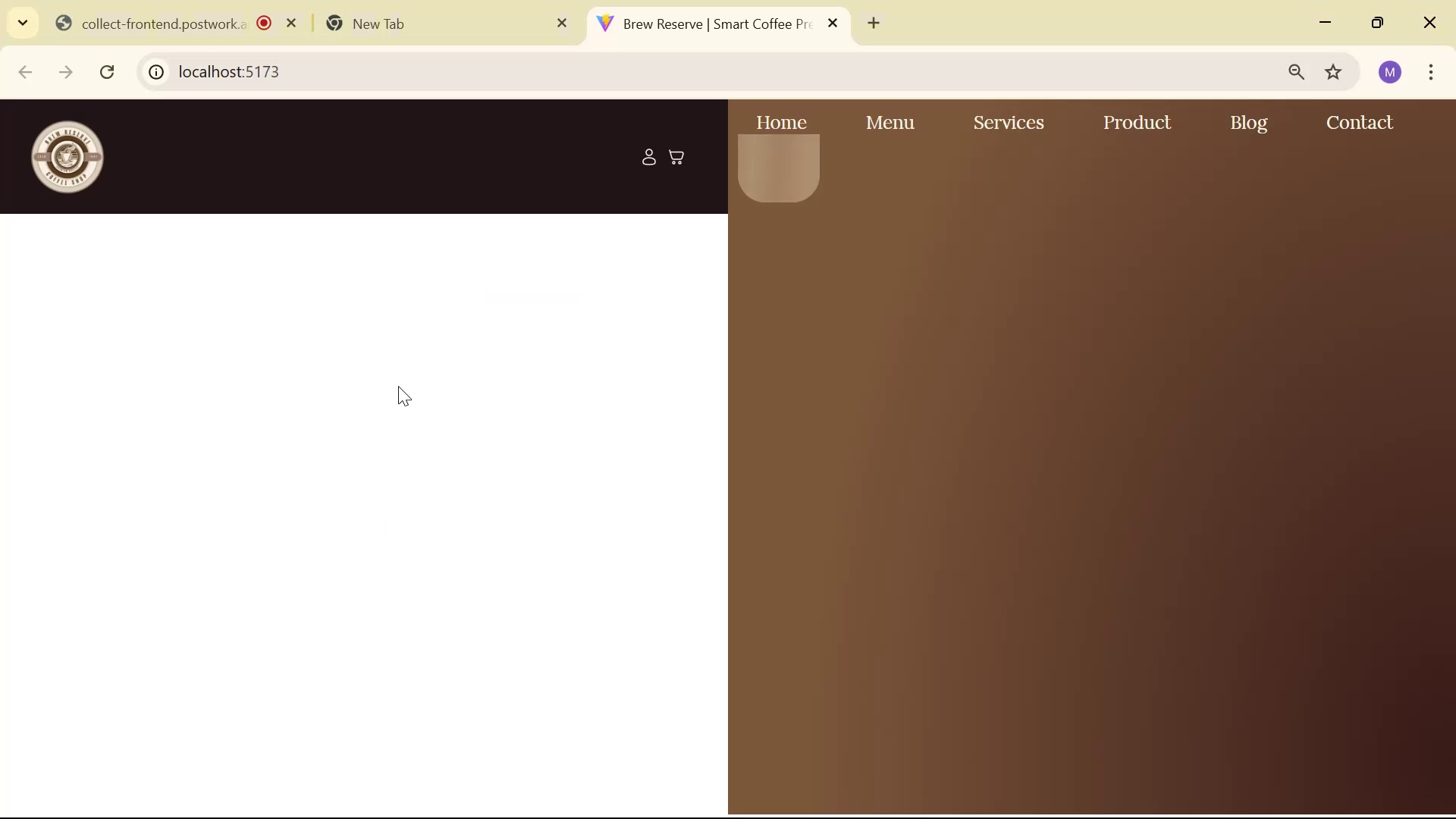 
key(Alt+AltLeft)
 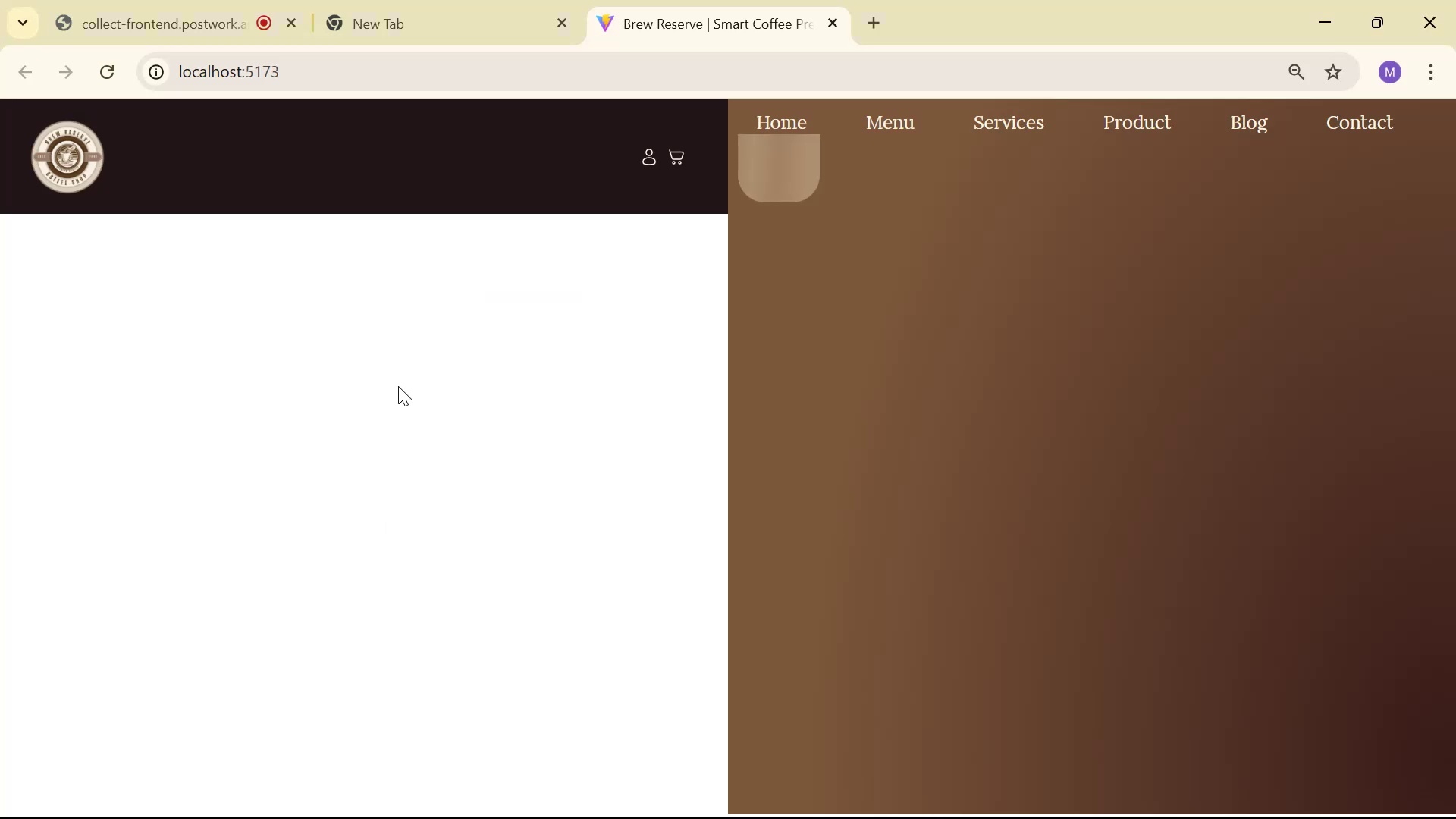 
key(Alt+Tab)
 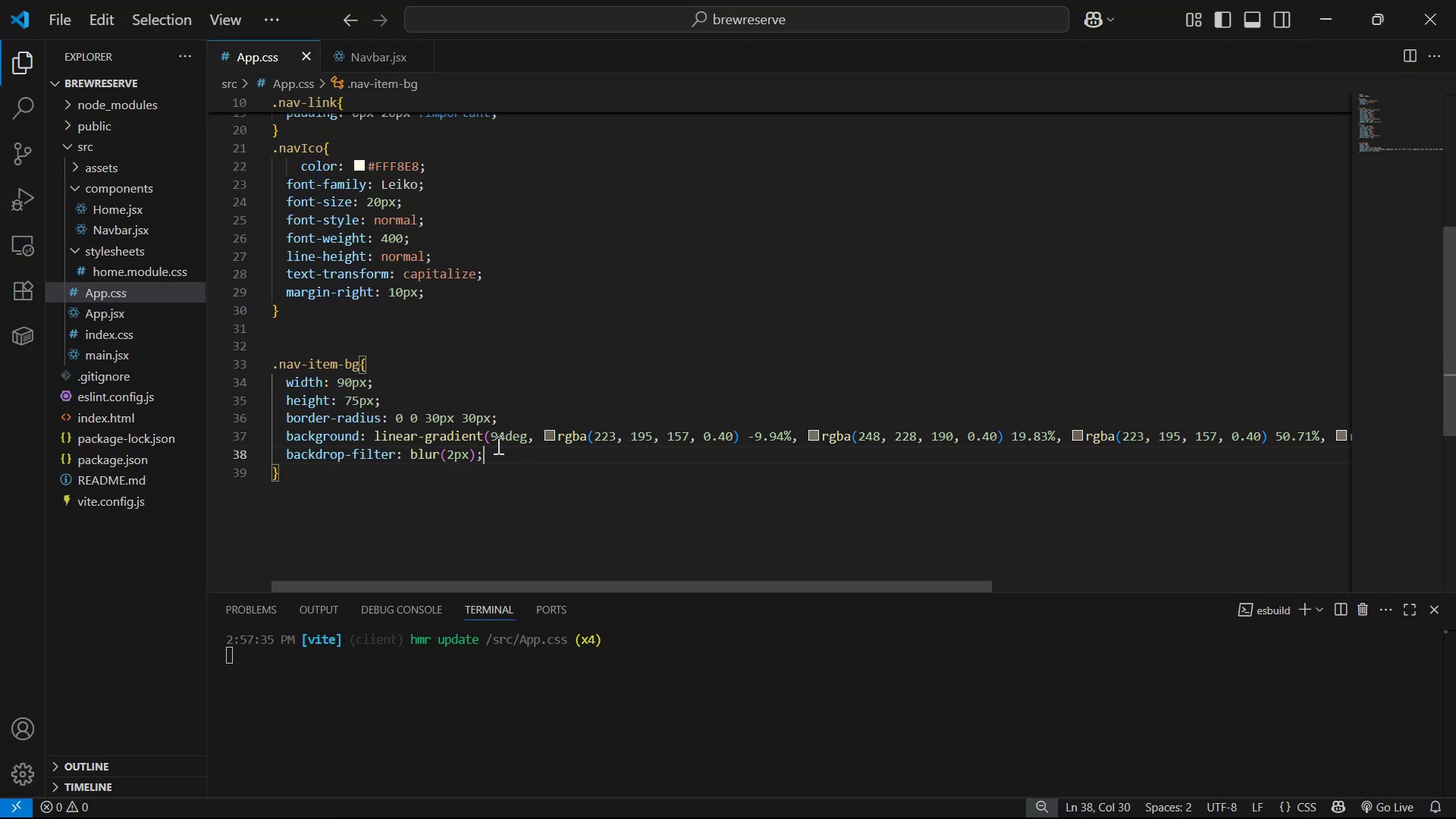 
left_click([469, 341])
 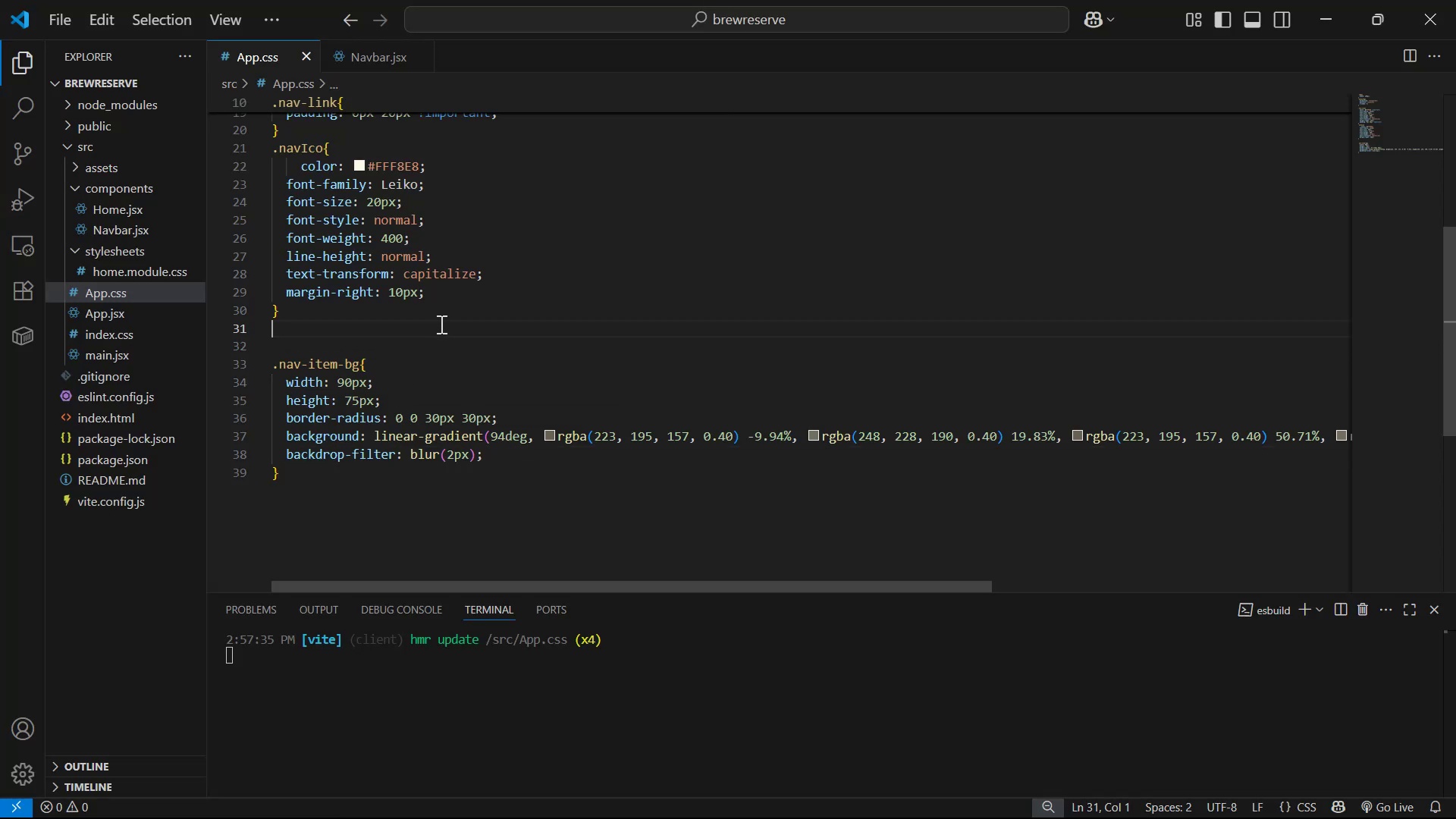 
key(Enter)
 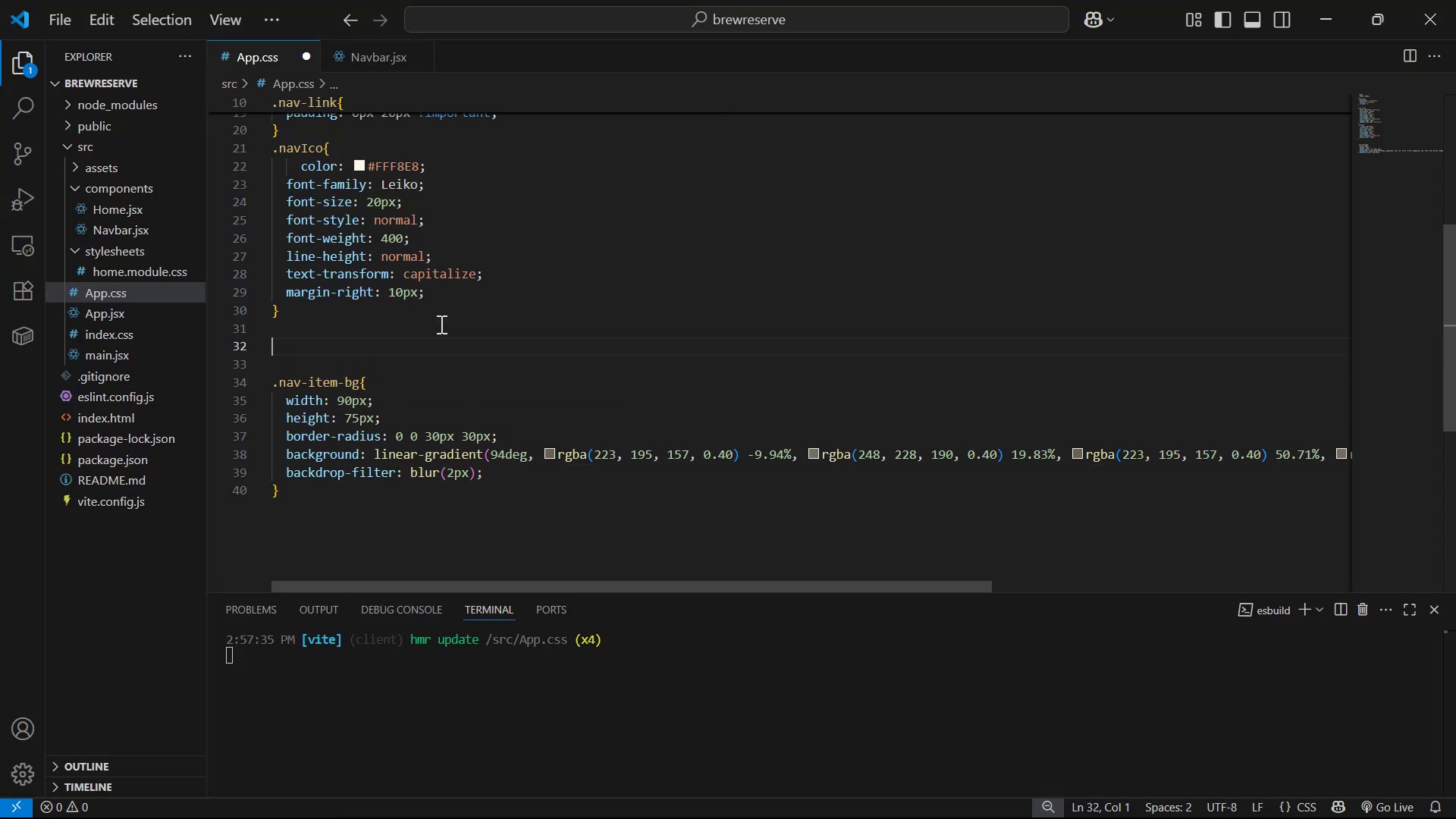 
key(Enter)
 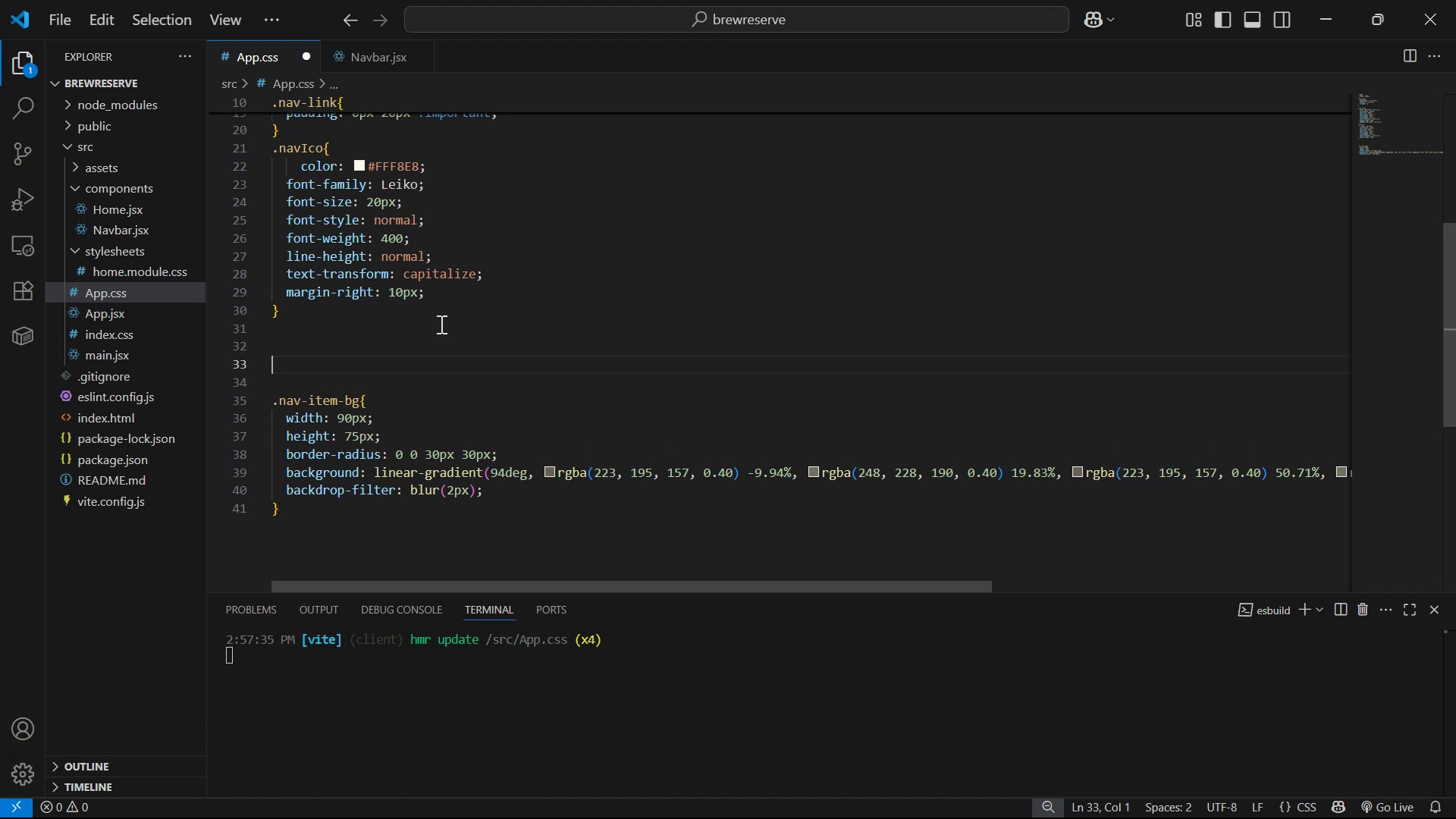 
type(.nav-item{)
 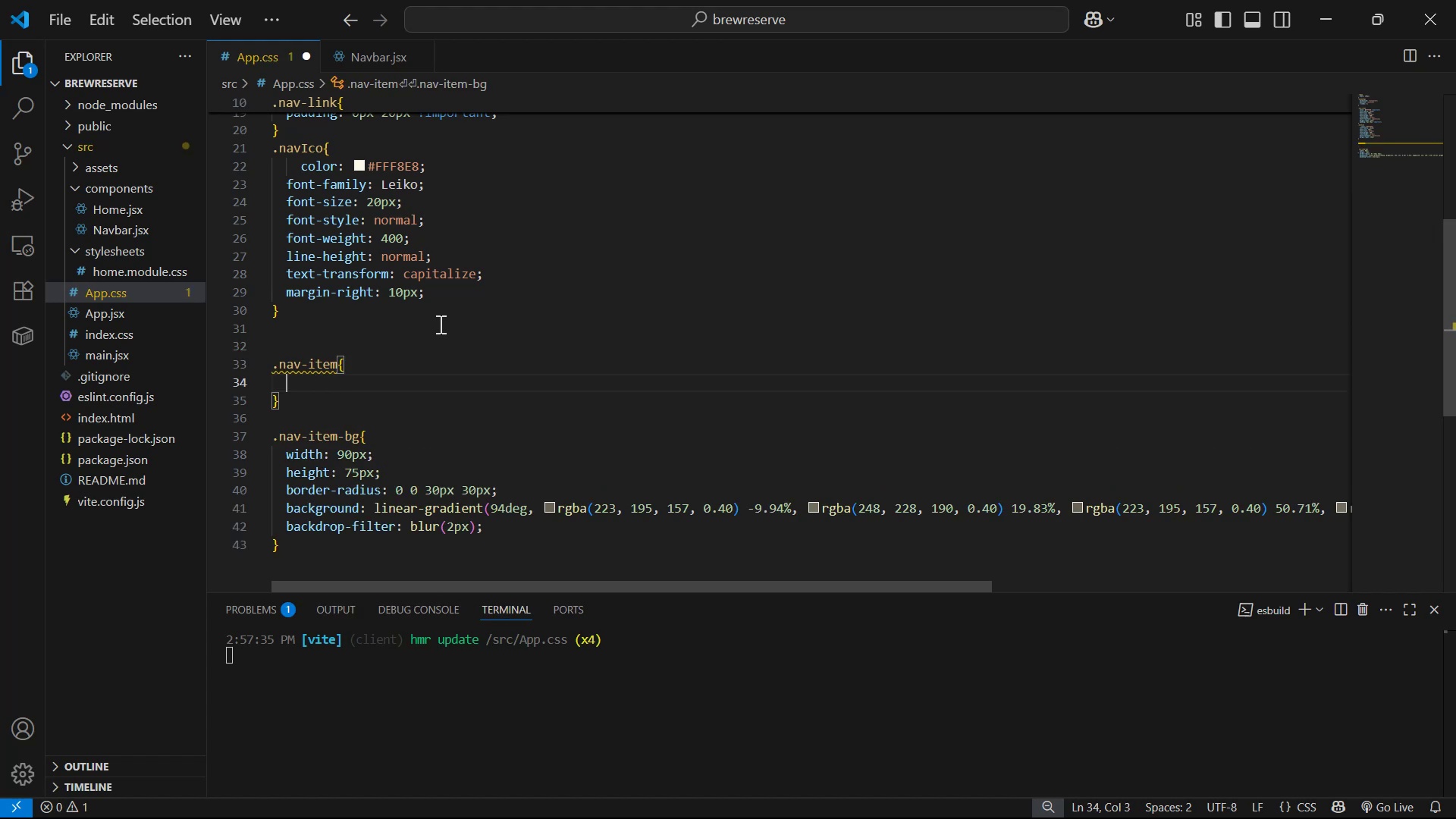 
 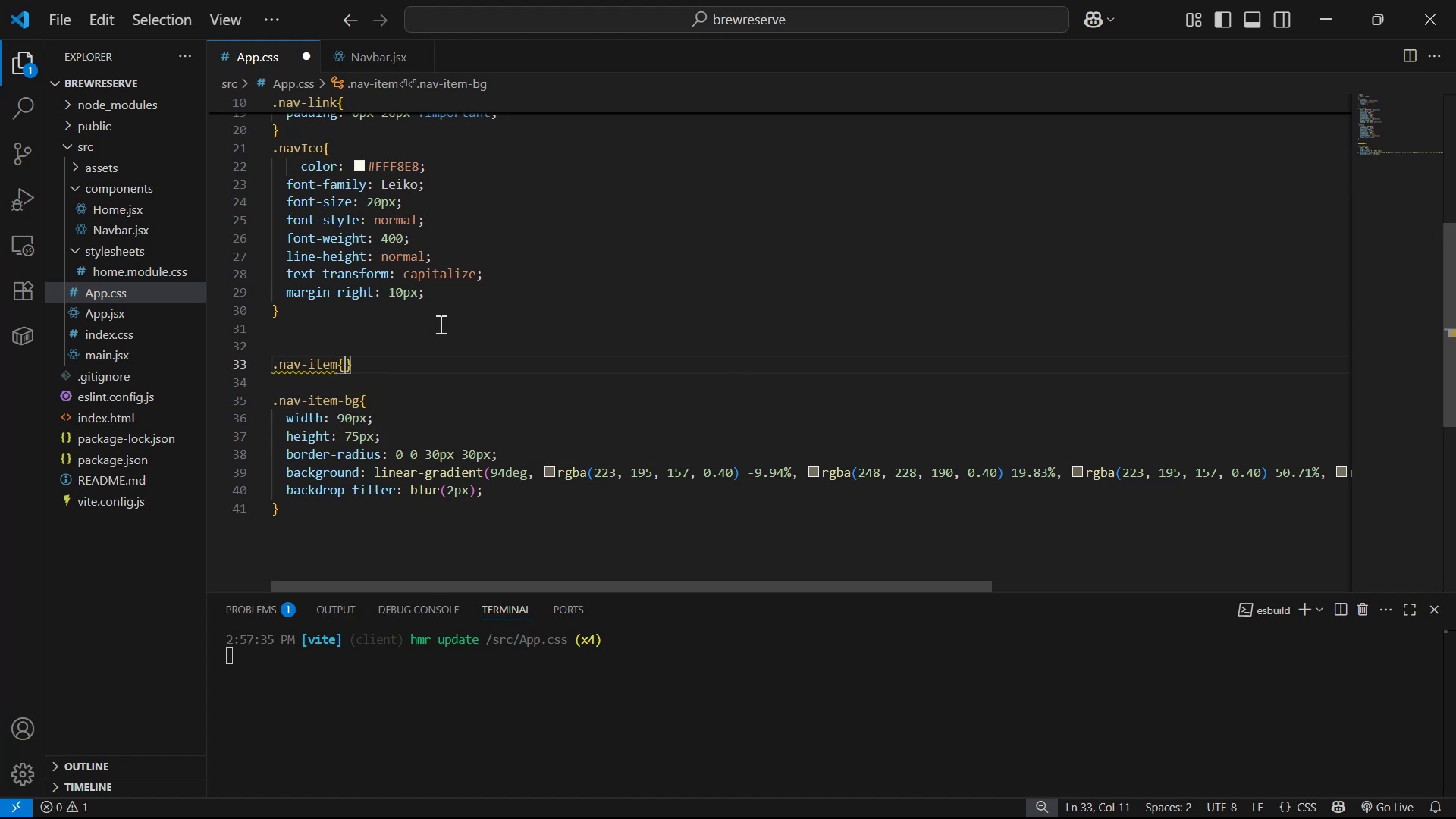 
key(Enter)
 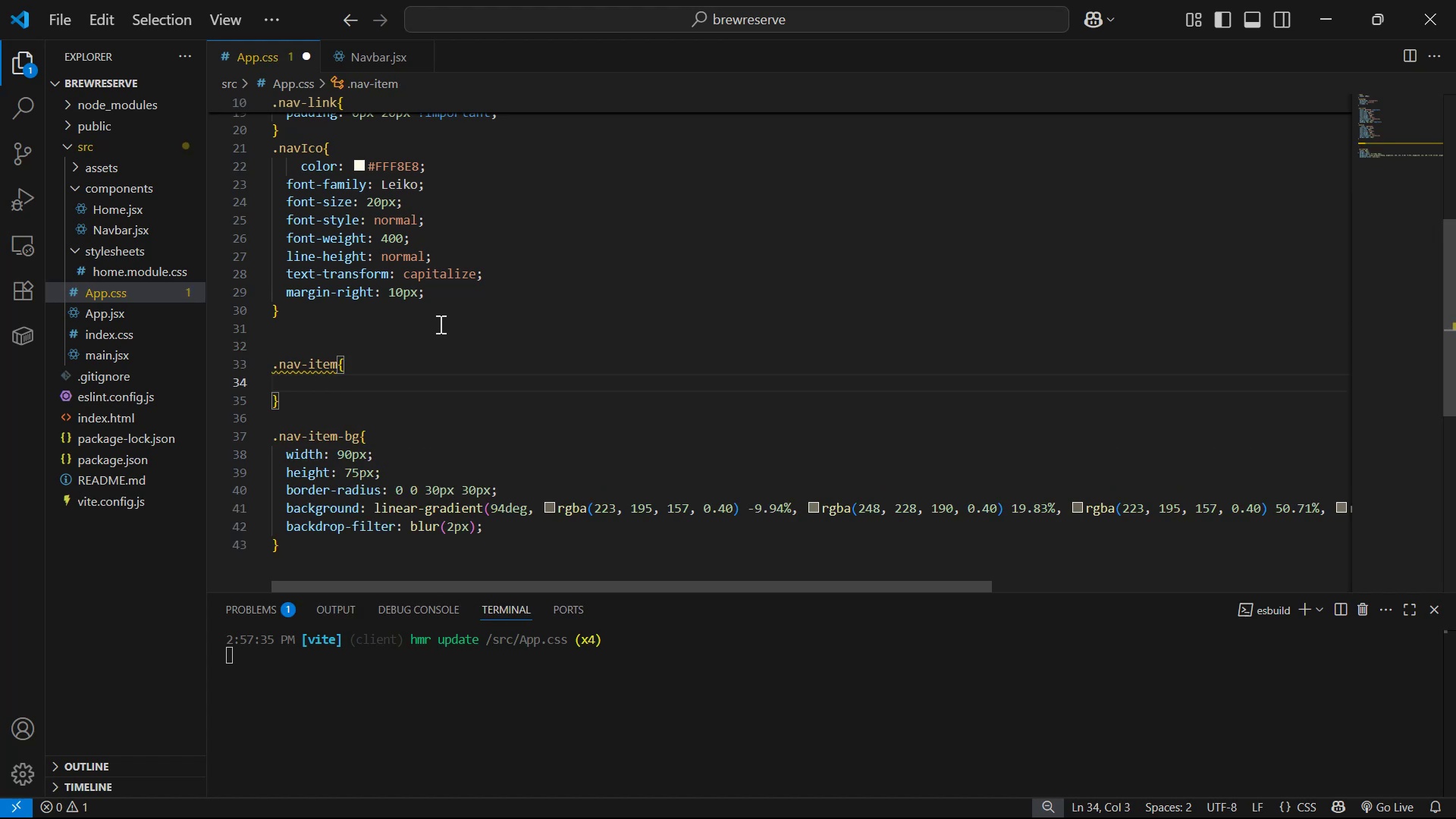 
type(pos)
 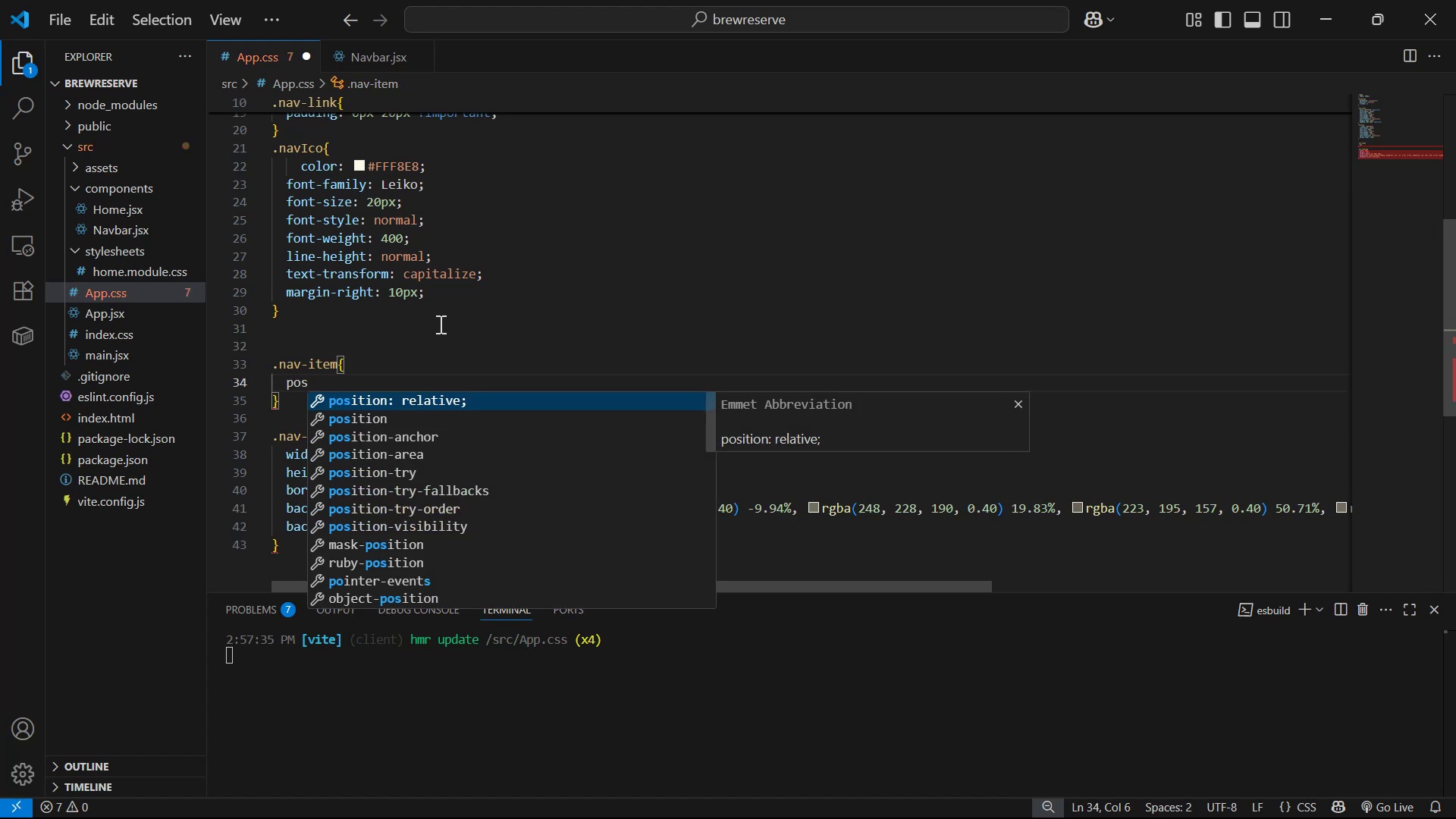 
key(Enter)
 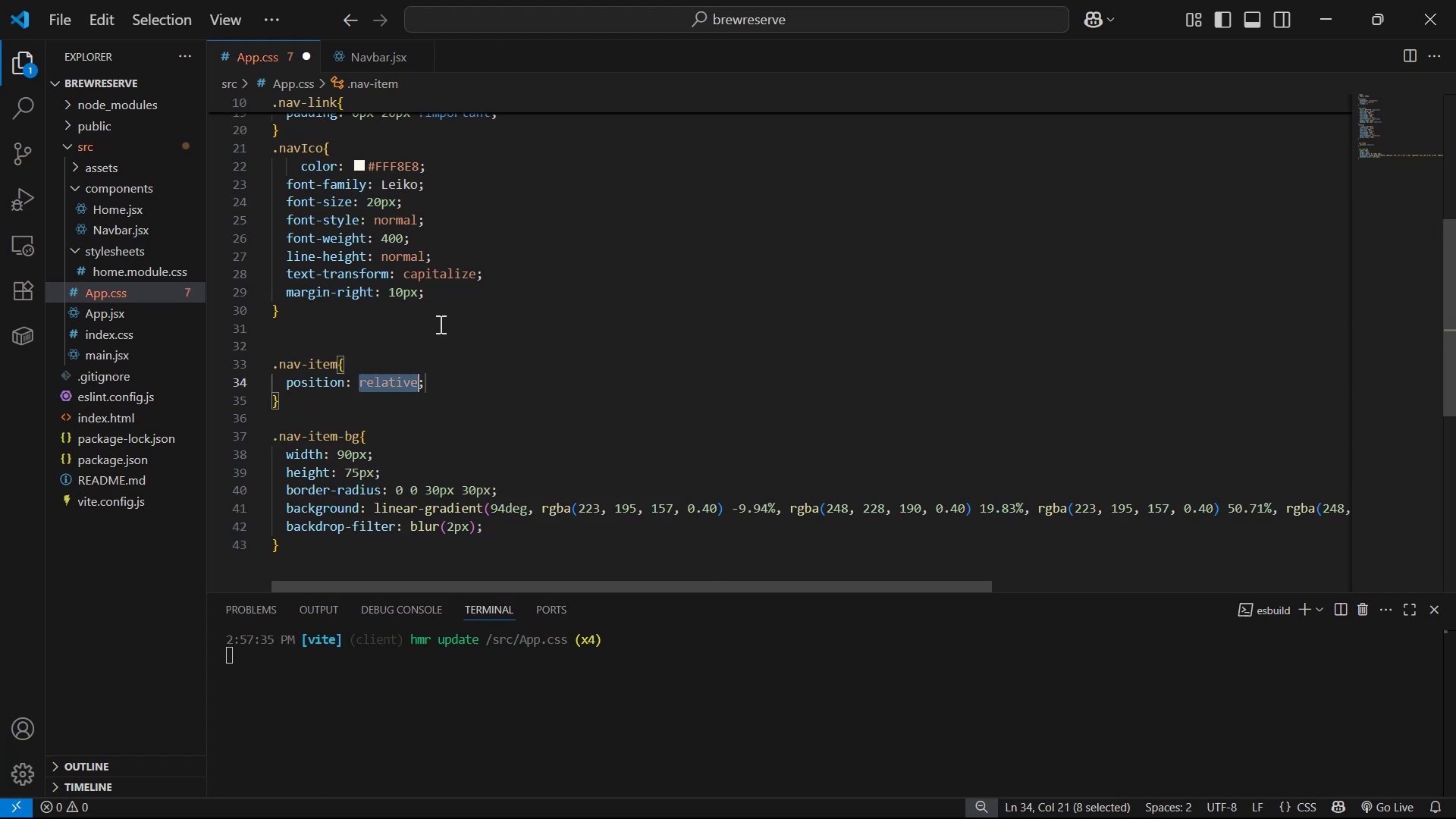 
key(Control+S)
 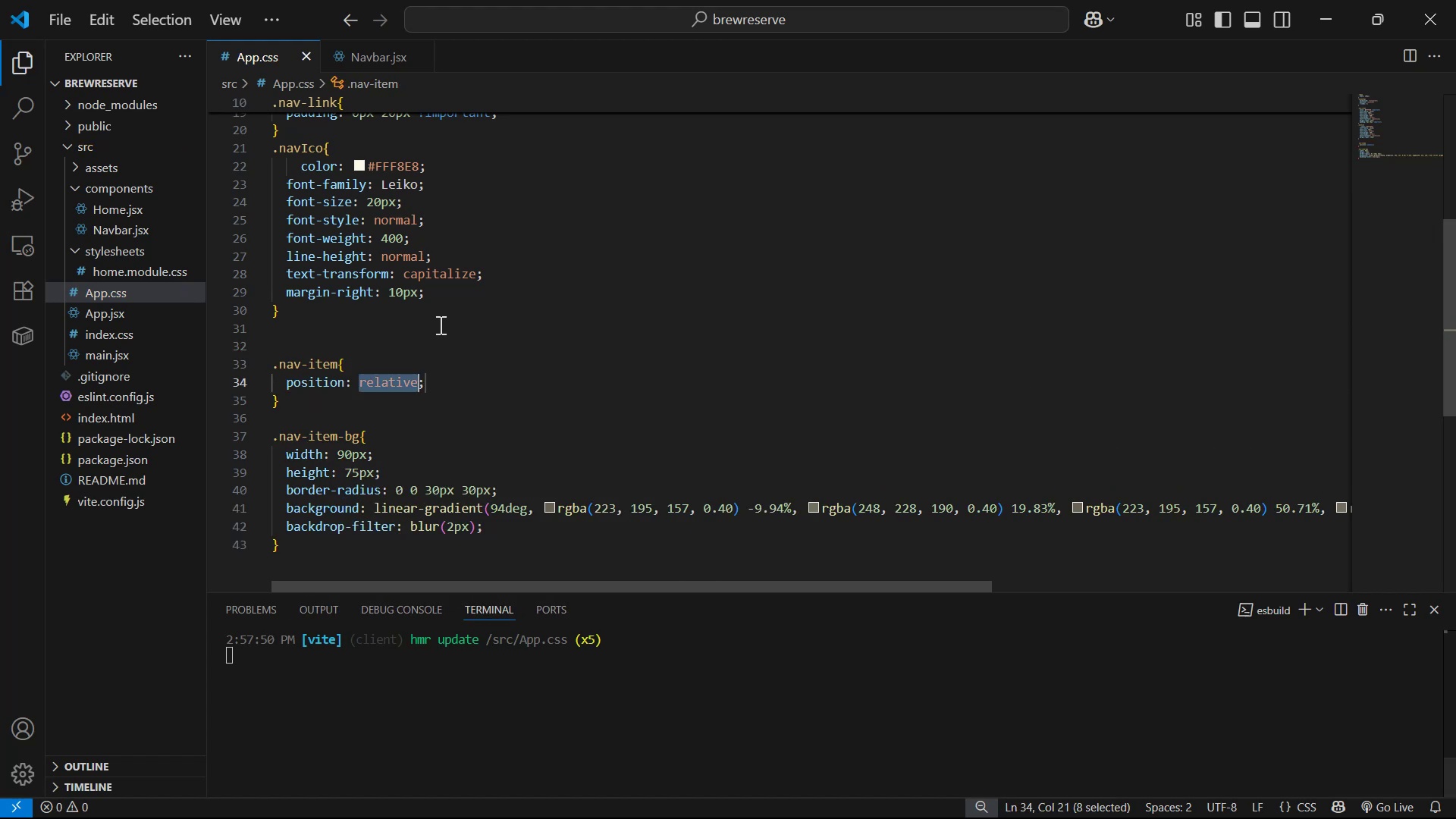 
key(Alt+AltLeft)
 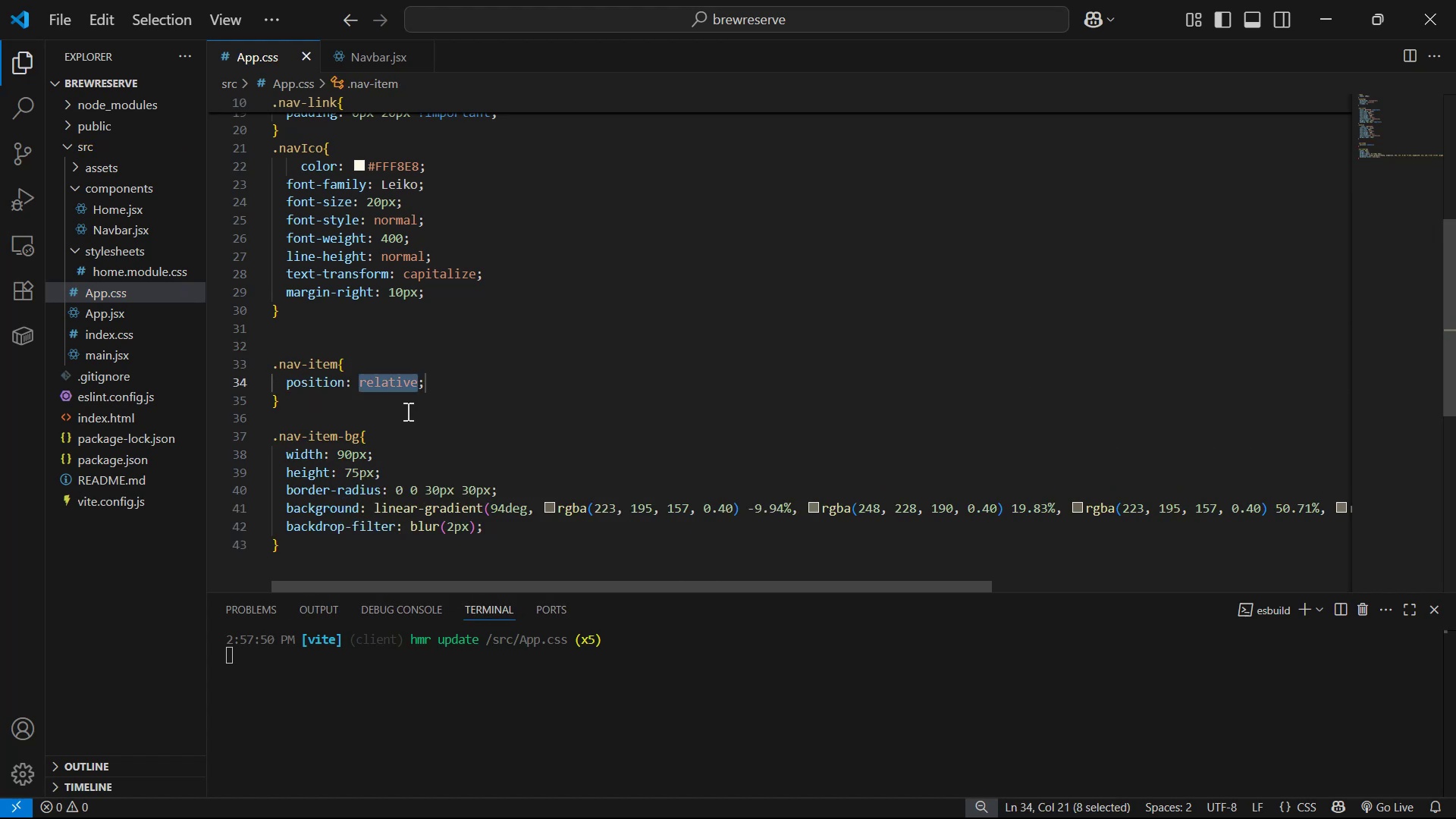 
key(Alt+Tab)
 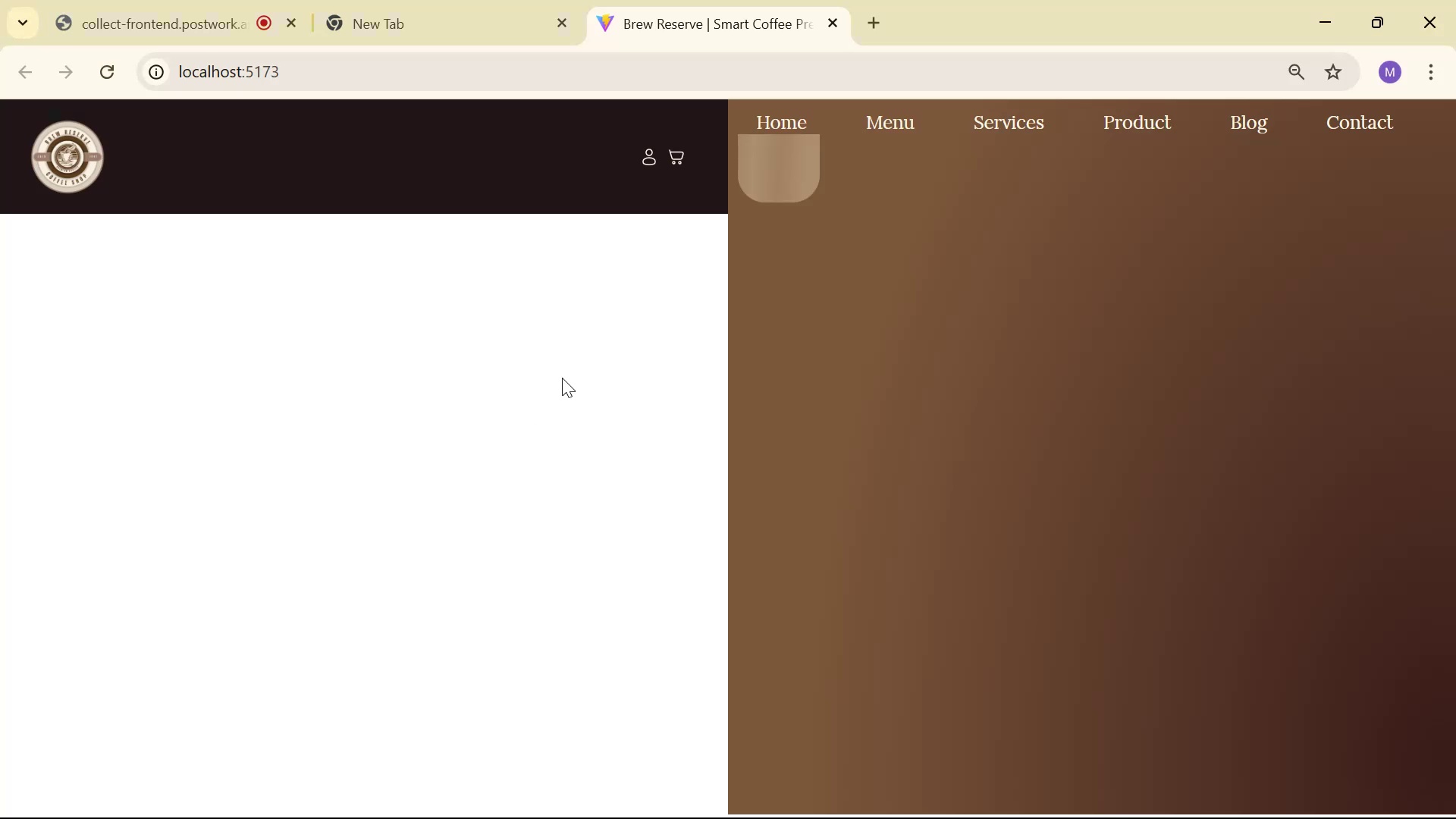 
key(Alt+AltLeft)
 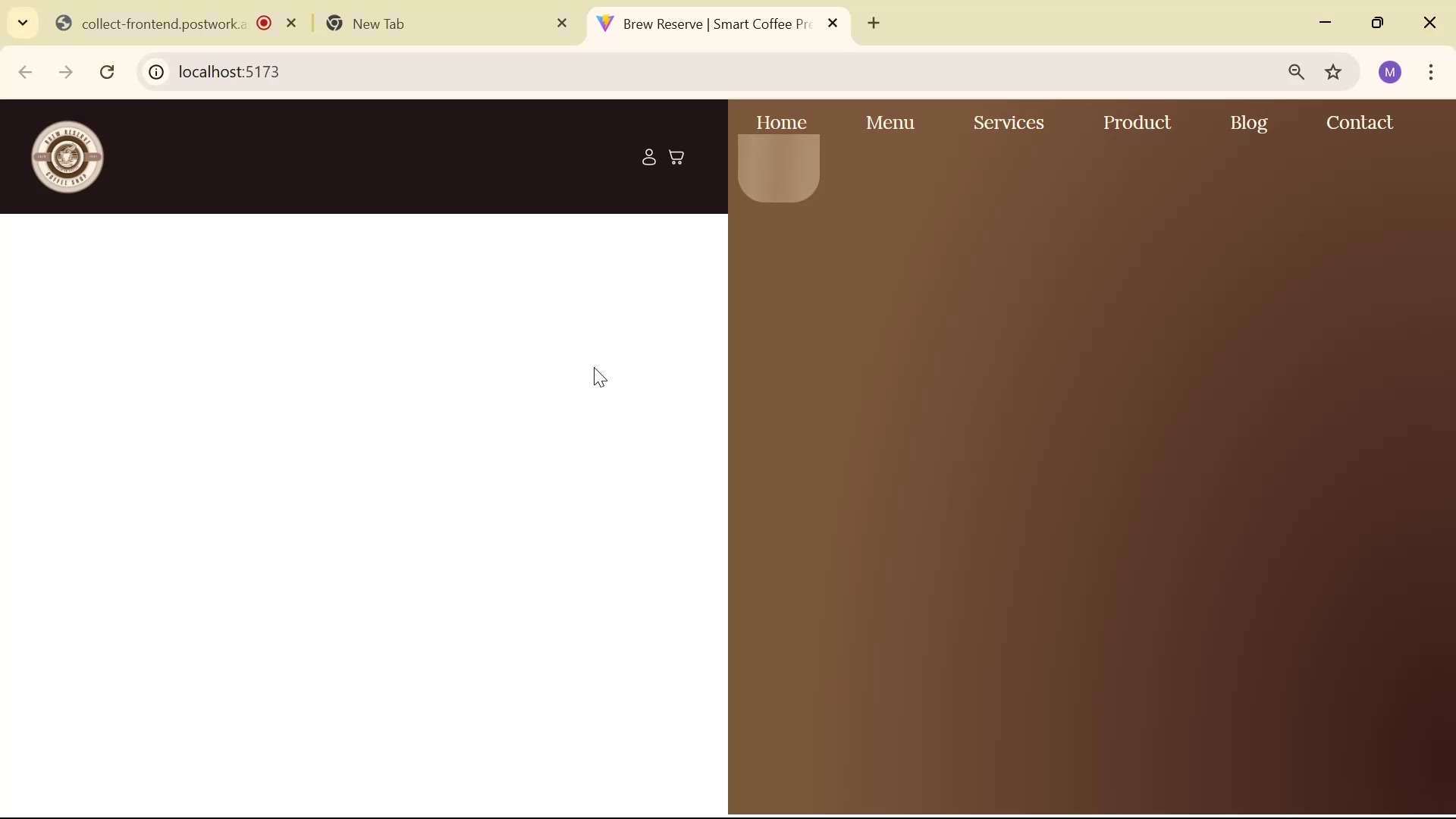 
key(Alt+Tab)
 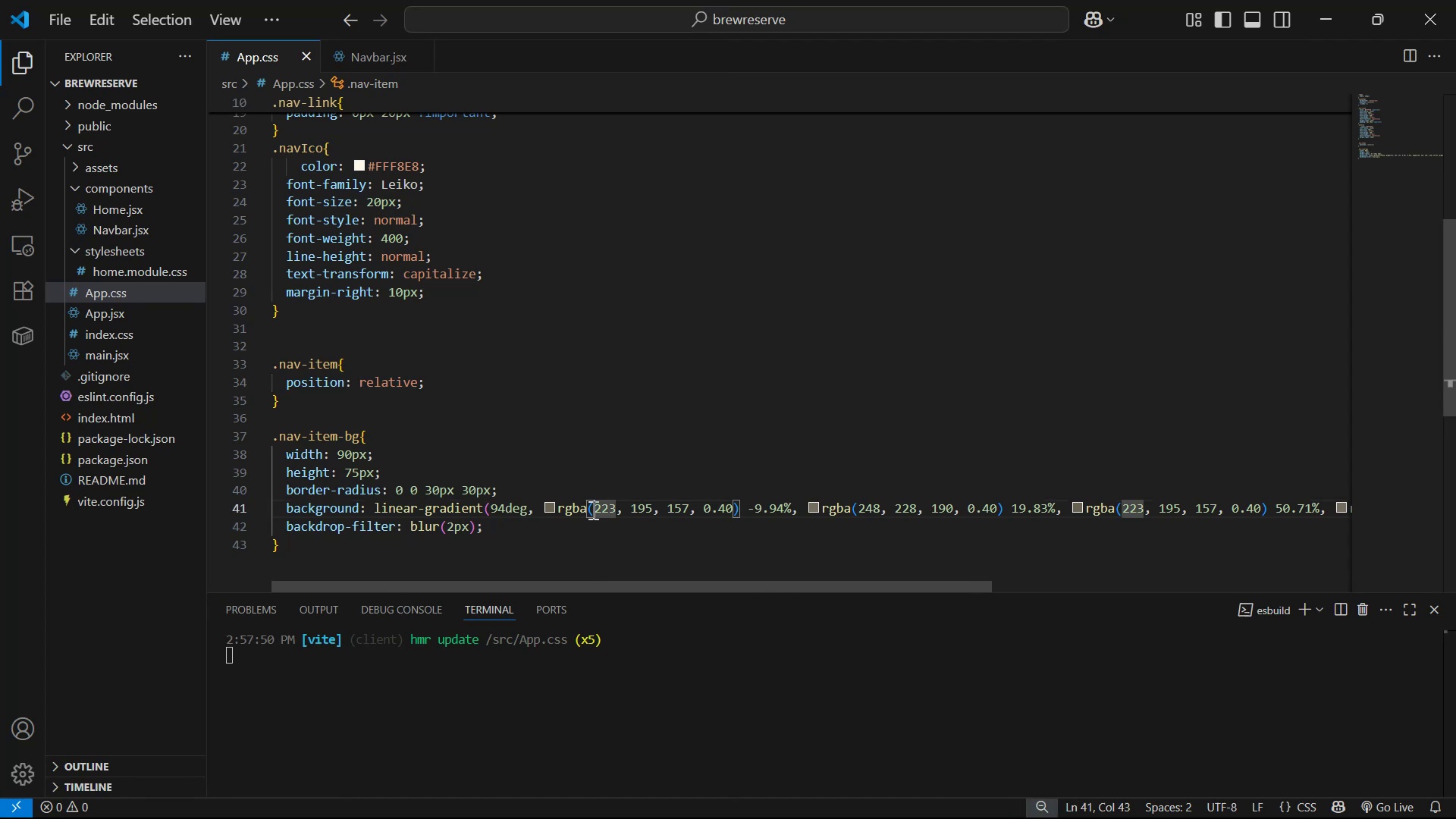 
double_click([551, 515])
 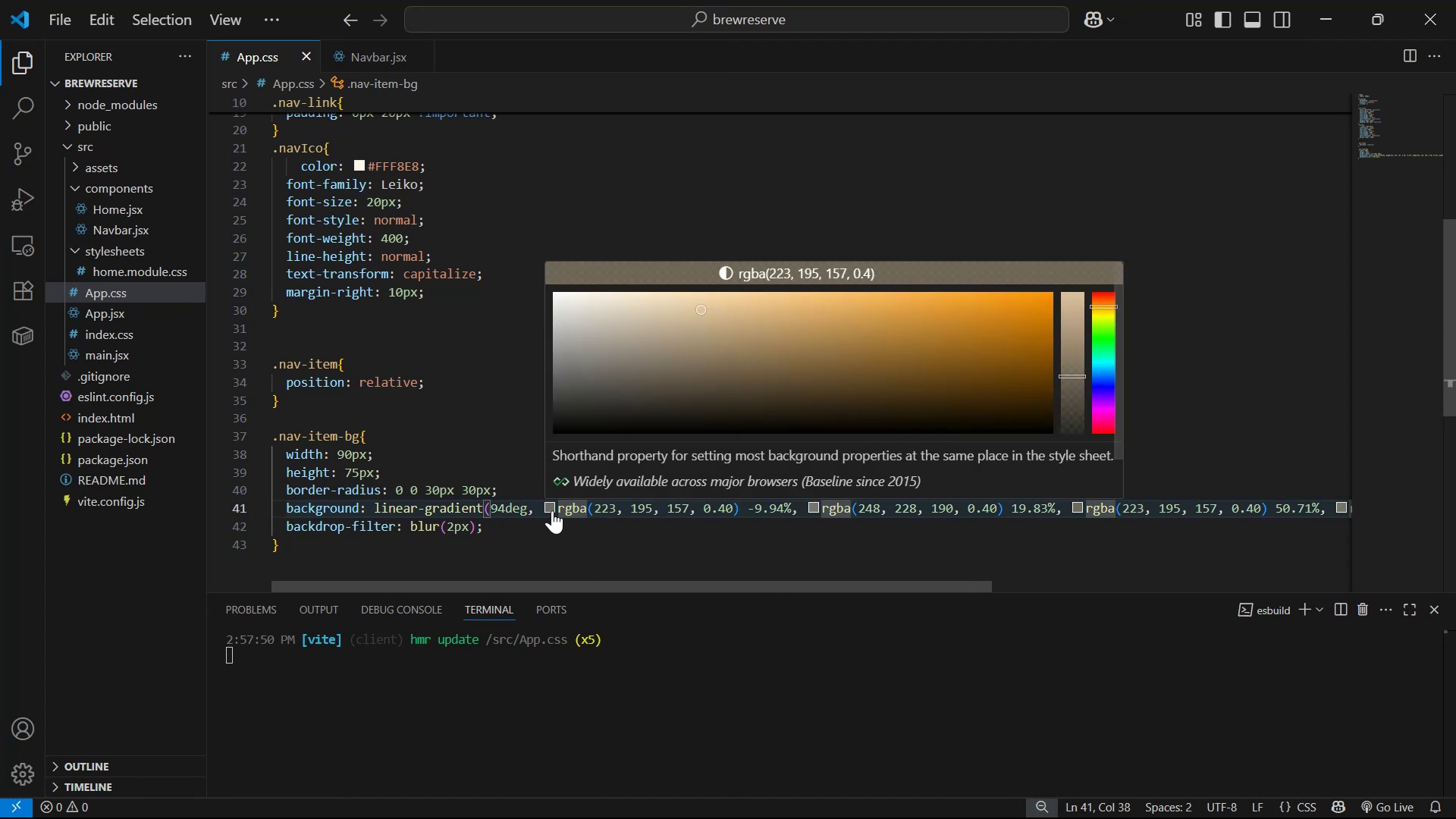 
left_click([514, 534])
 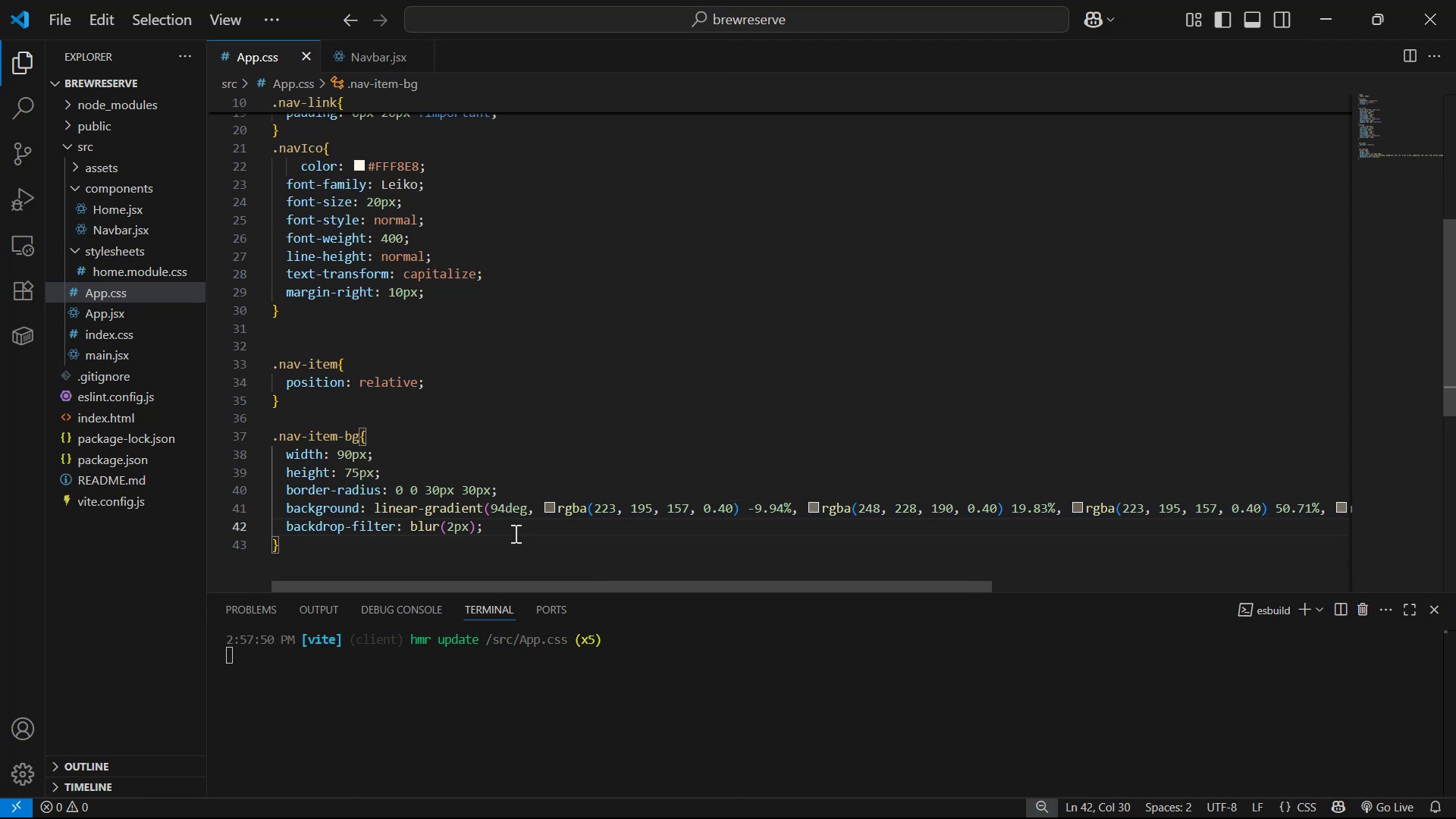 
key(Enter)
 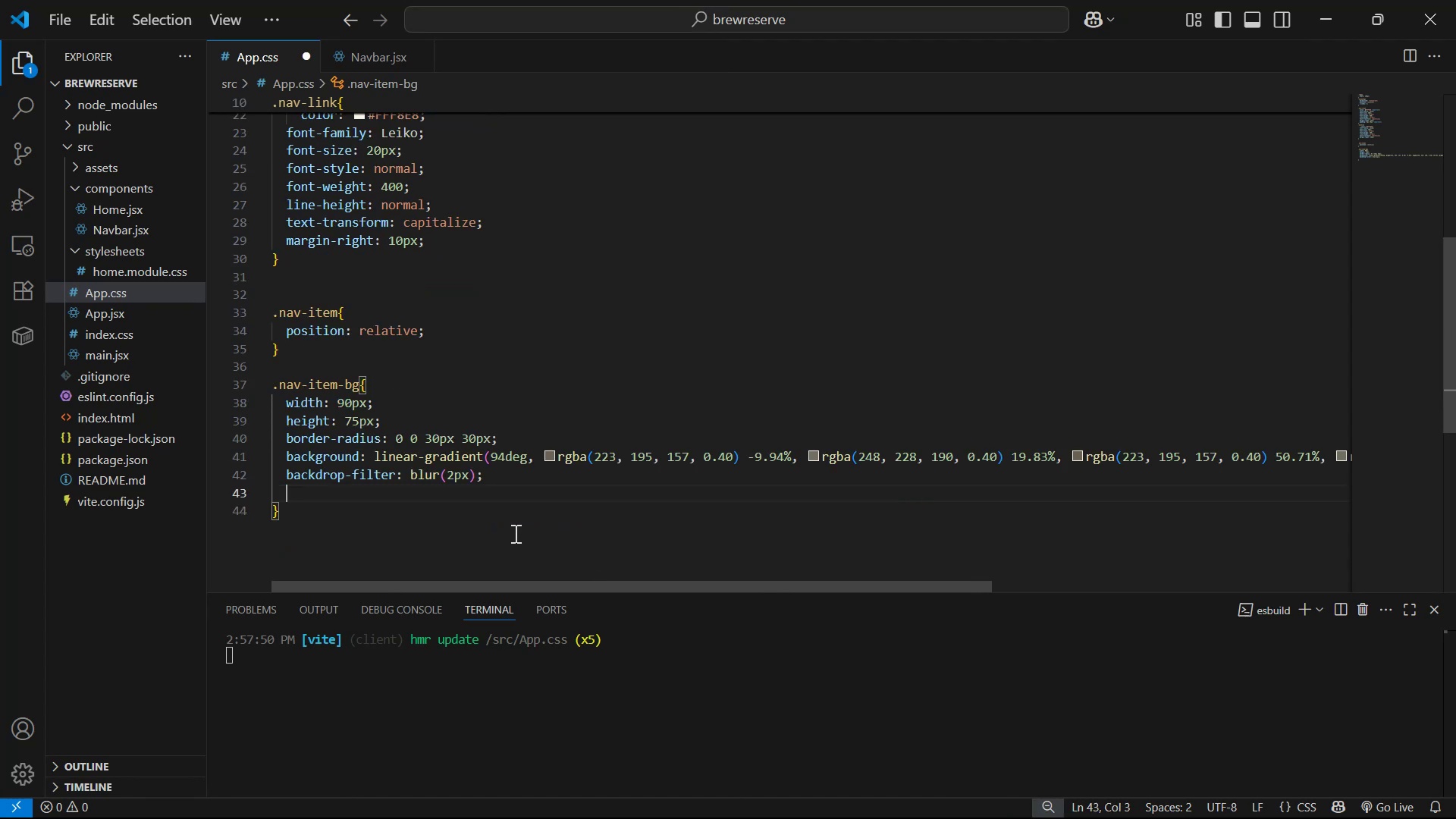 
type(pos)
 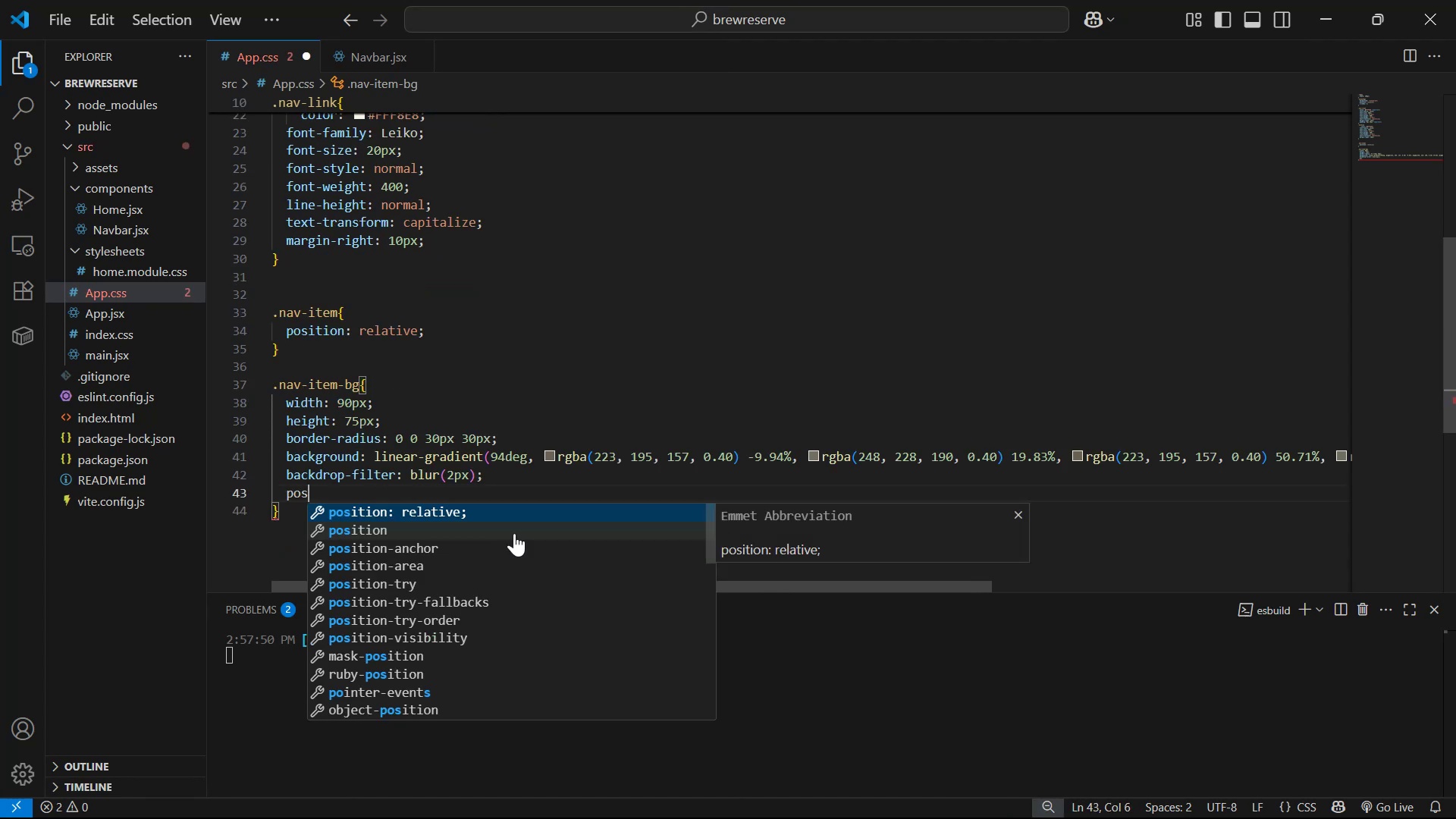 
key(ArrowDown)
 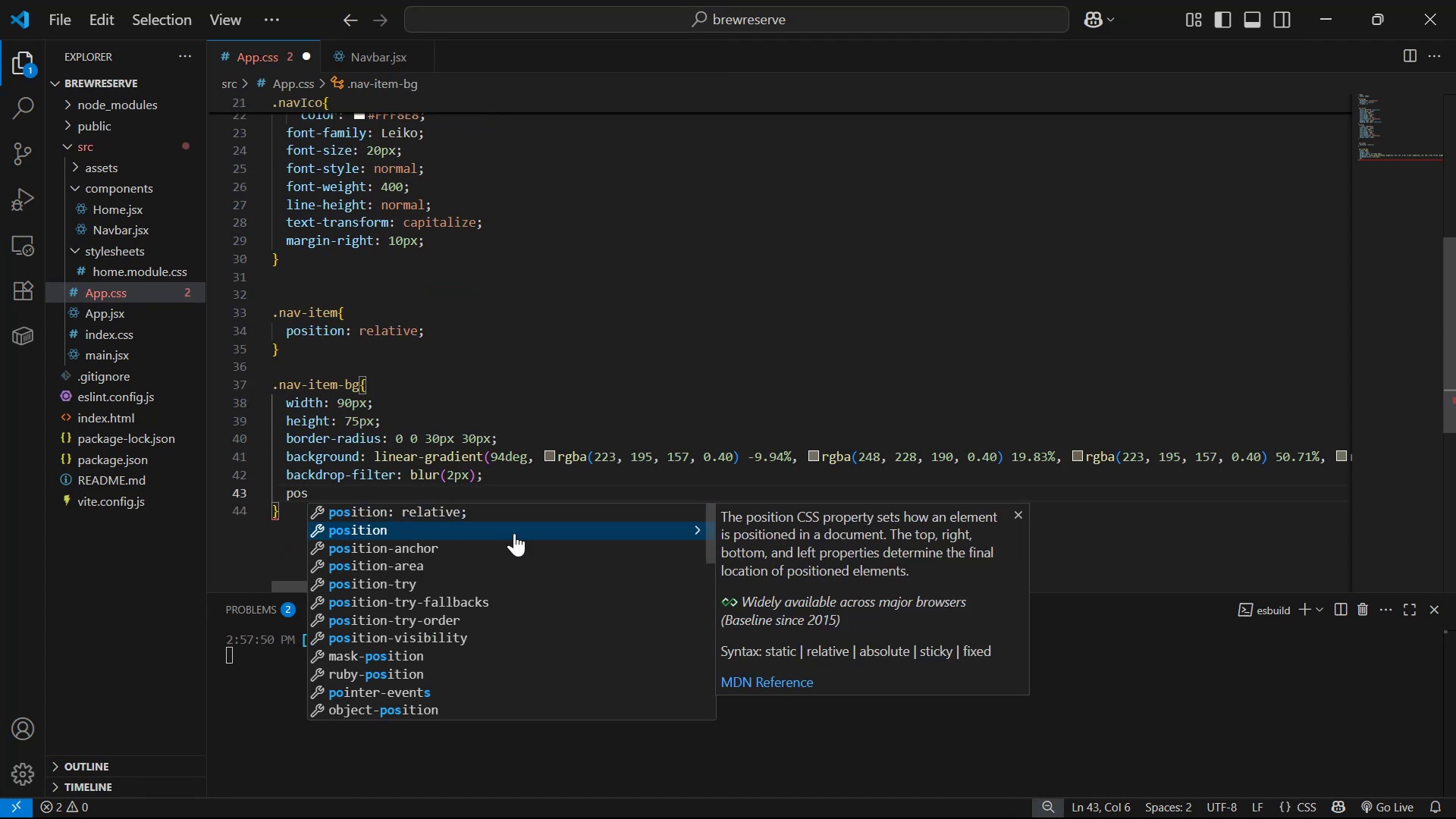 
key(Enter)
 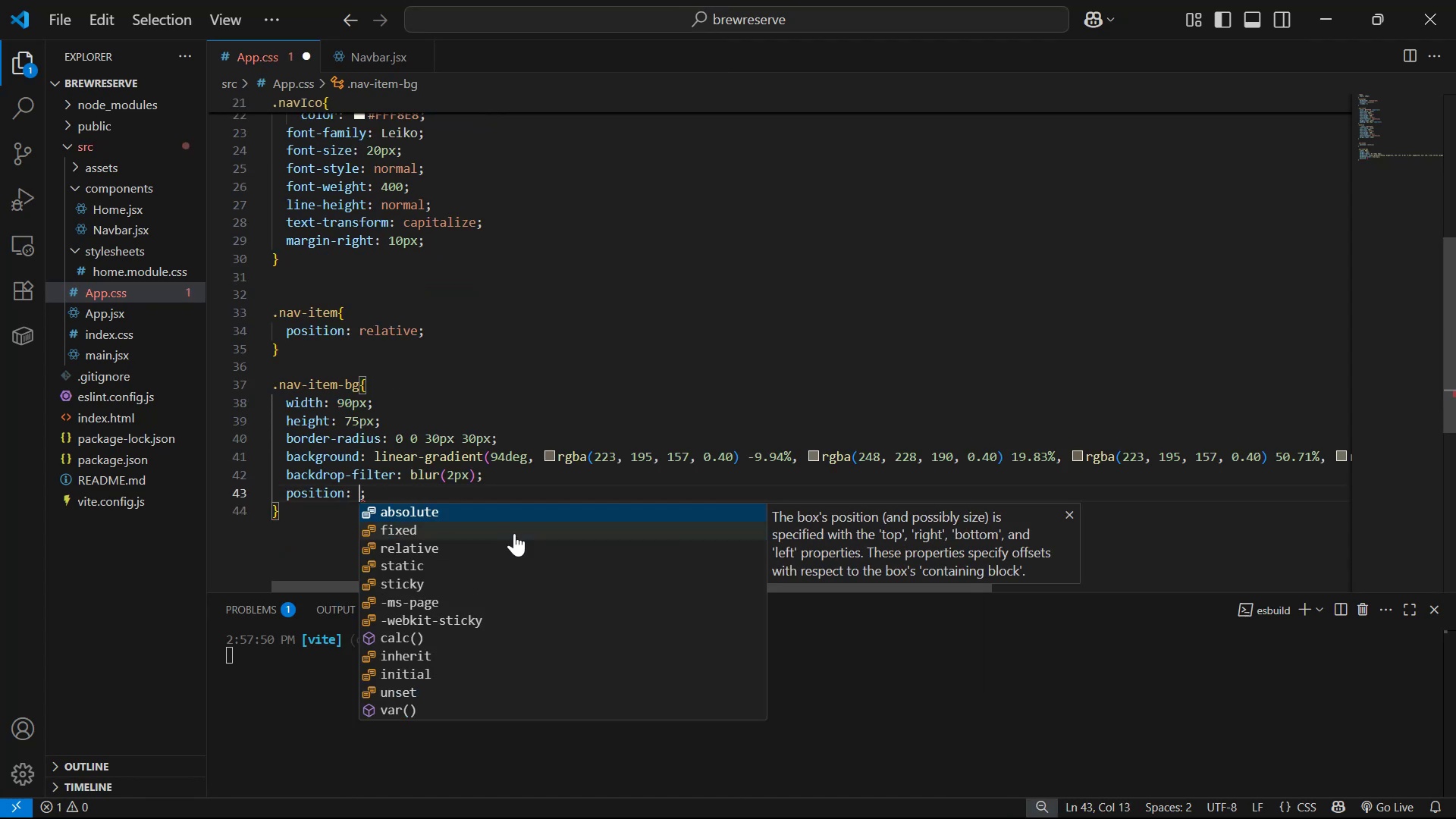 
key(Enter)
 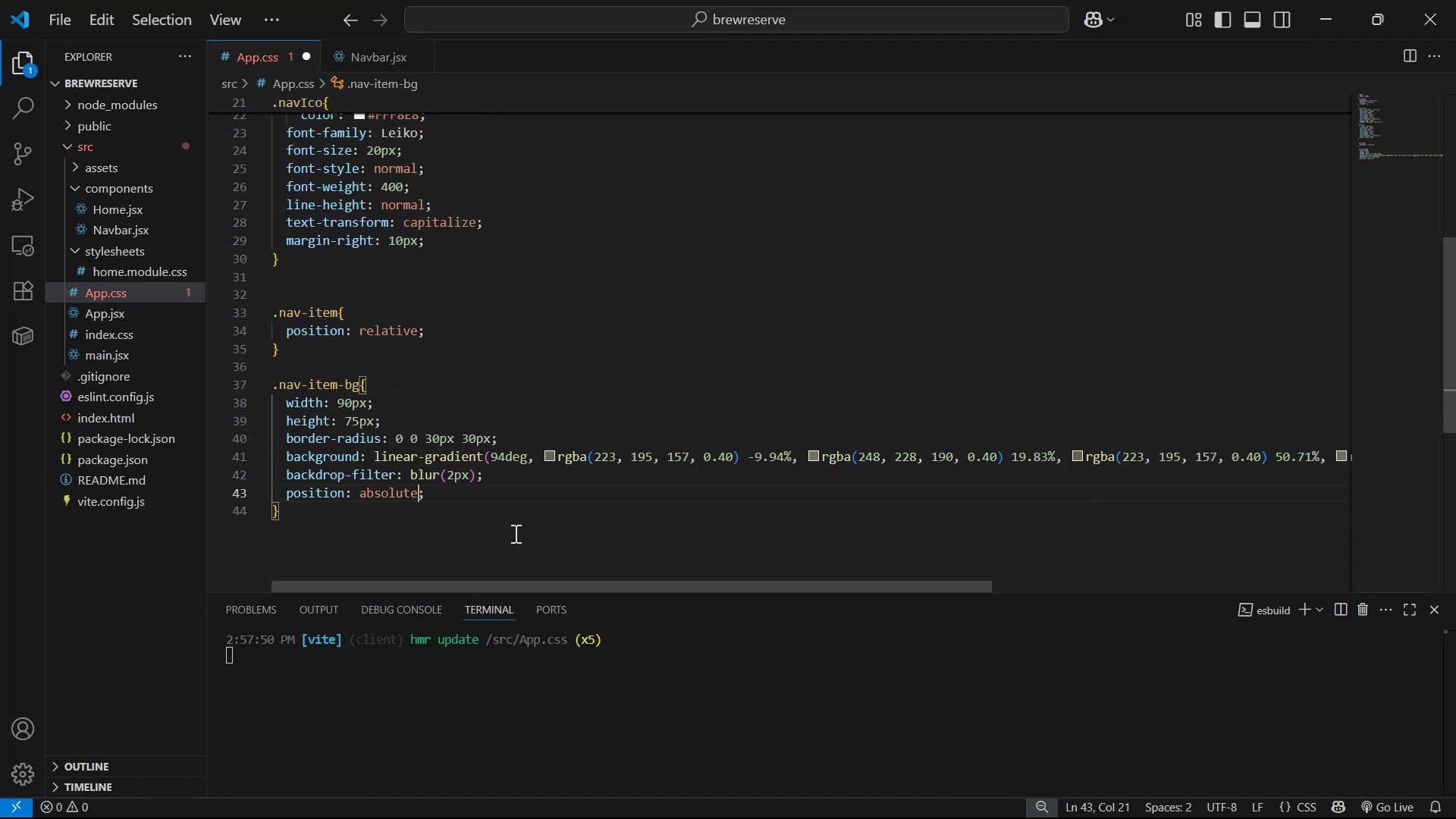 
key(Control+S)
 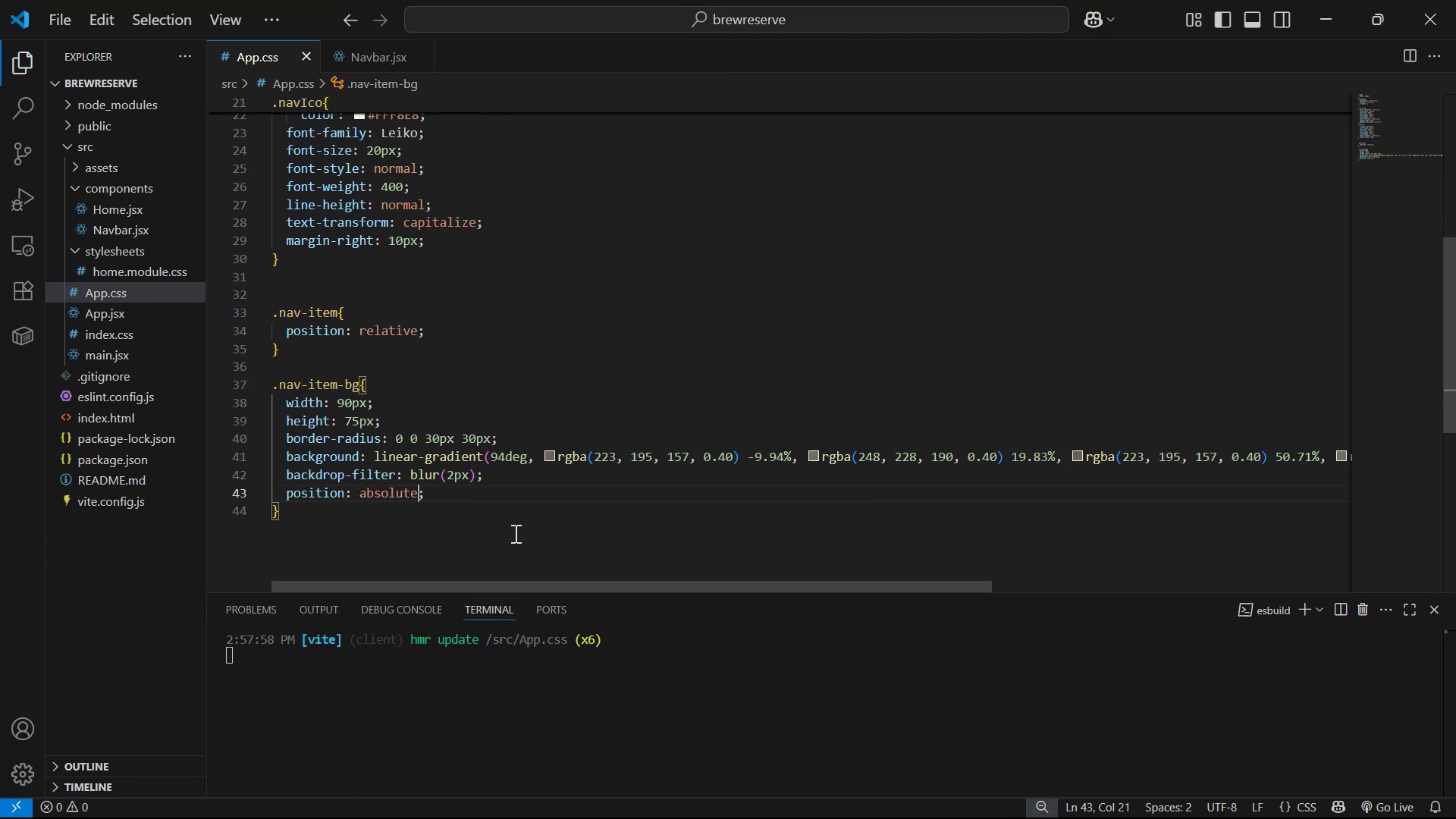 
key(Alt+Control+AltLeft)
 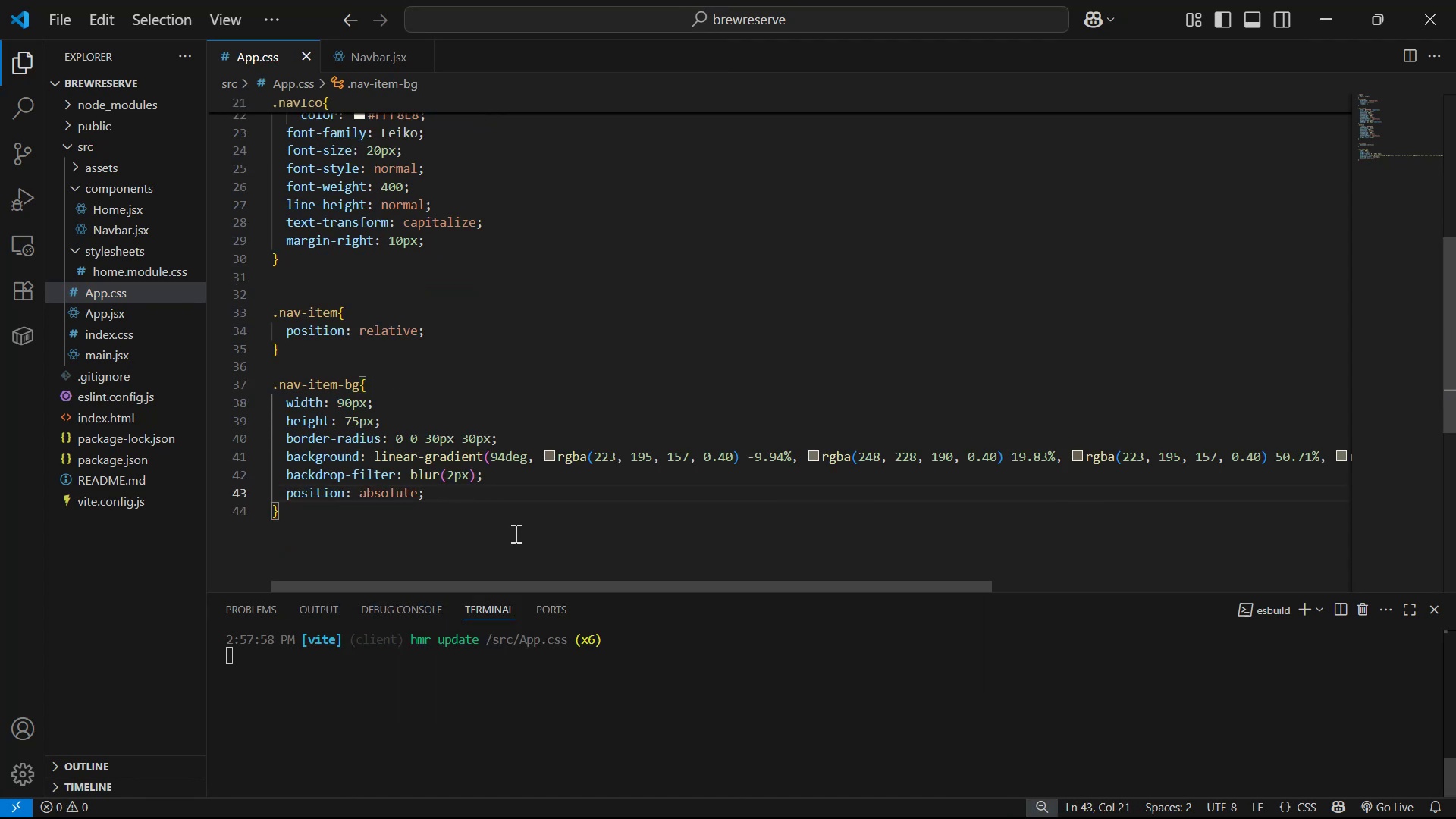 
key(Alt+Tab)
 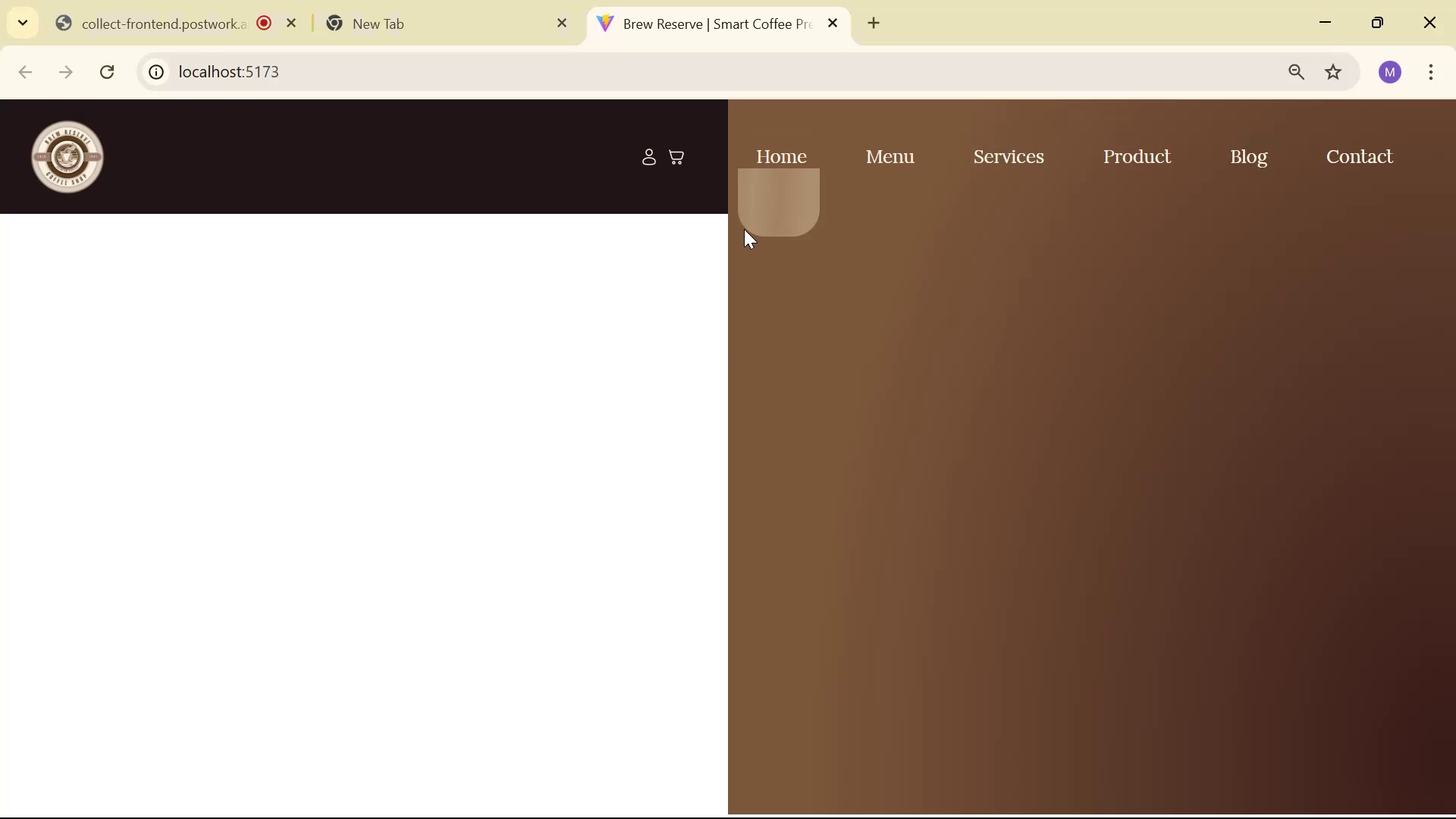 
key(Alt+AltLeft)
 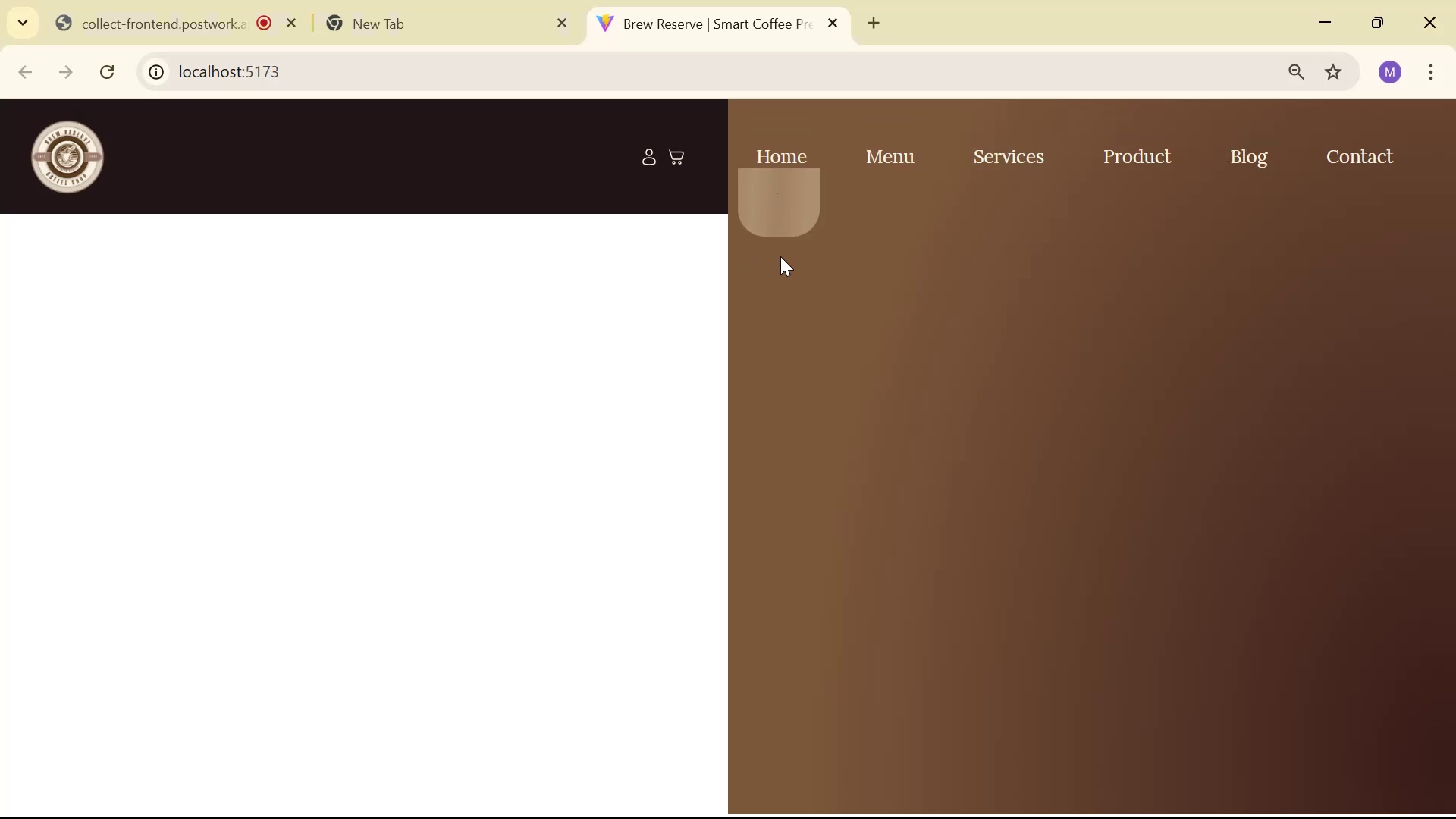 
key(Alt+Tab)
 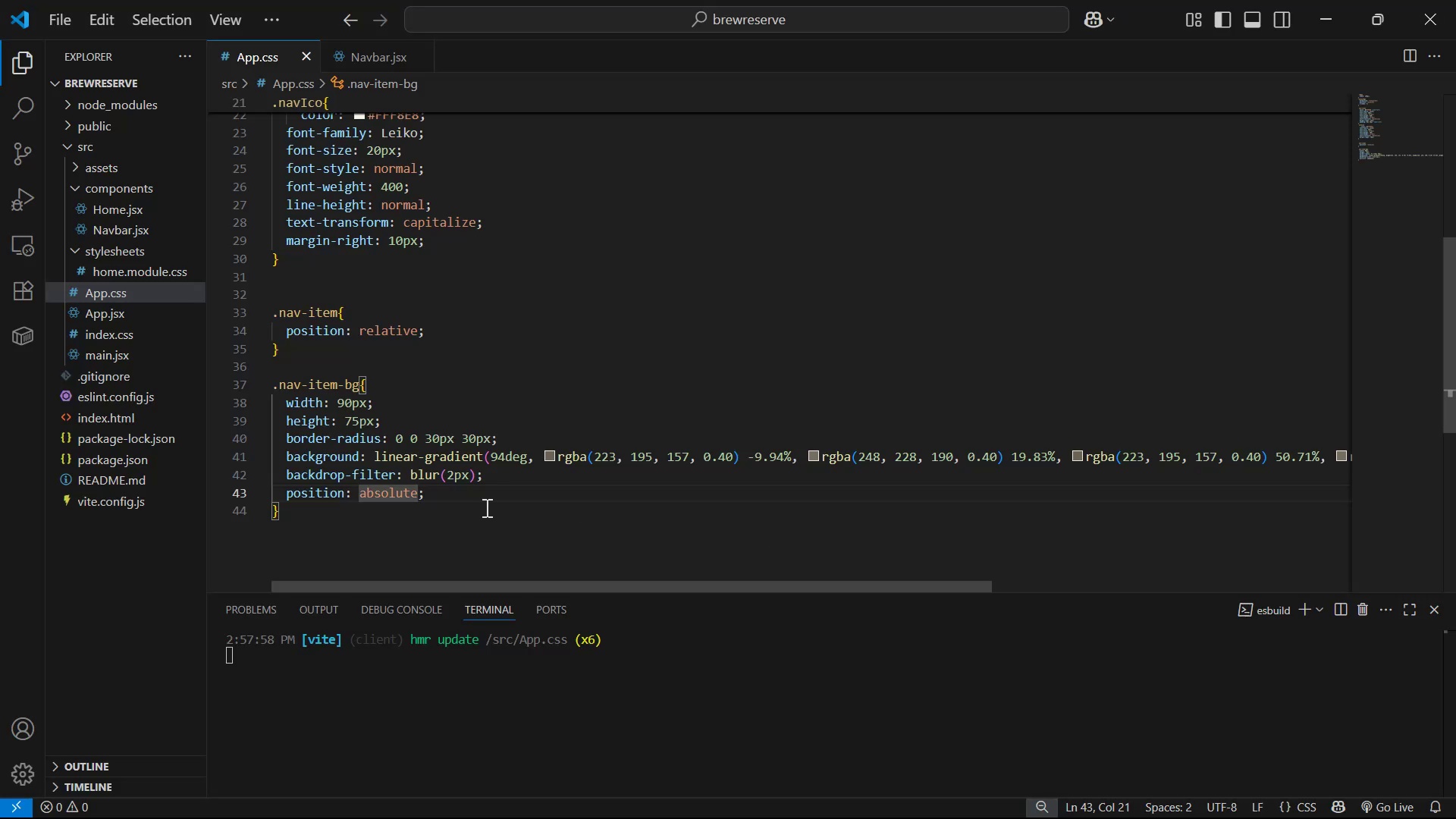 
left_click([499, 494])
 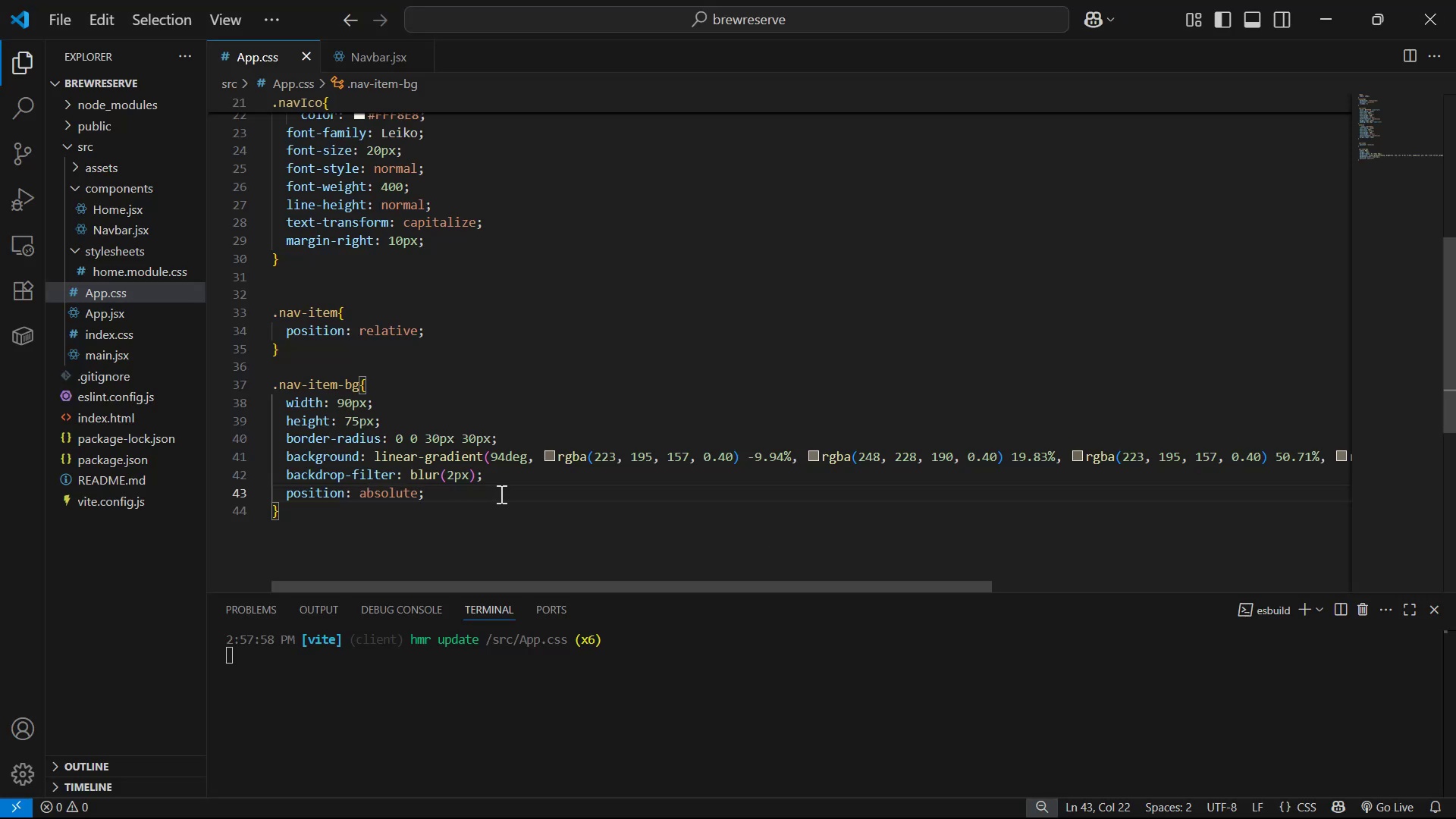 
key(Enter)
 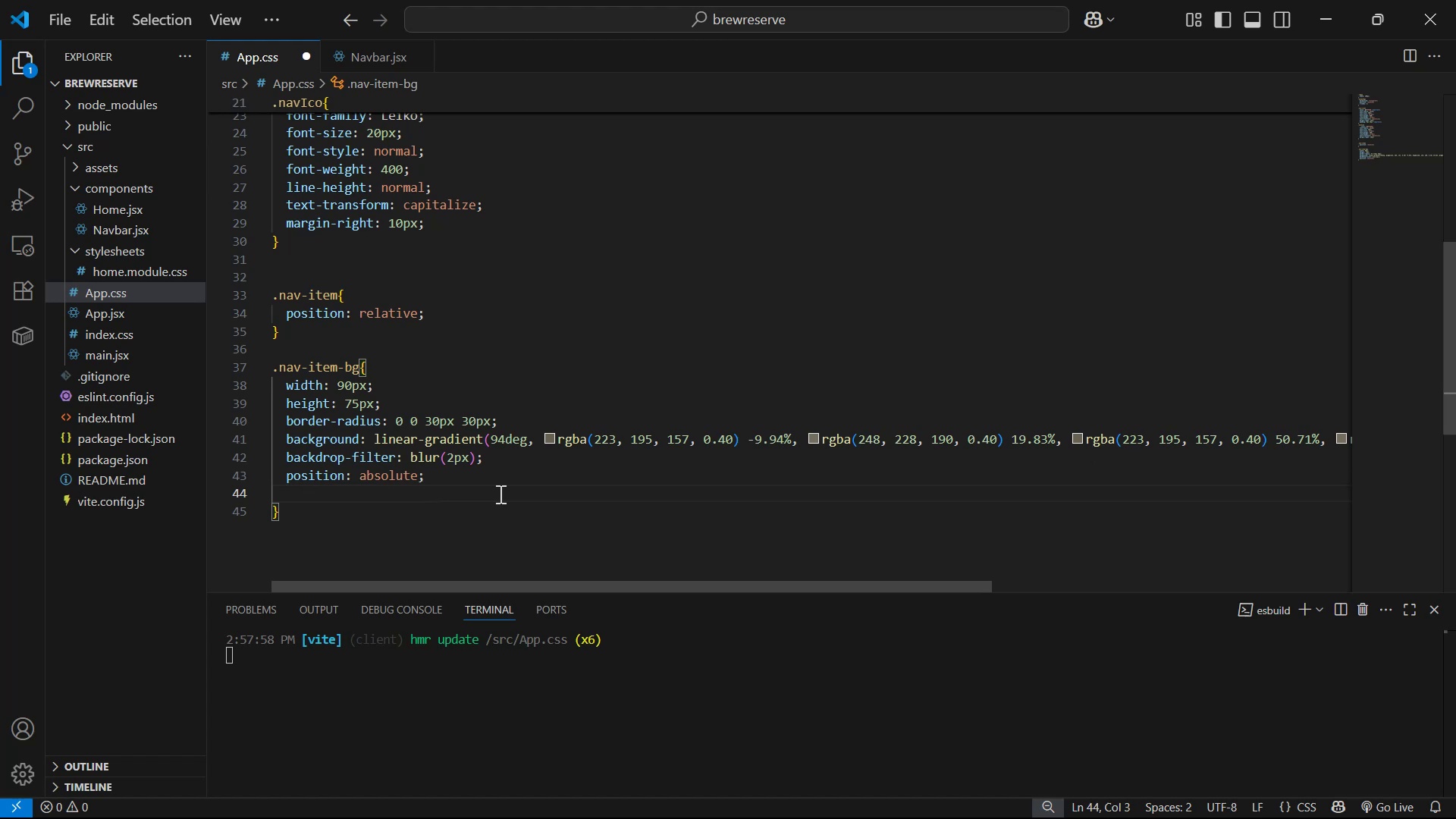 
type(top)
 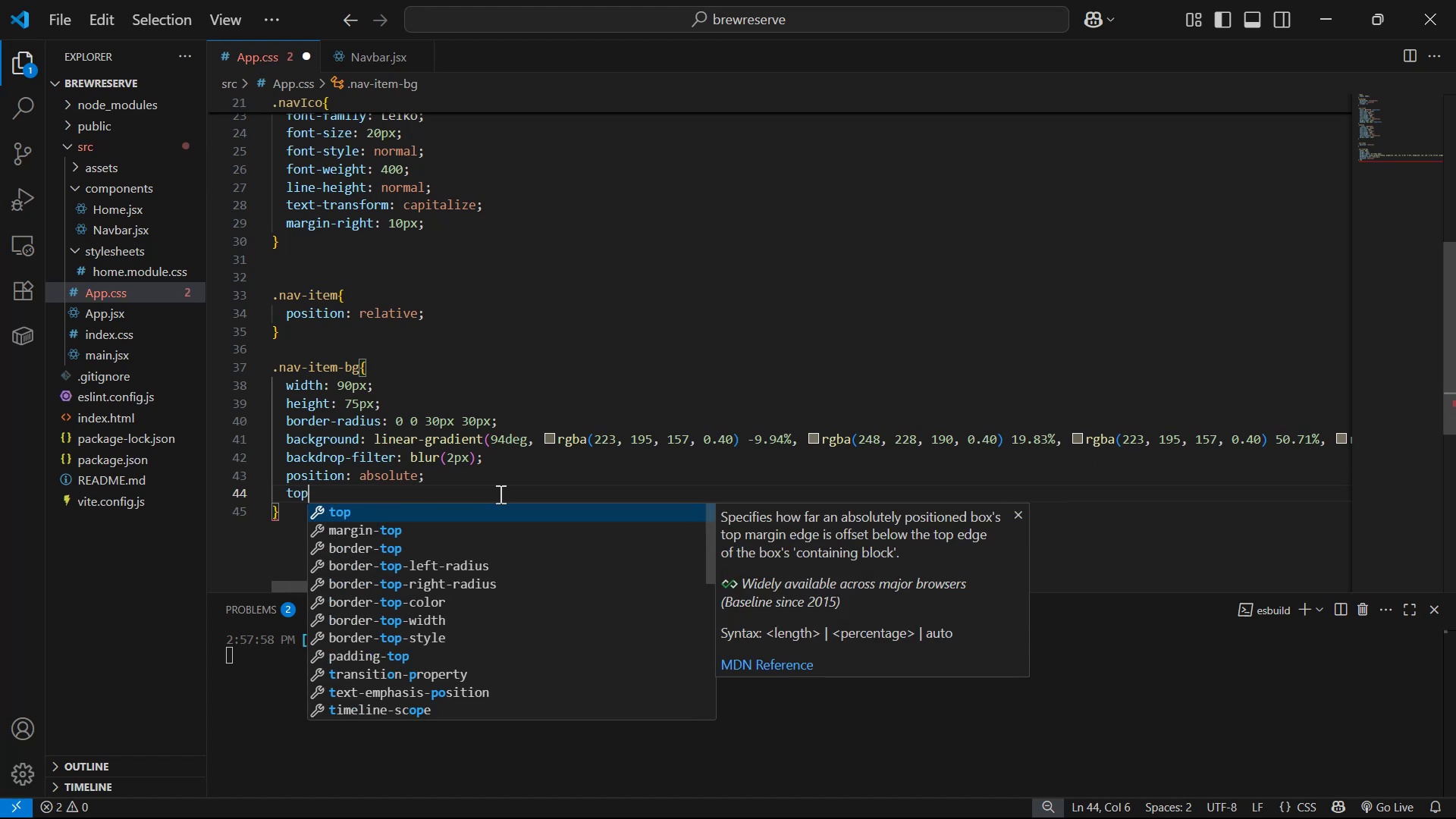 
key(Enter)
 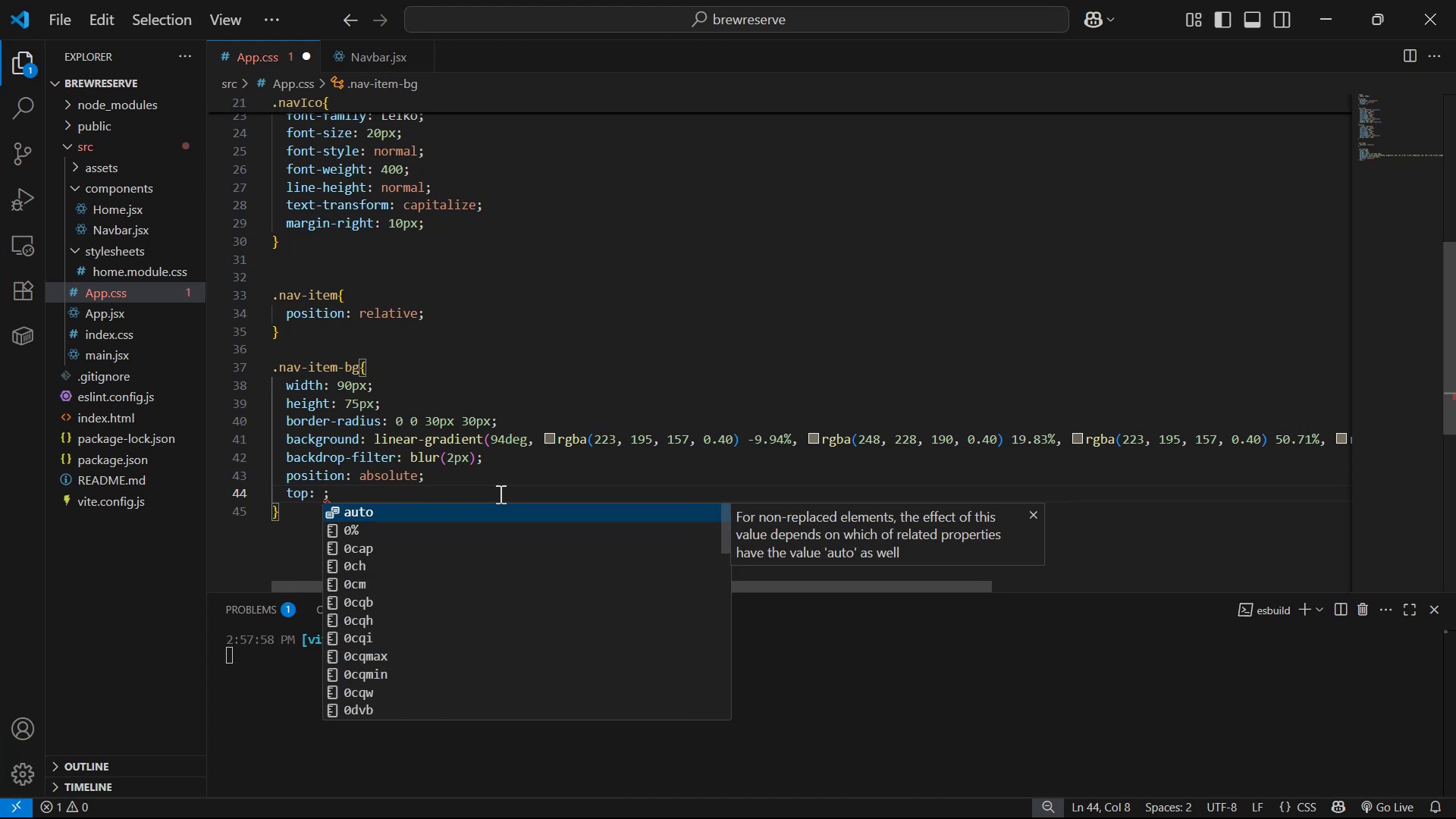 
key(0)
 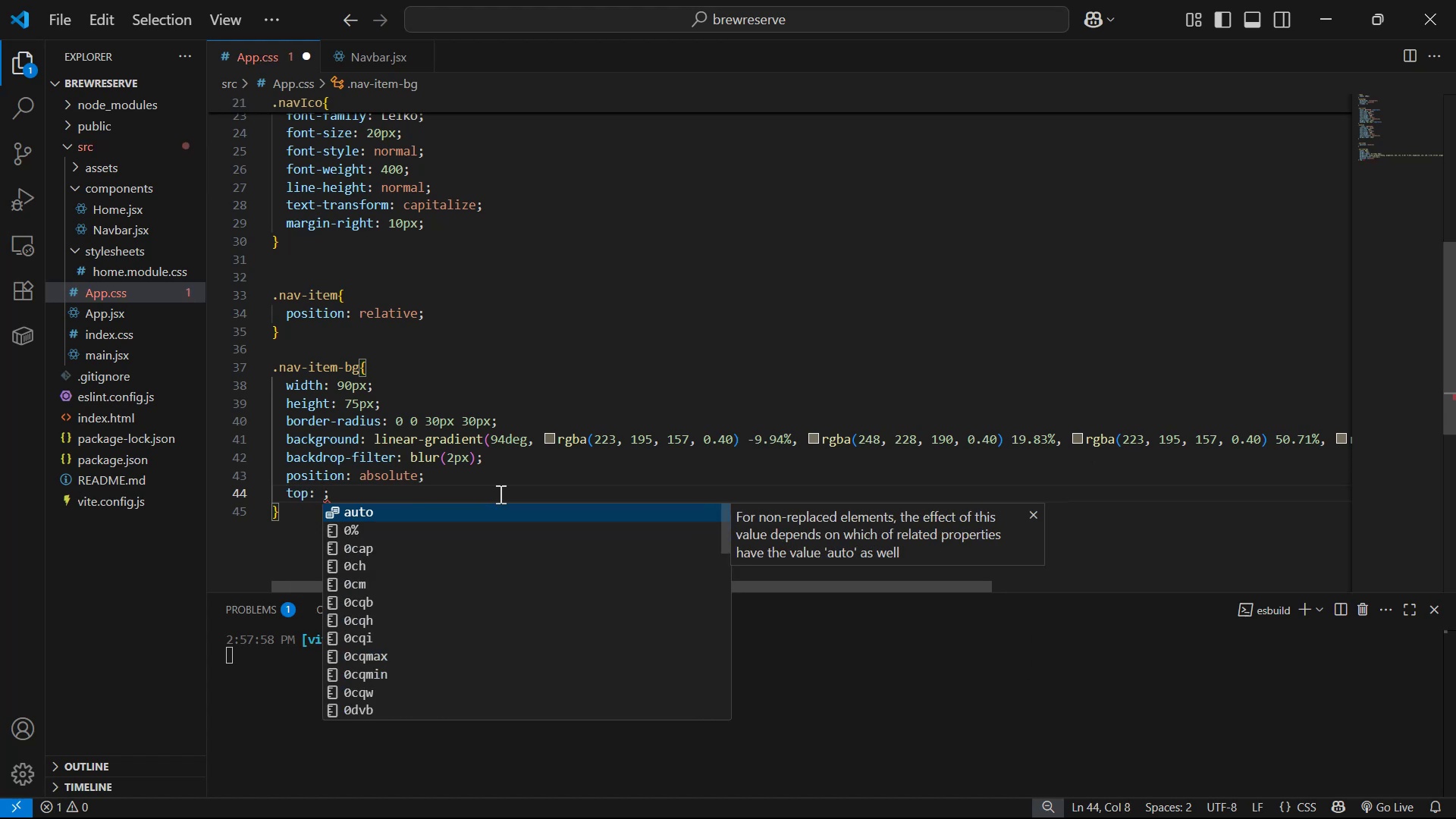 
key(Control+S)
 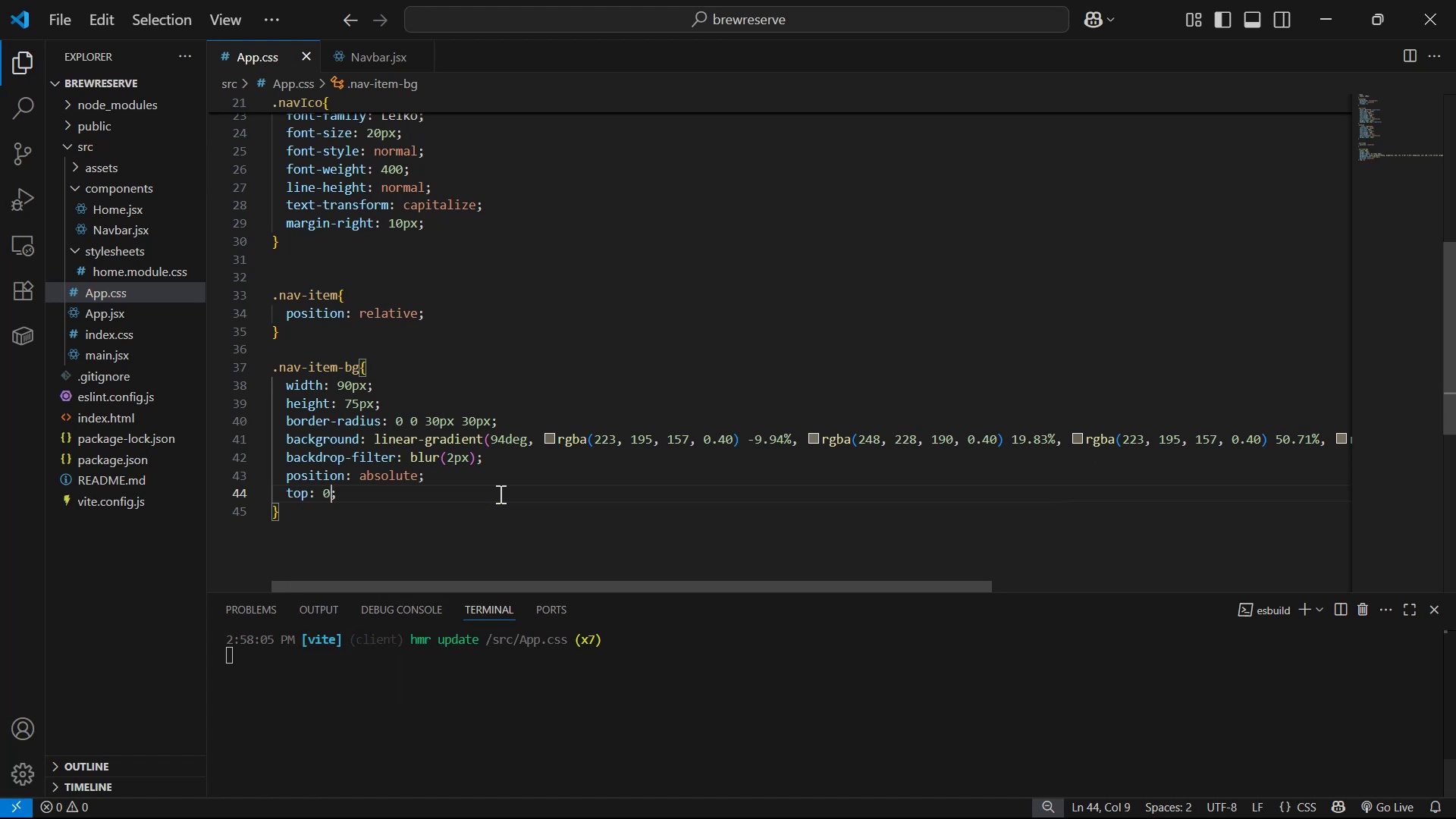 
key(Alt+AltLeft)
 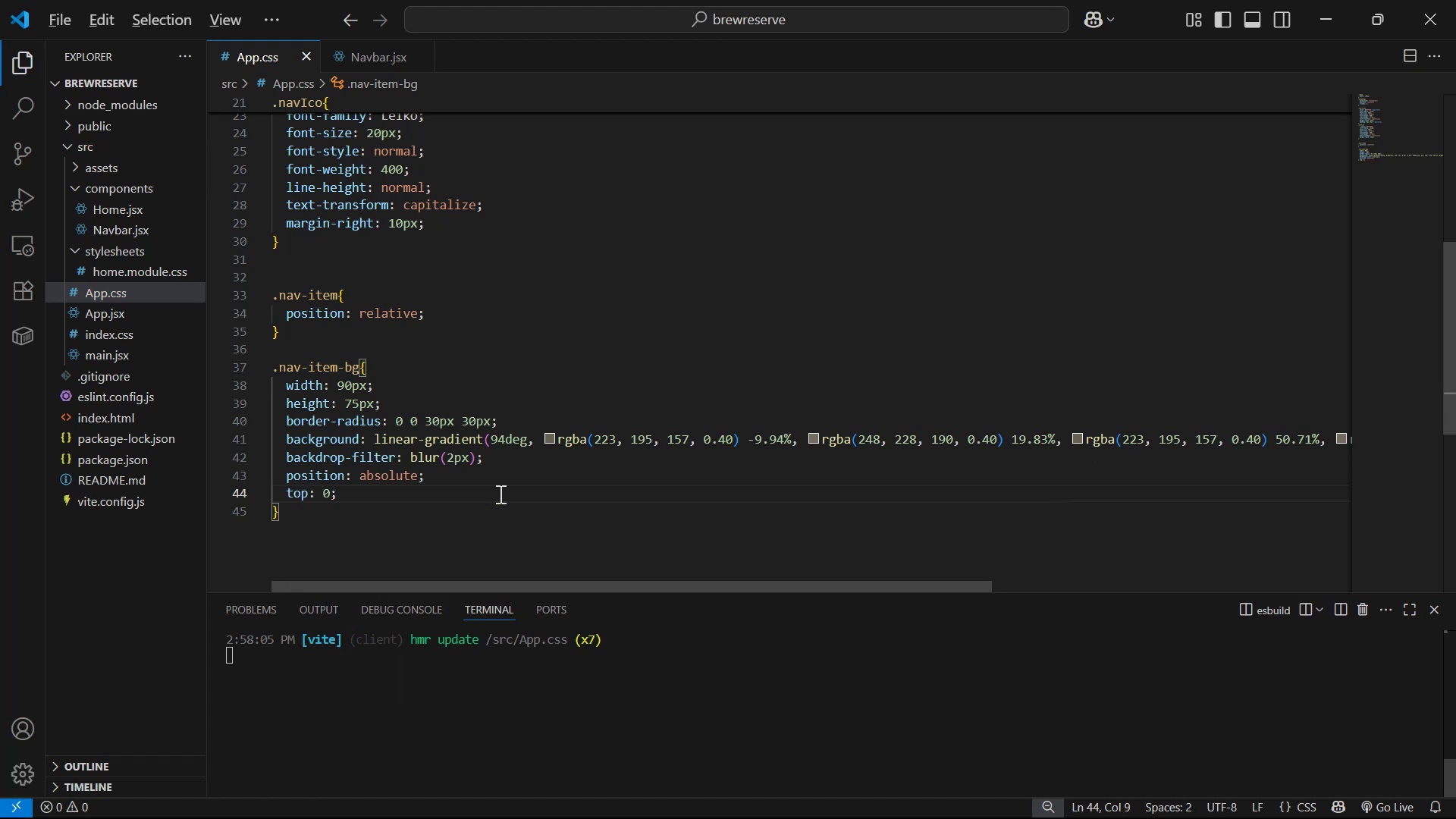 
key(Alt+Tab)
 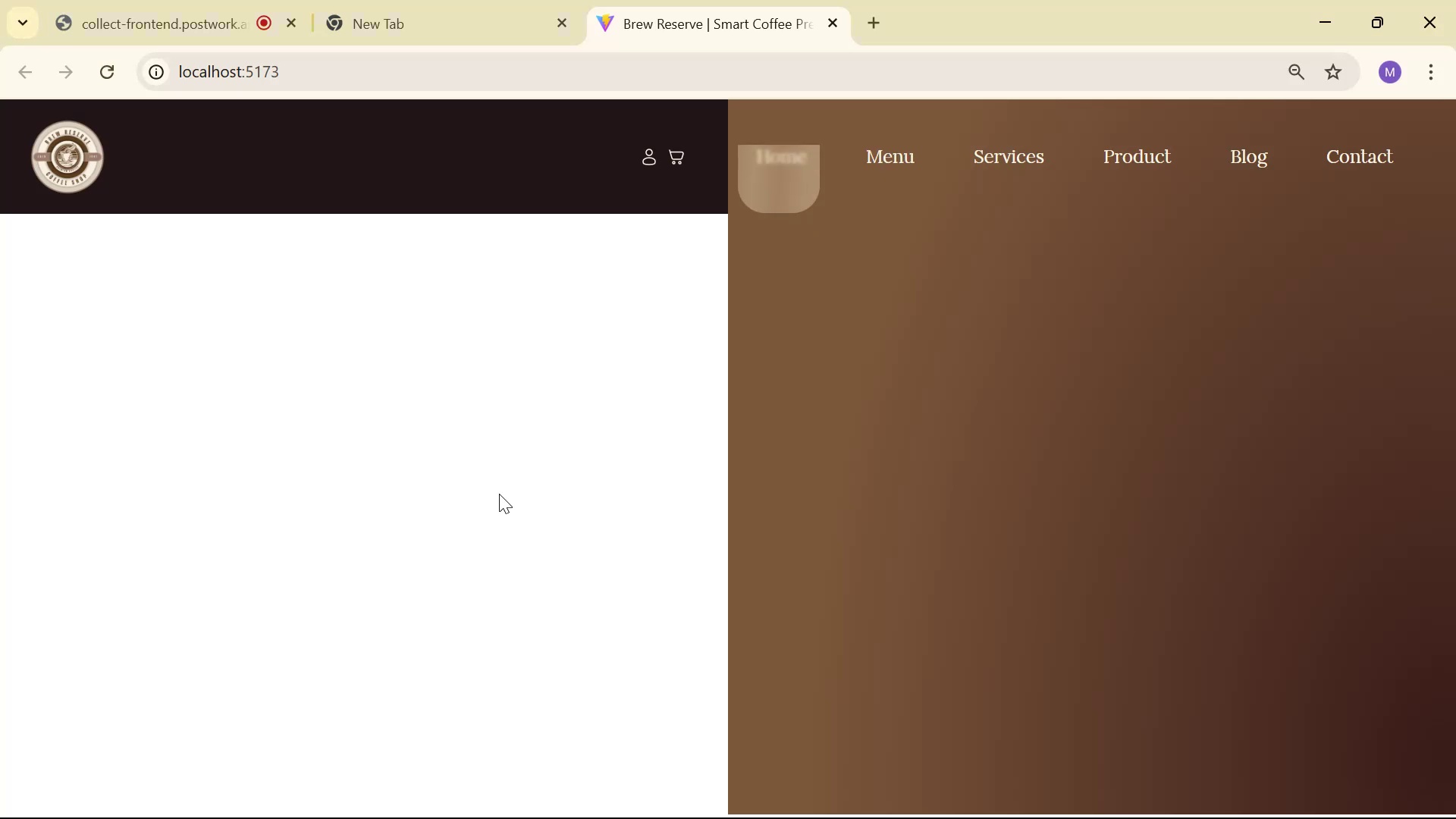 
wait(11.68)
 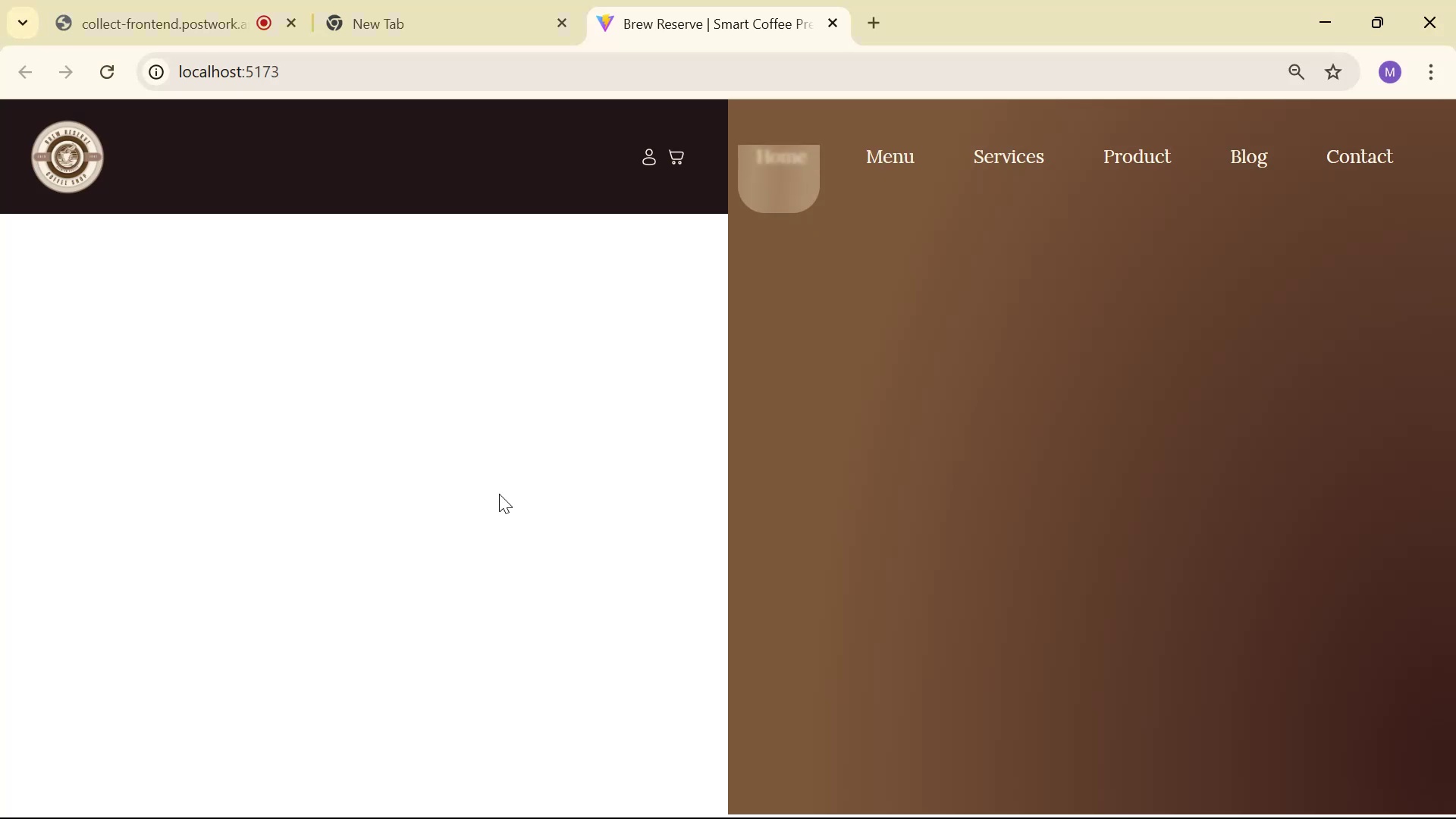 
key(Alt+AltLeft)
 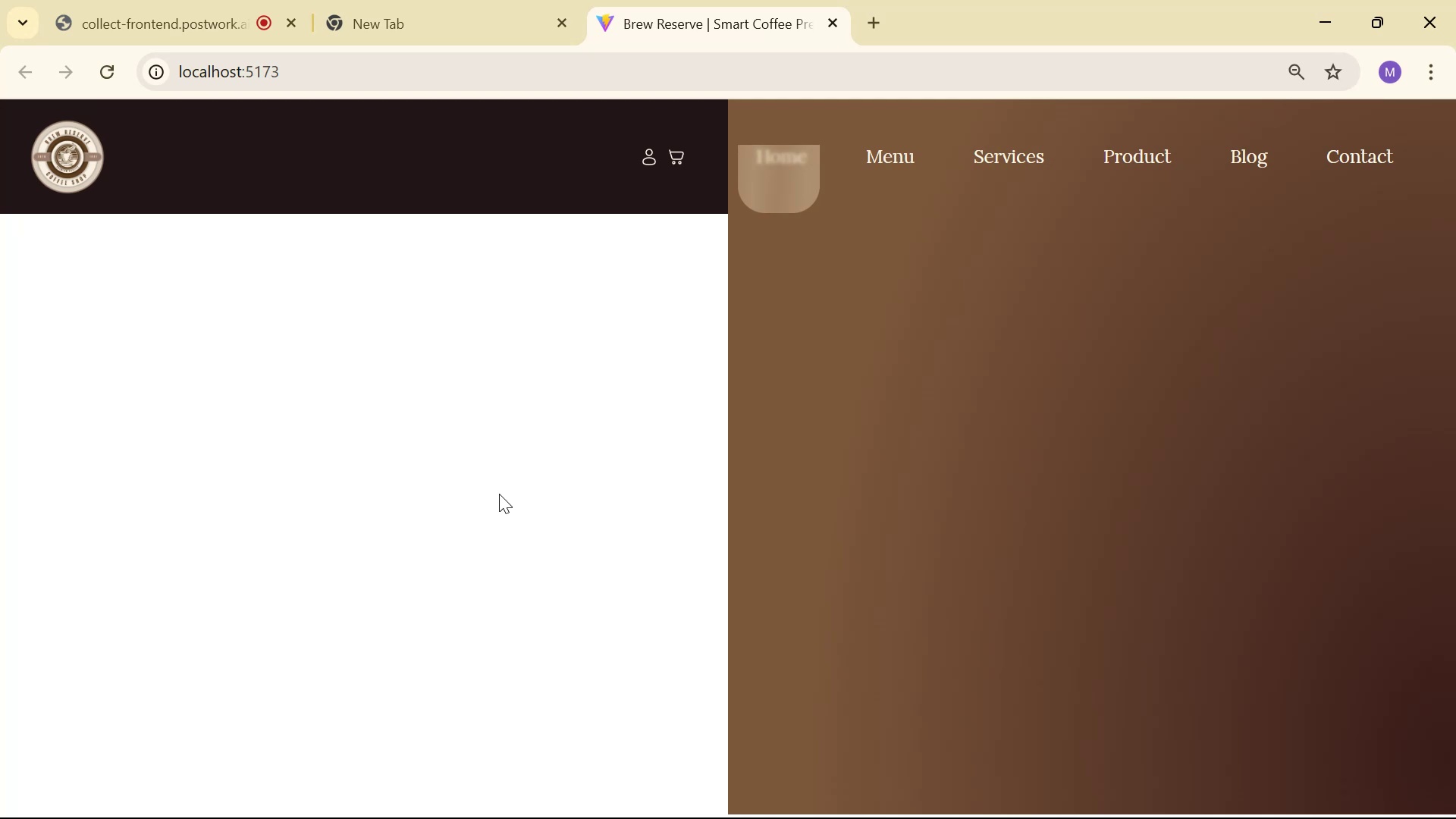 
key(Alt+Tab)
 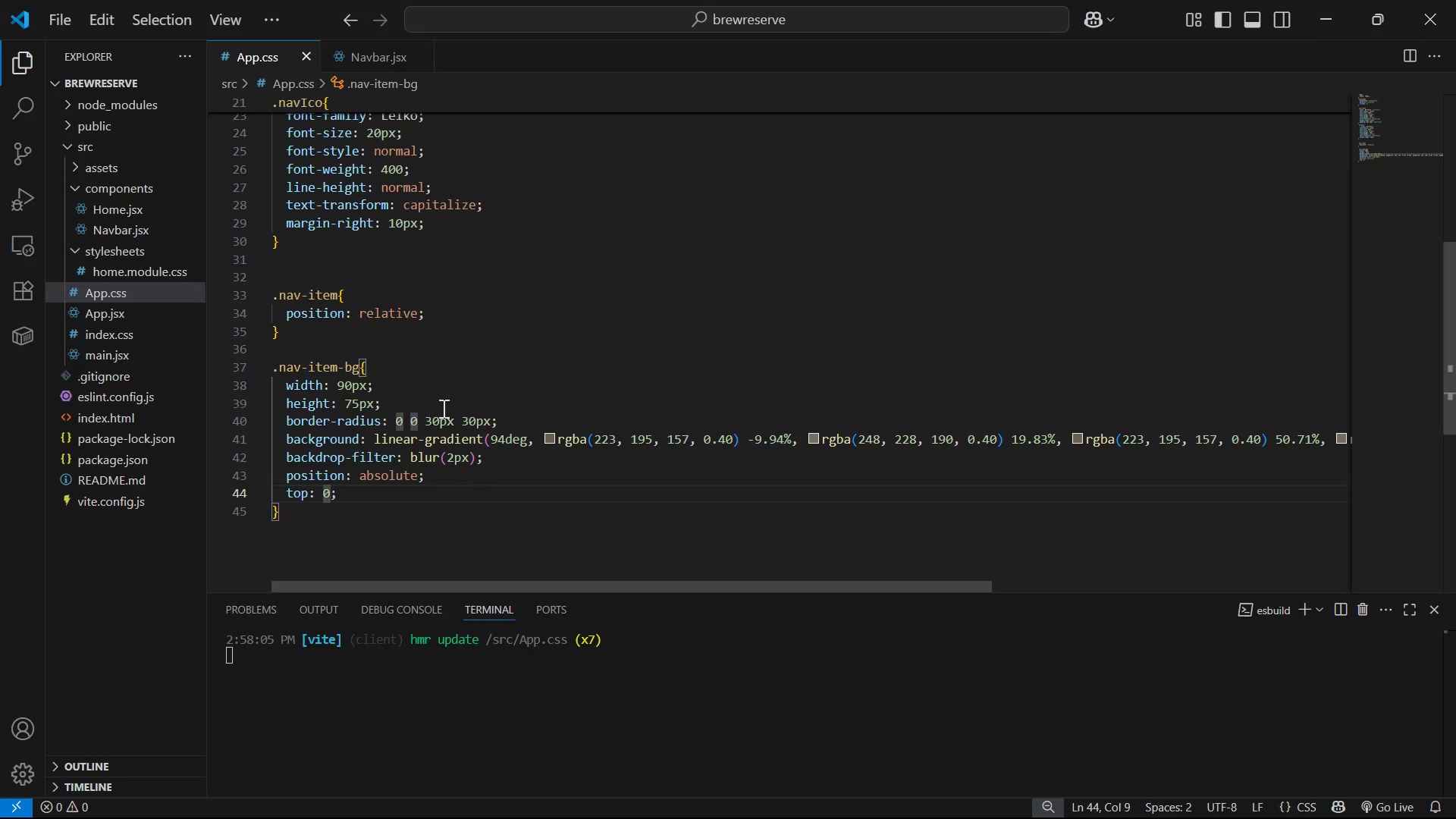 
key(Alt+AltLeft)
 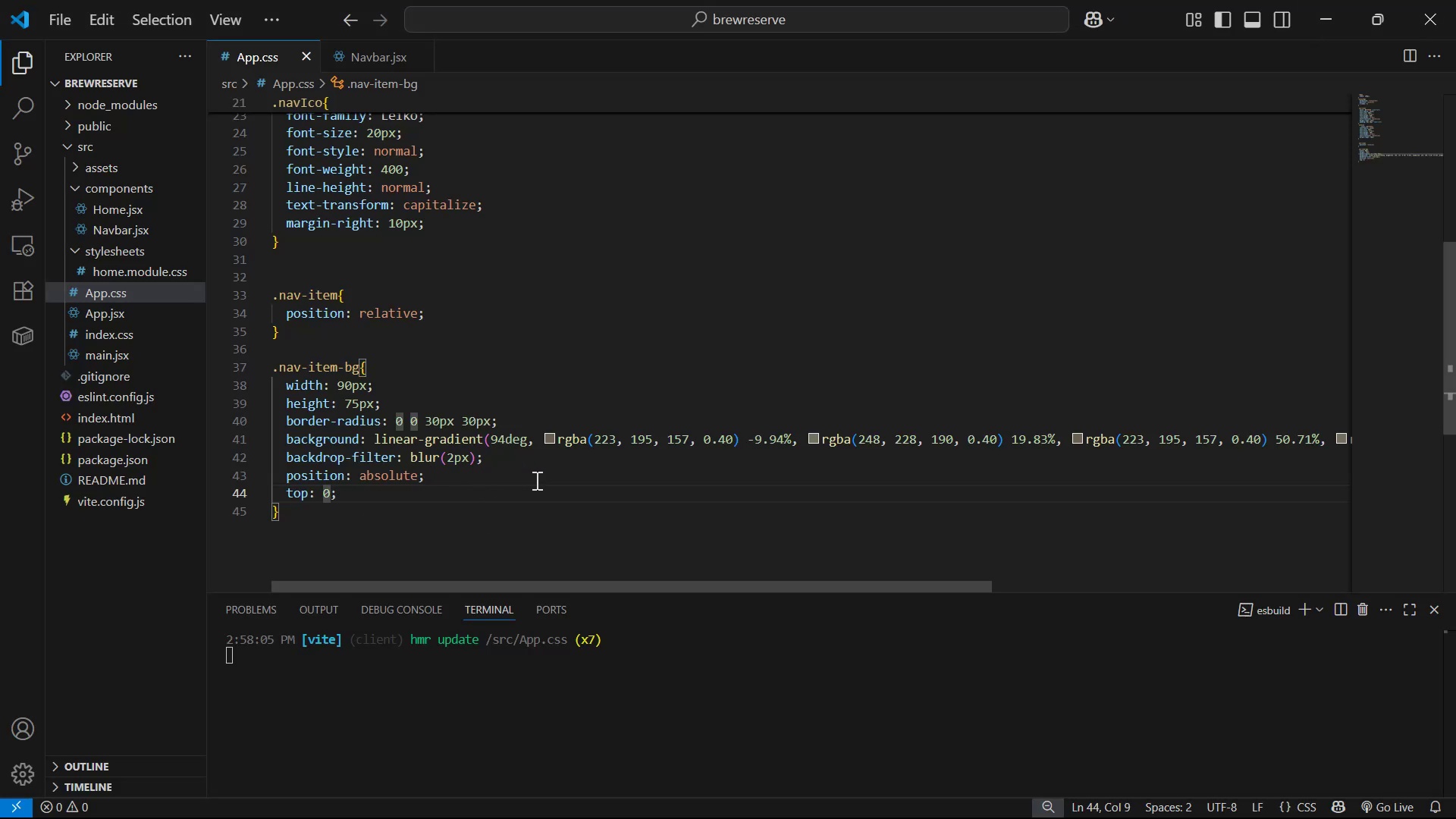 
key(Alt+Tab)
 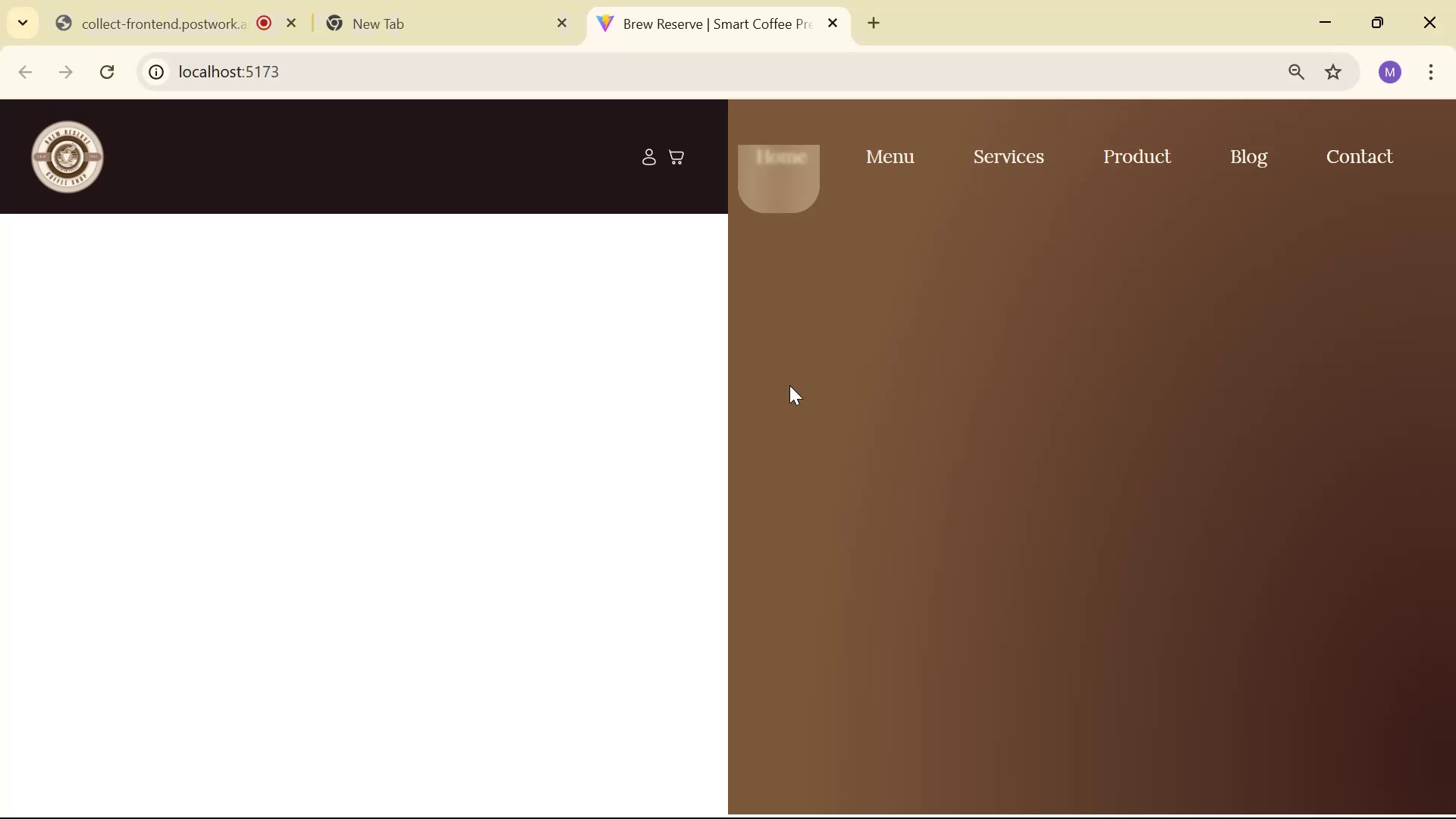 
key(Alt+AltLeft)
 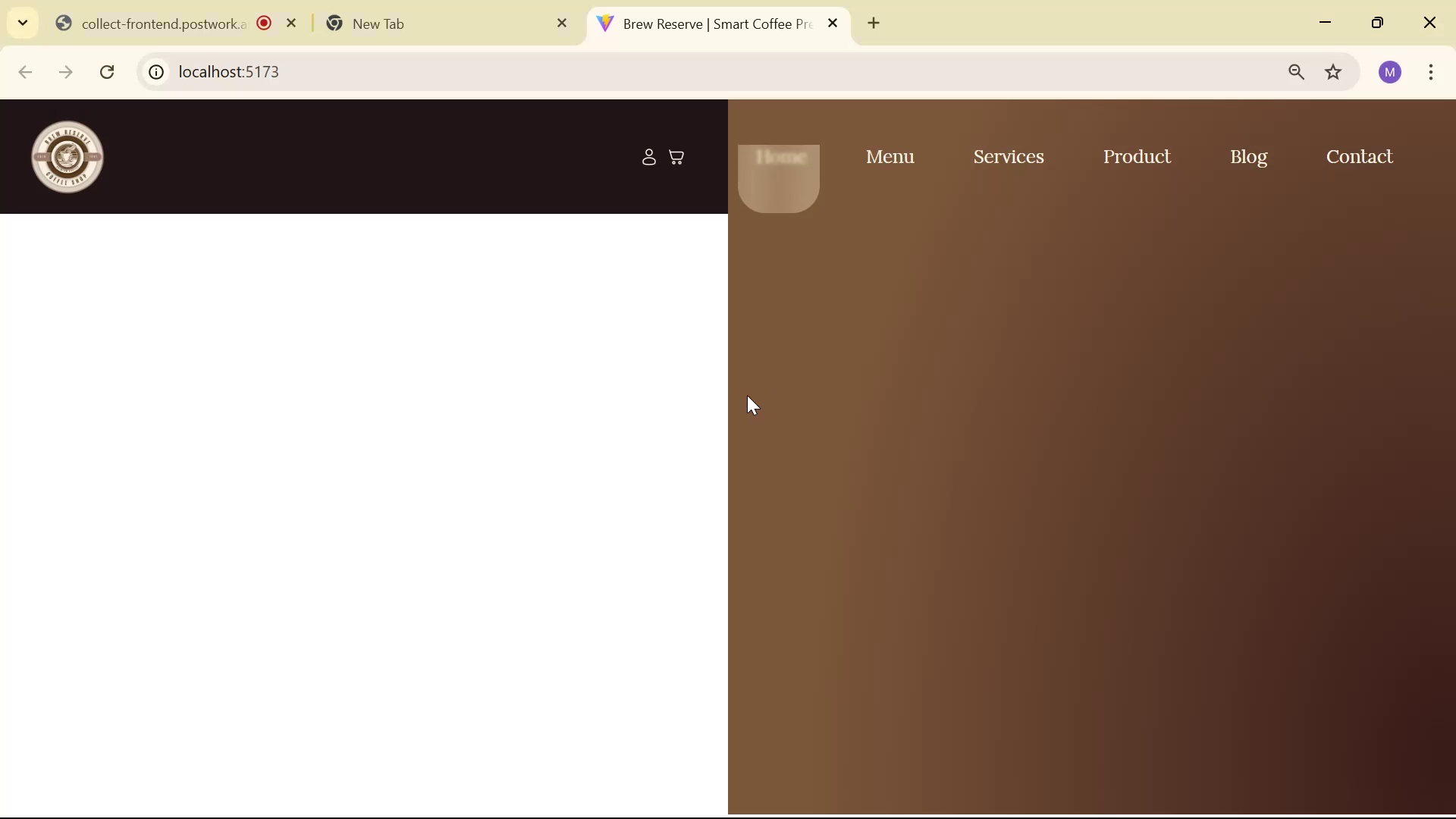 
key(Alt+Tab)
 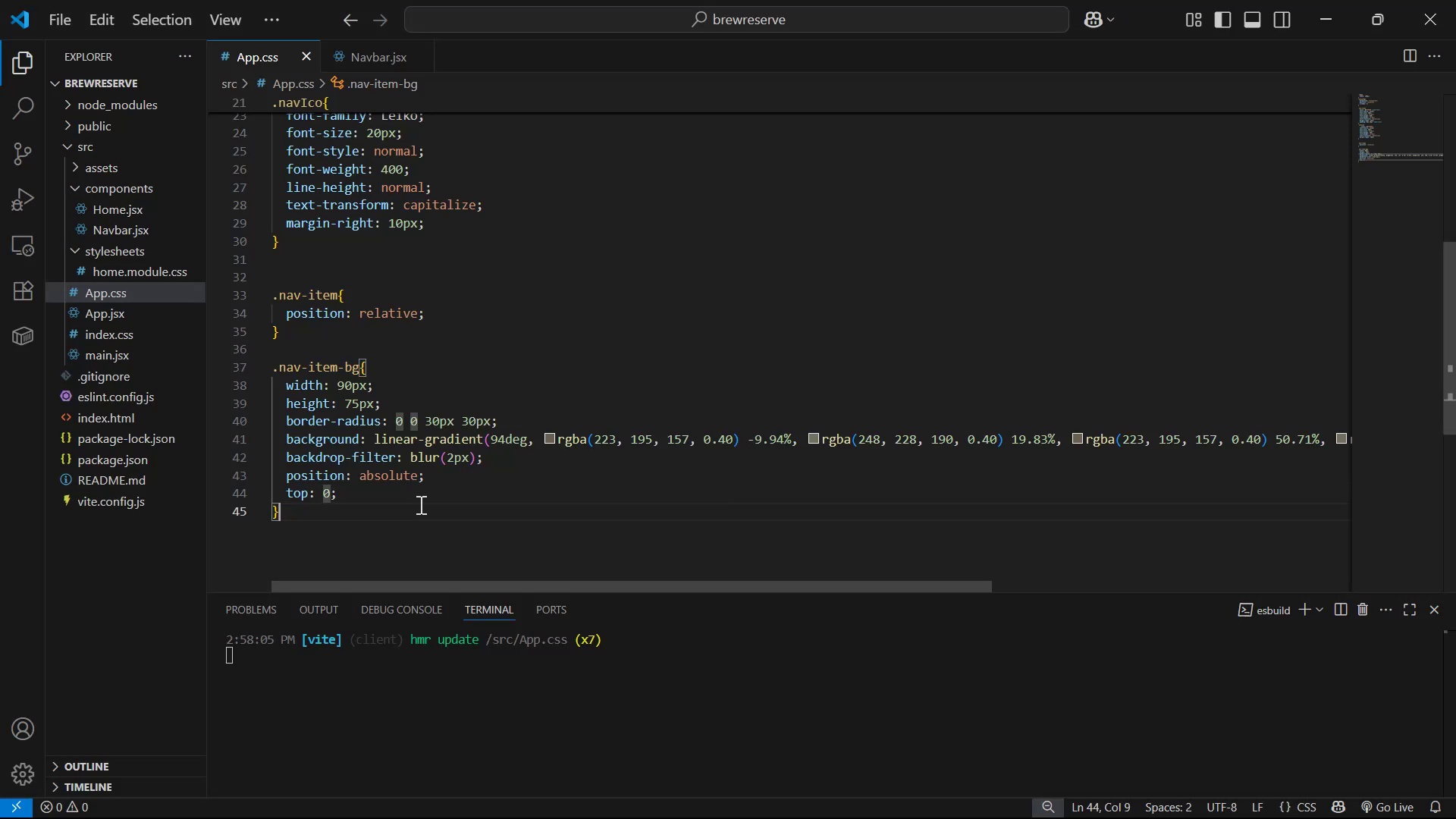 
double_click([435, 502])
 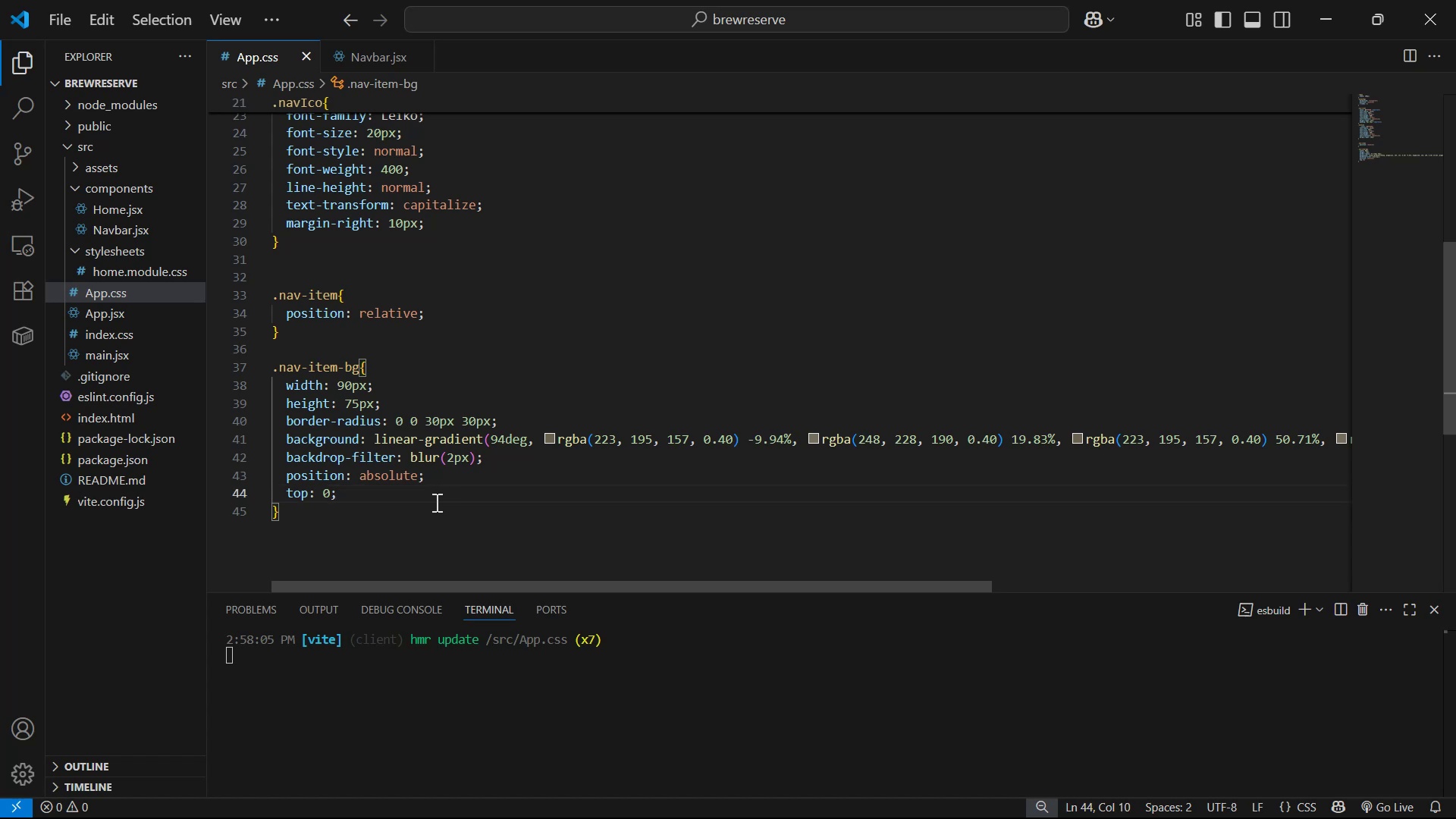 
key(Shift+ShiftRight)
 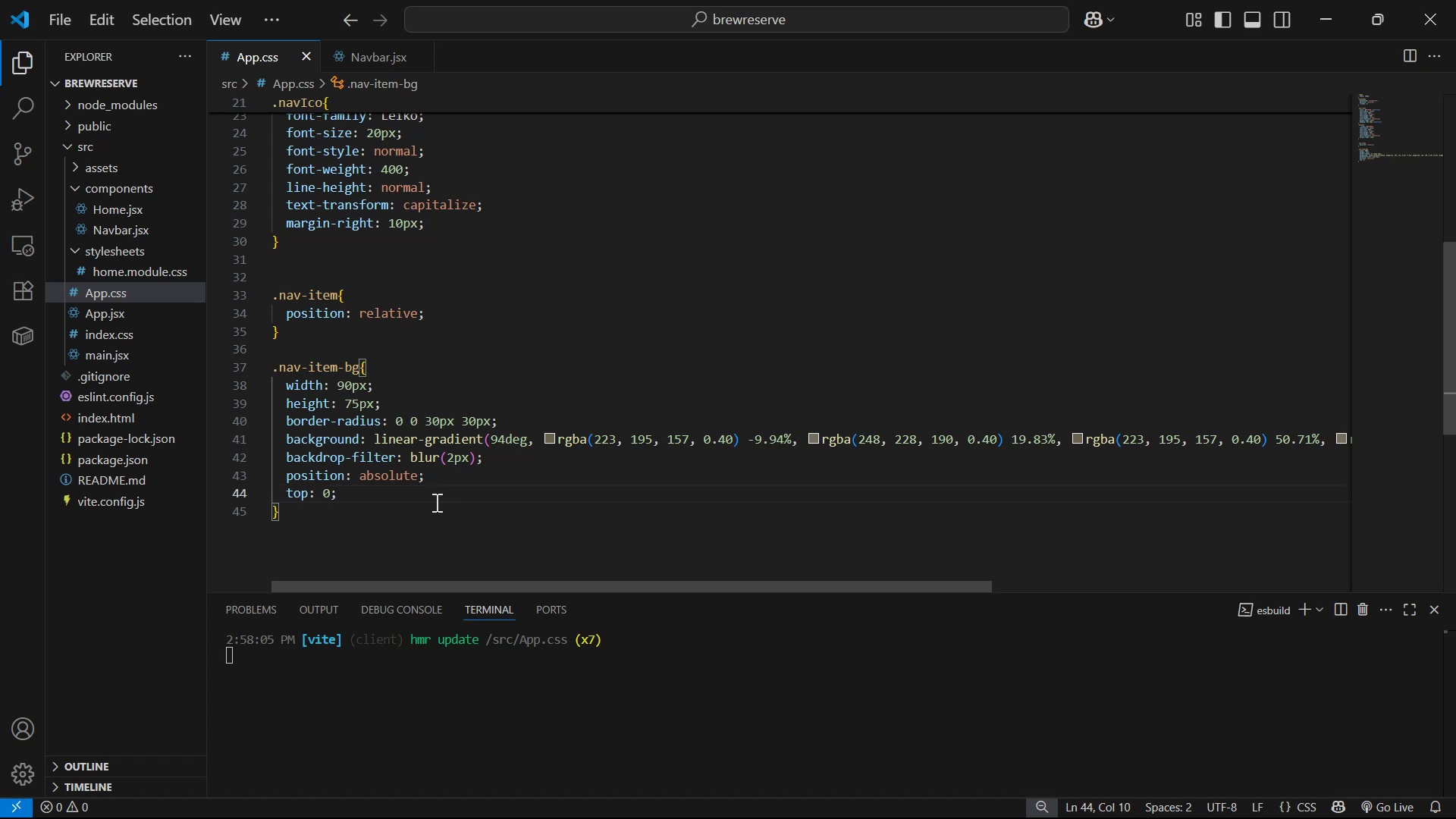 
key(Shift+Enter)
 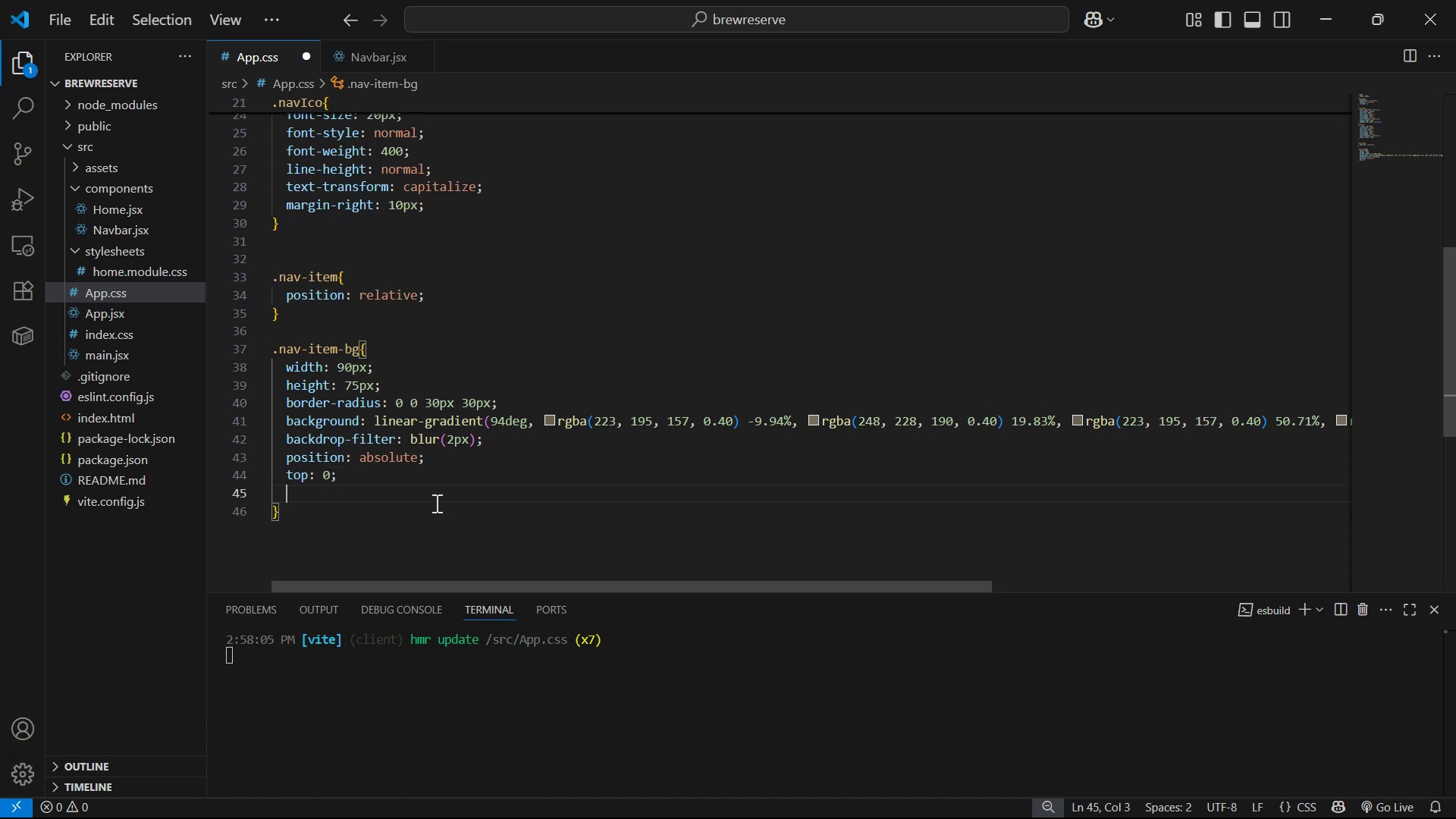 
key(Z)
 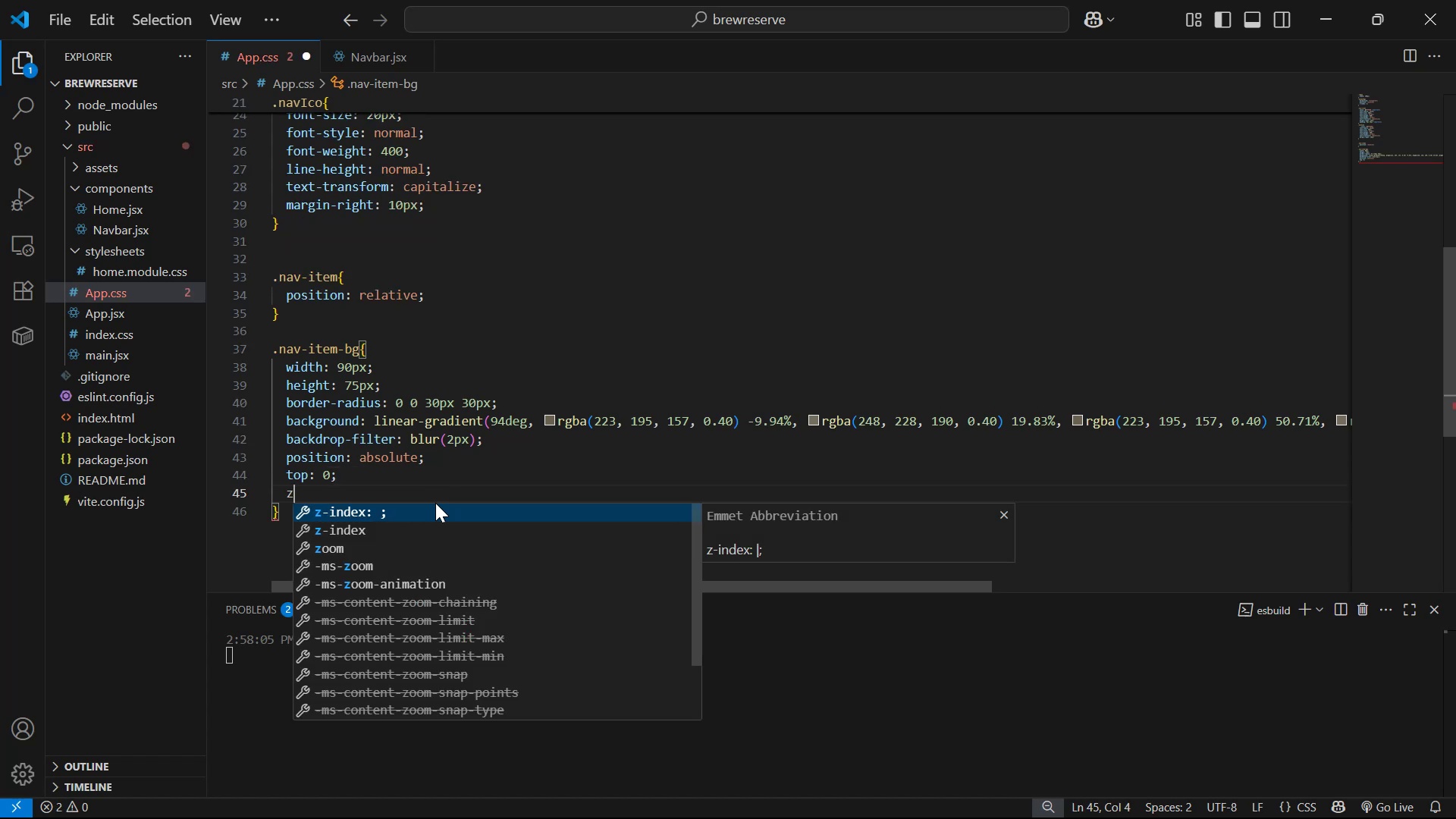 
key(Enter)
 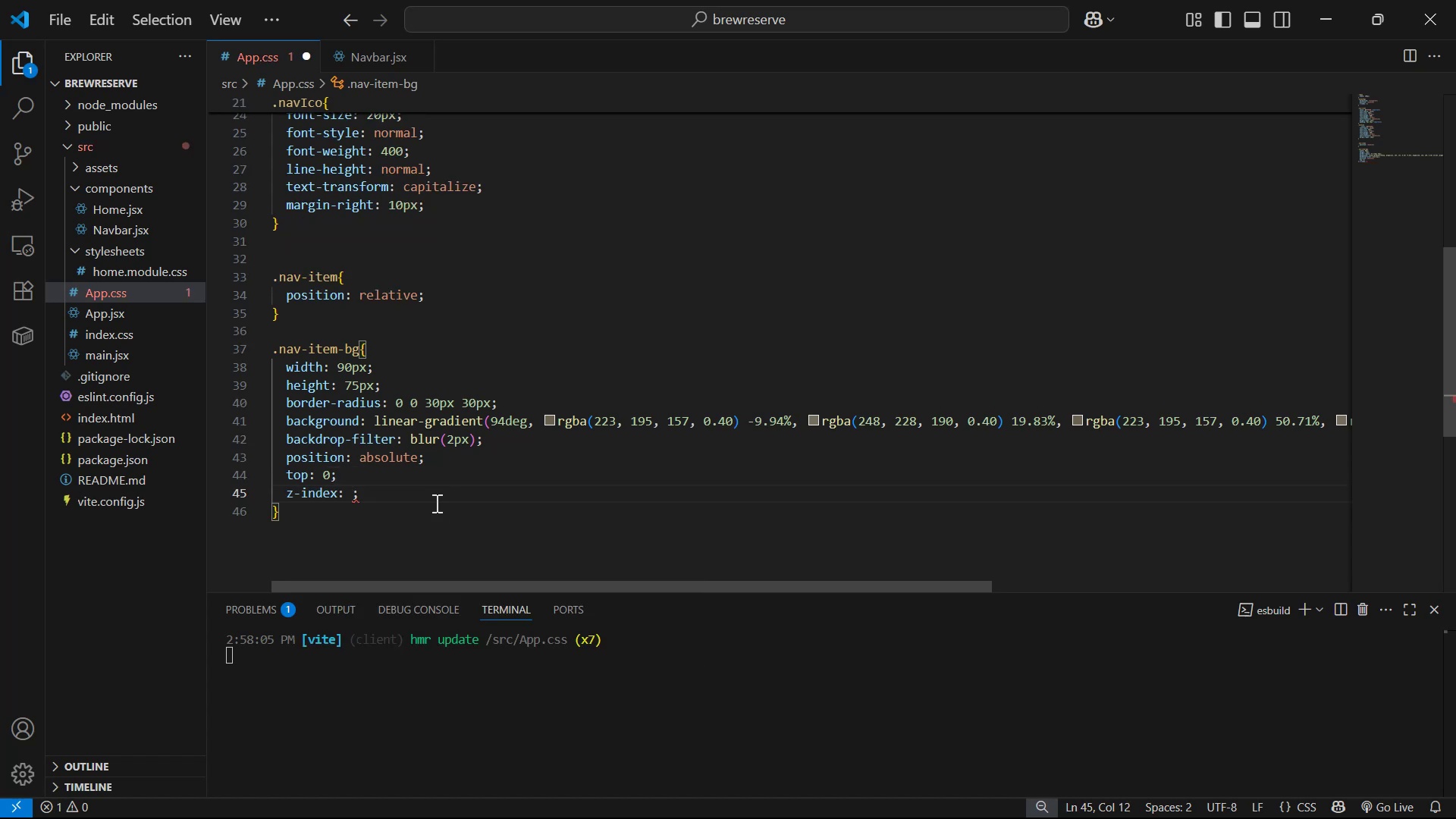 
type(99)
 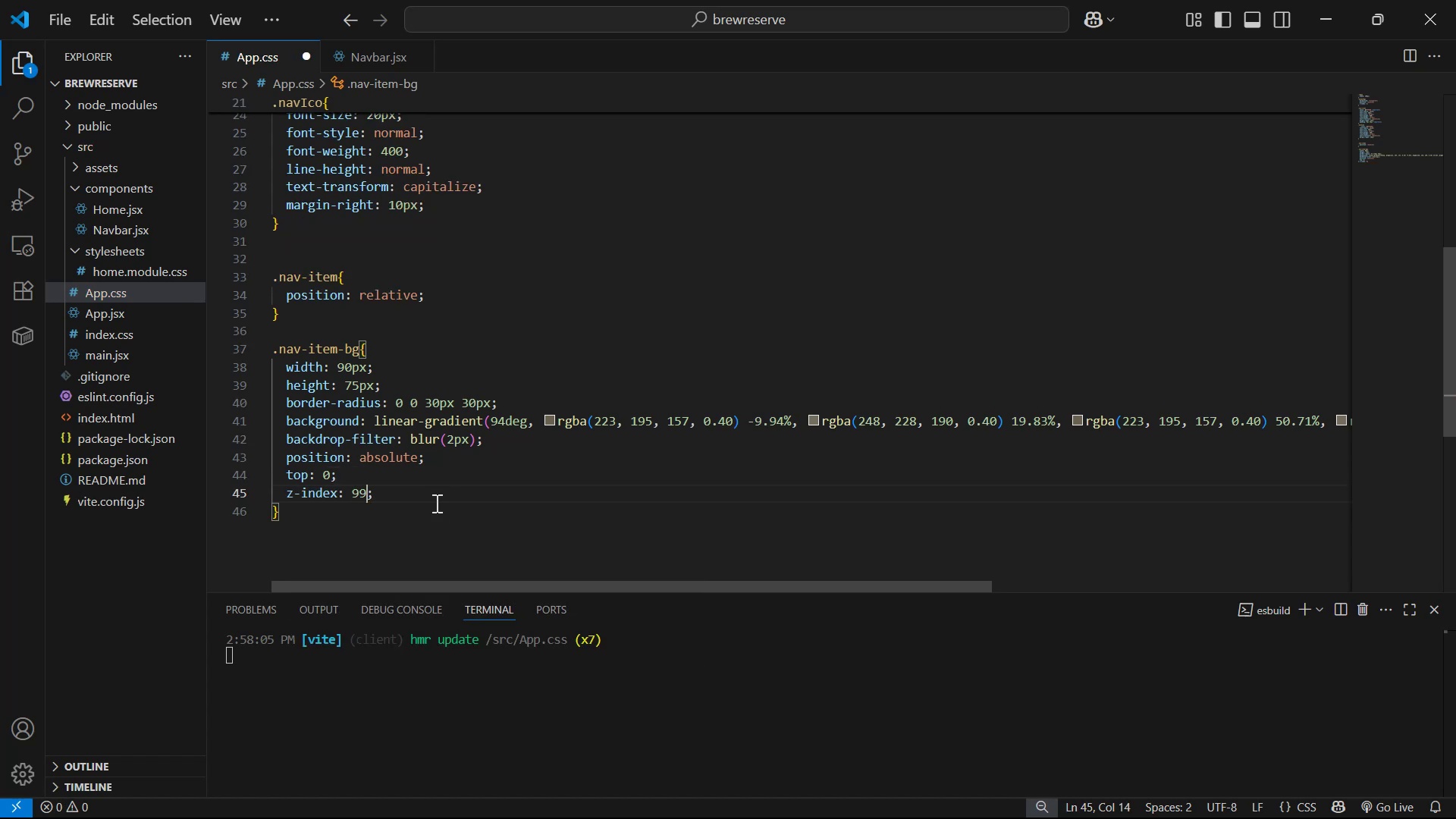 
key(Control+S)
 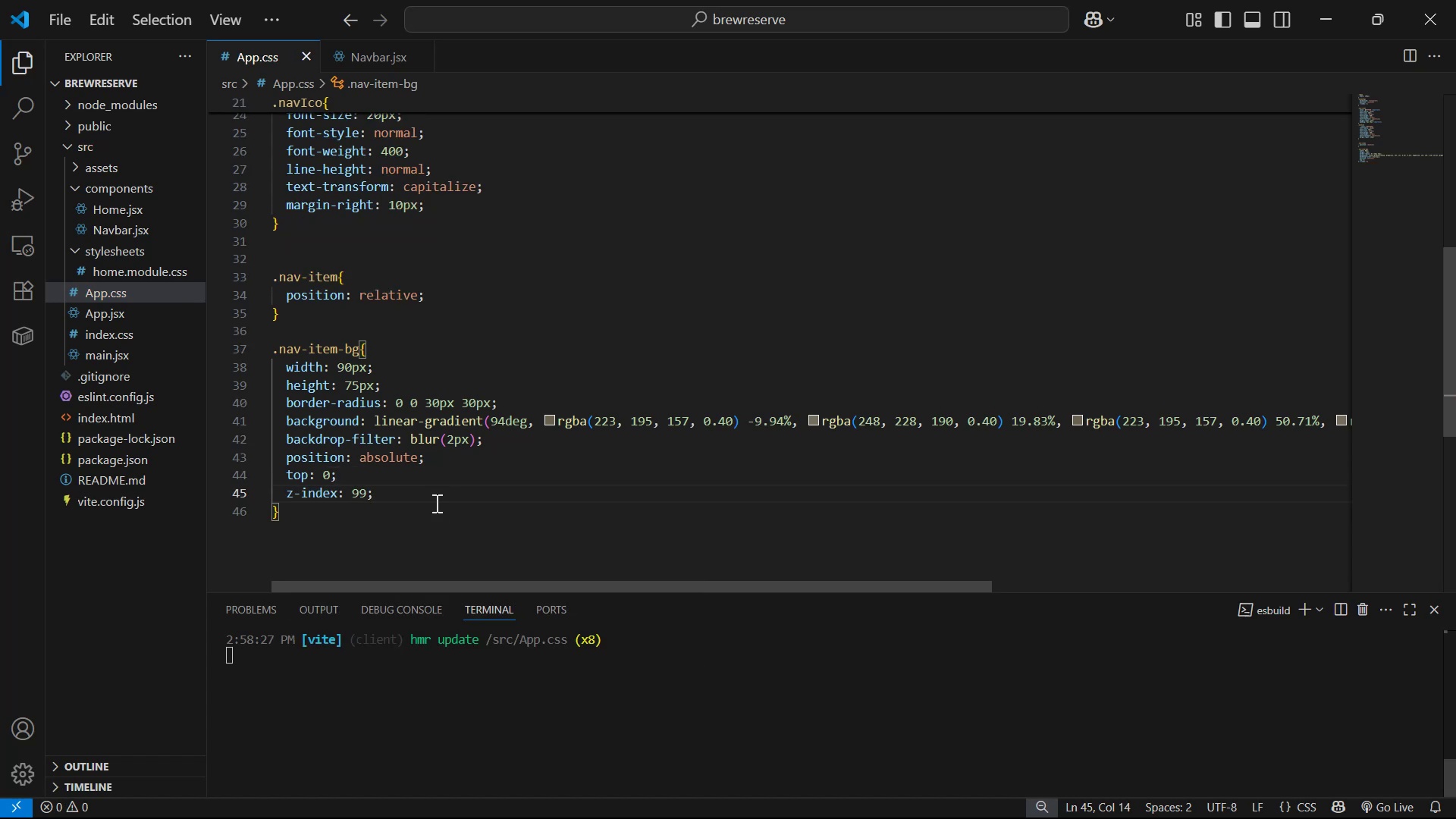 
key(Alt+AltLeft)
 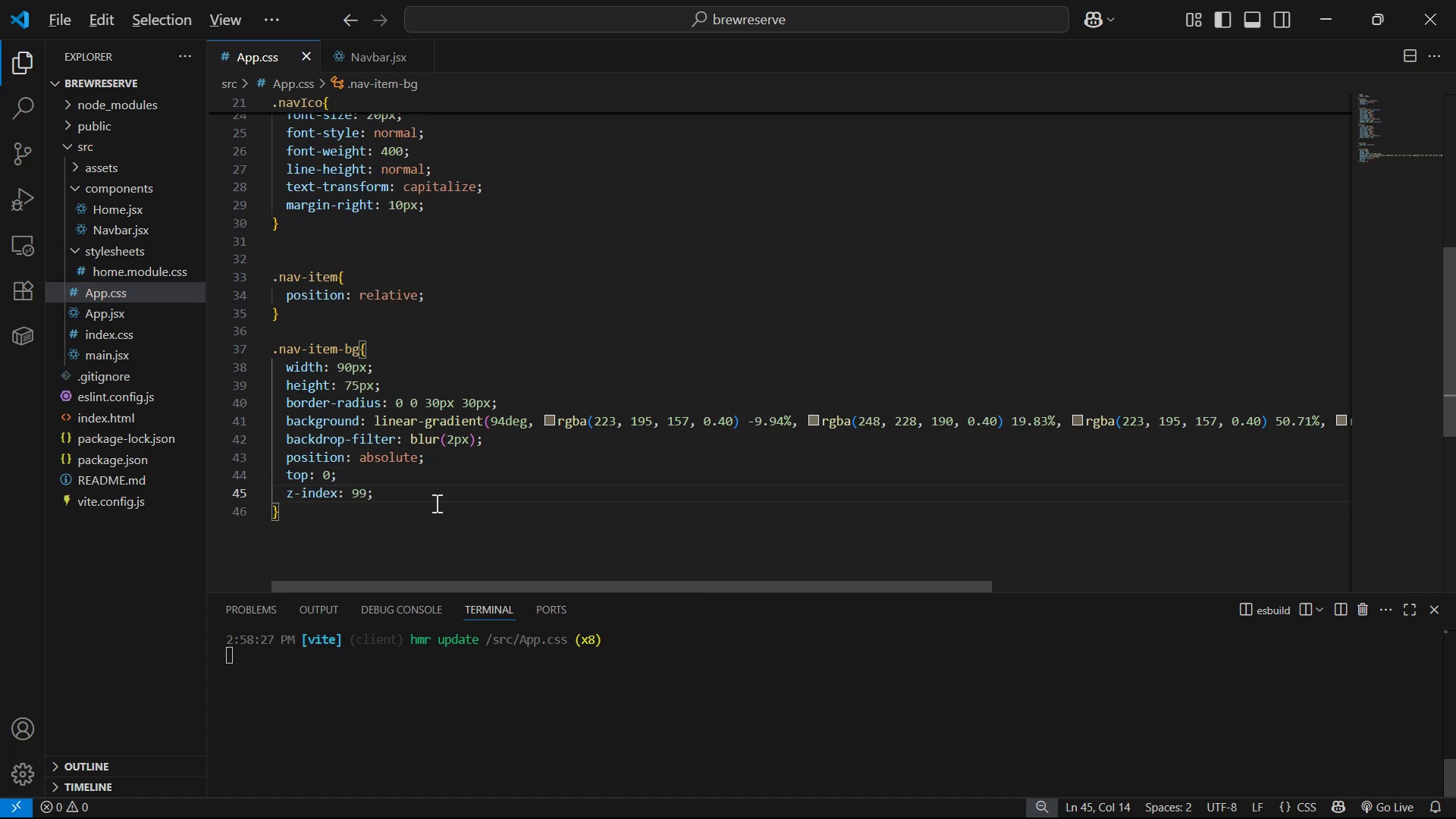 
key(Alt+Tab)
 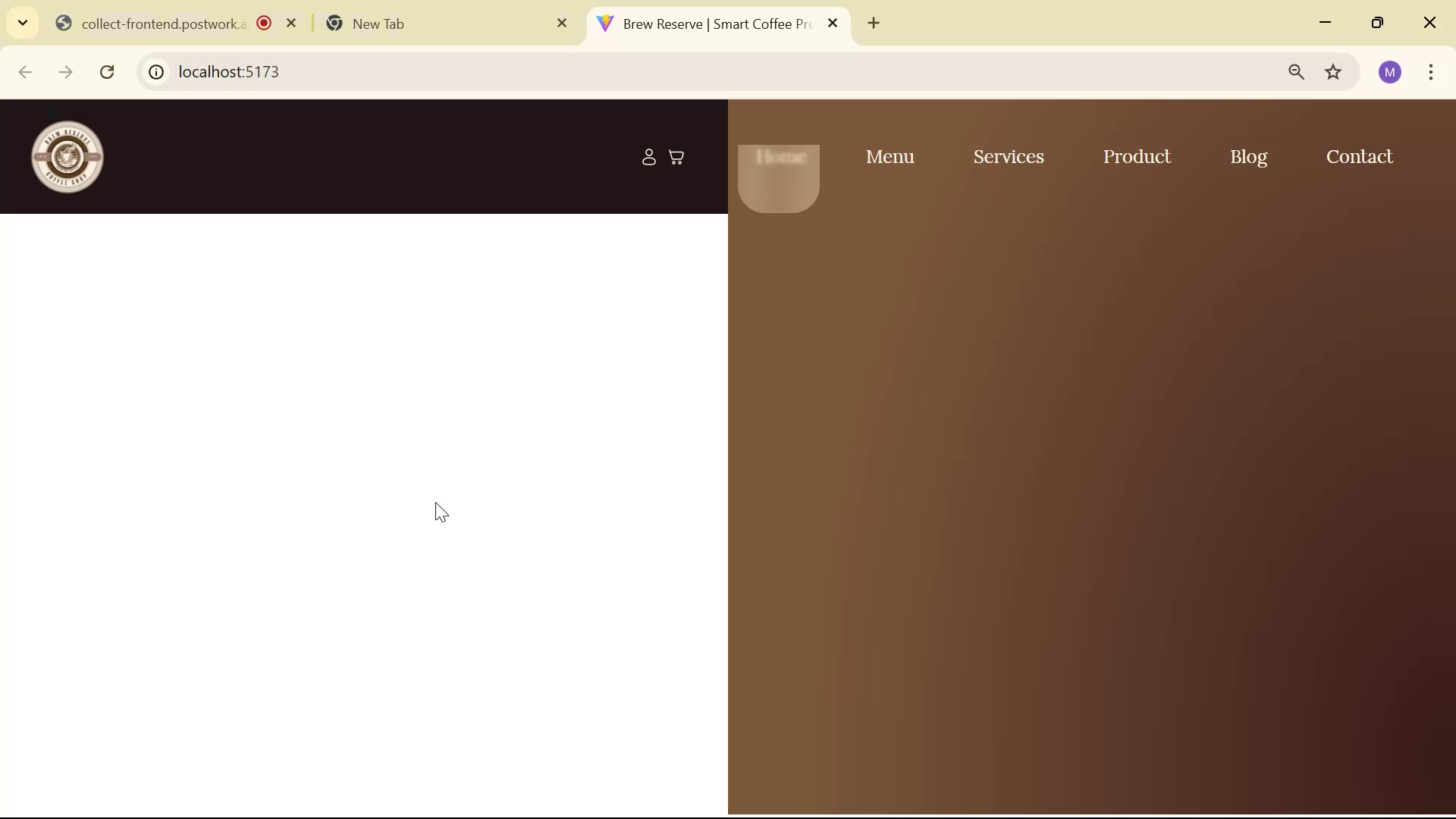 
key(Alt+AltLeft)
 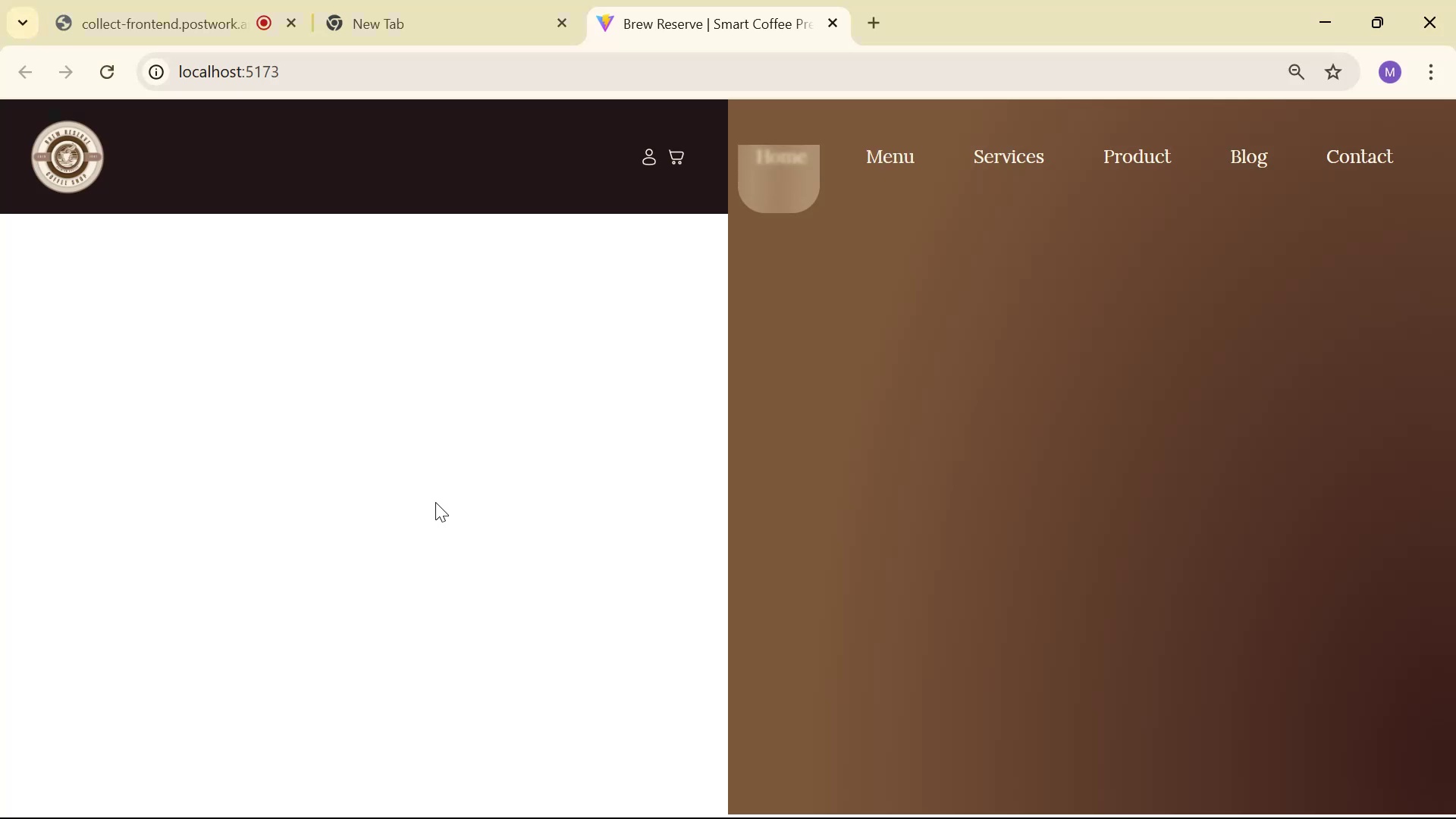 
key(Alt+Tab)
 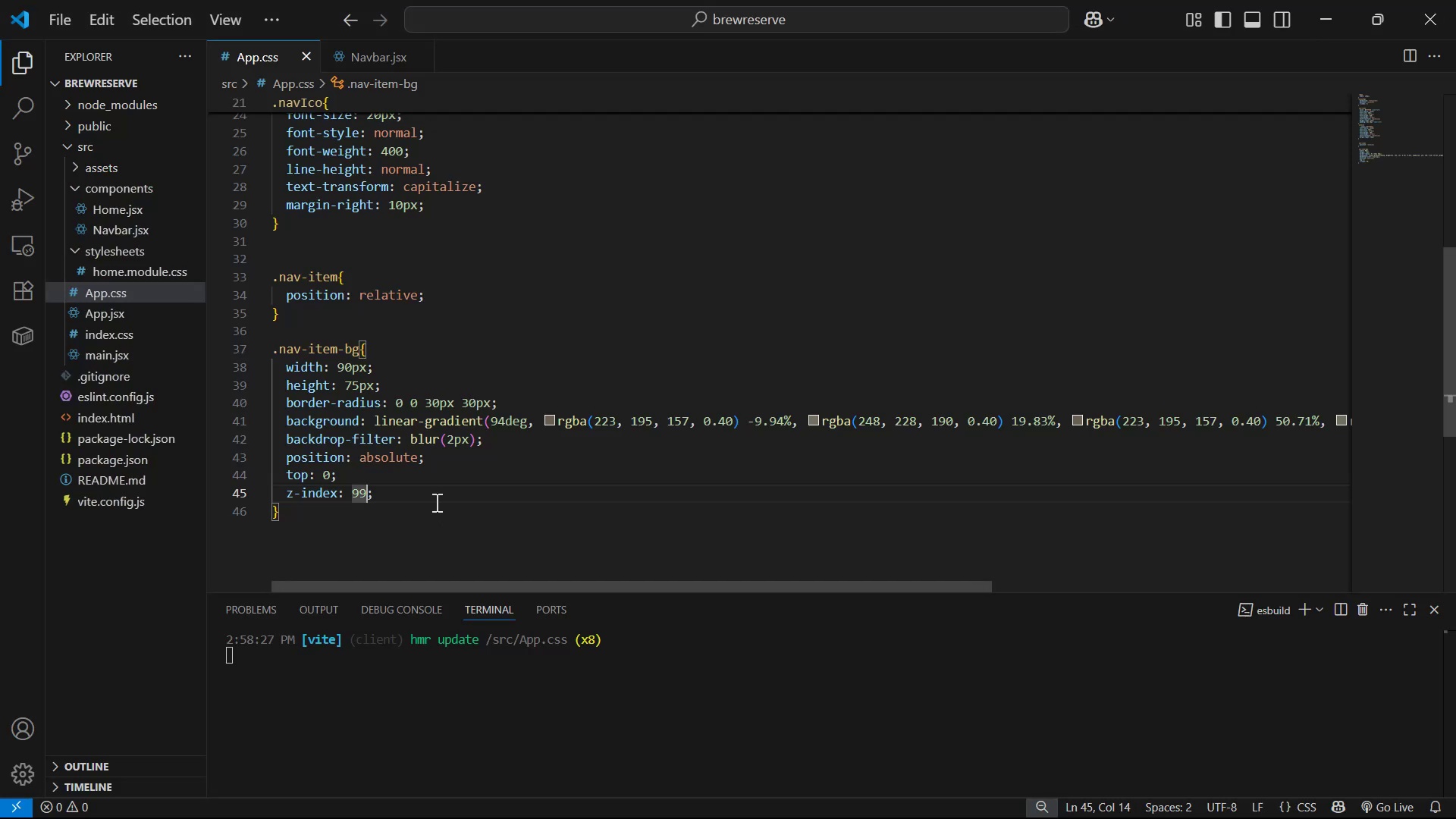 
key(Backspace)
 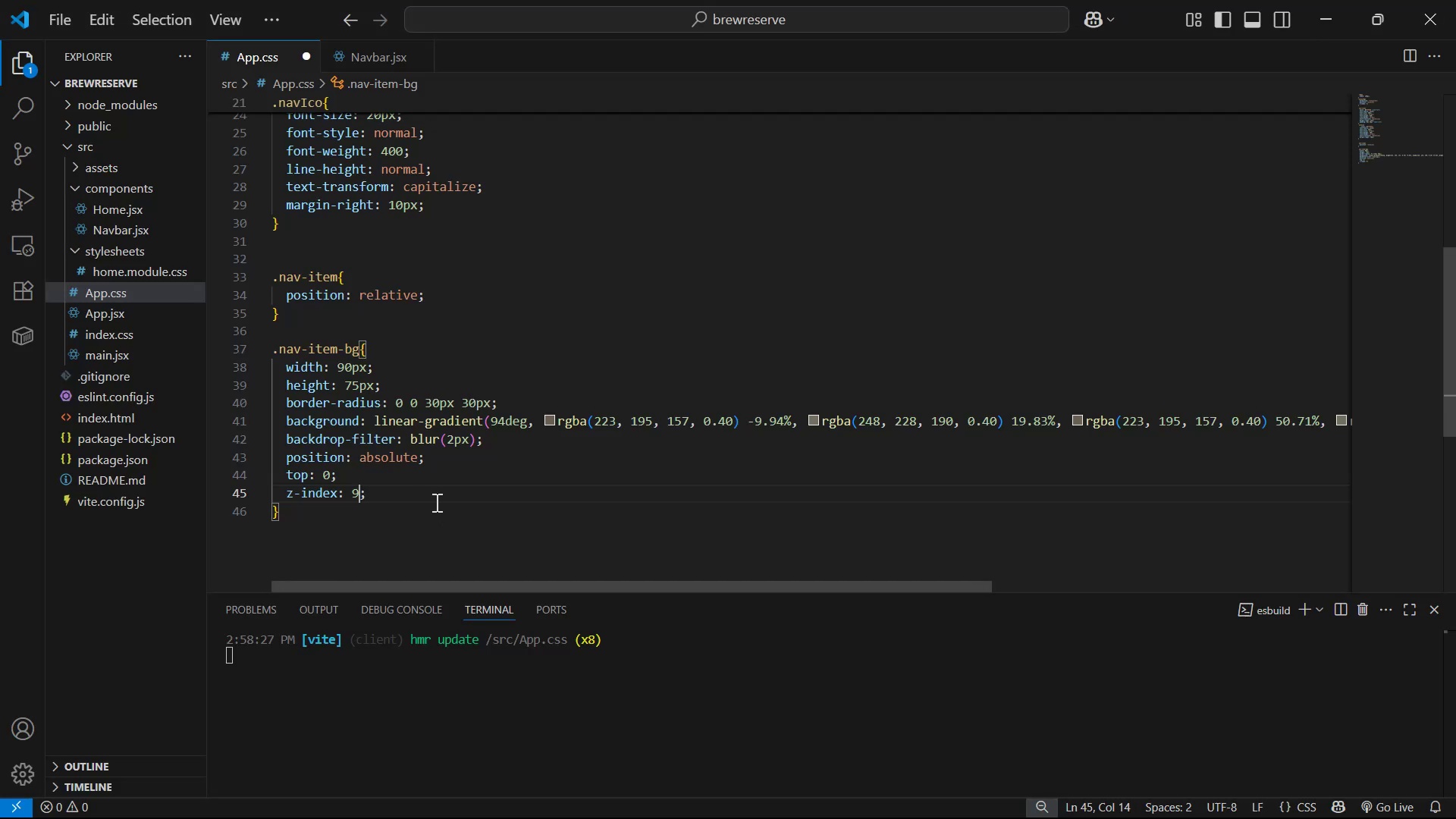 
key(Backspace)
 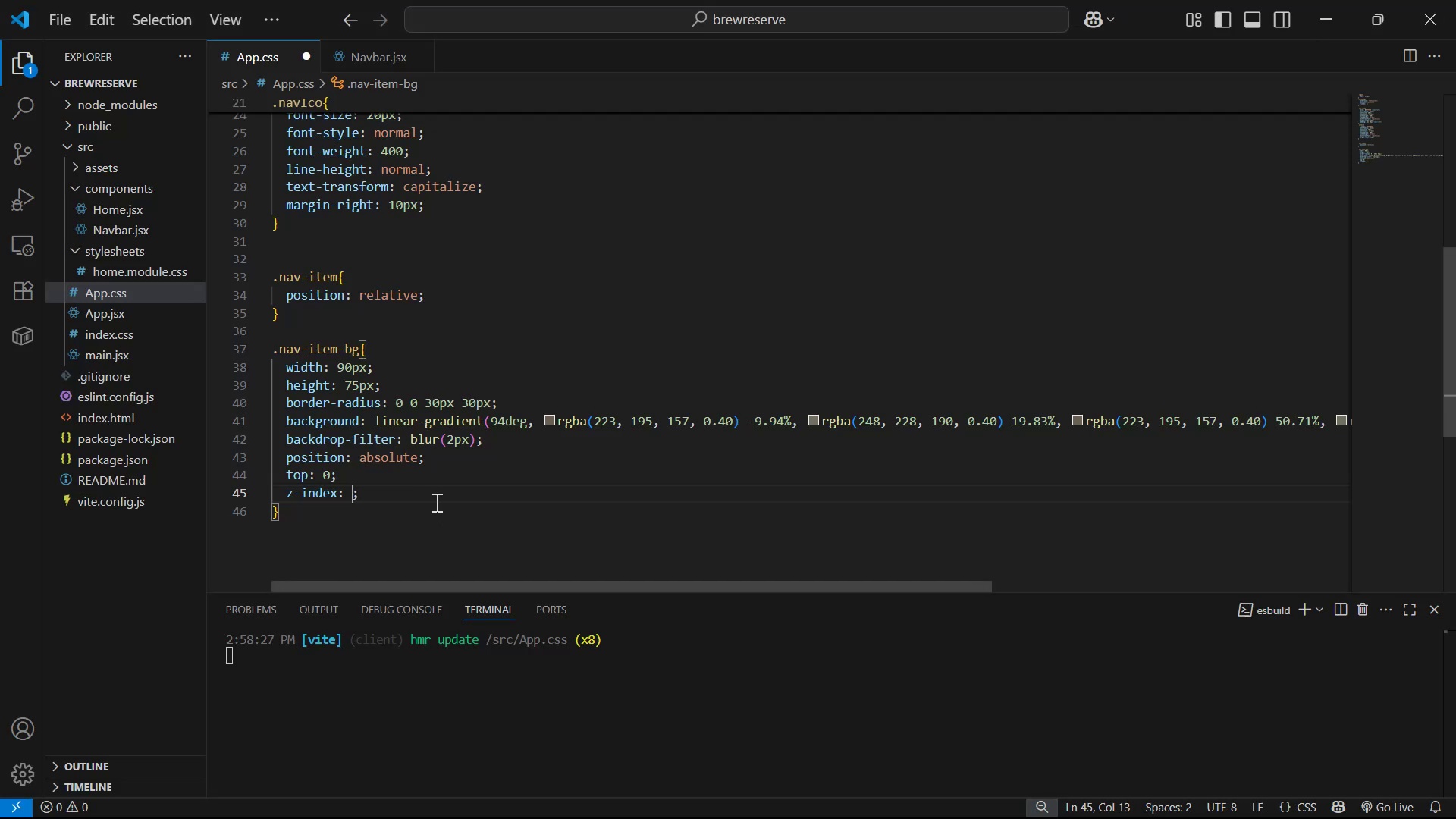 
key(Backspace)
 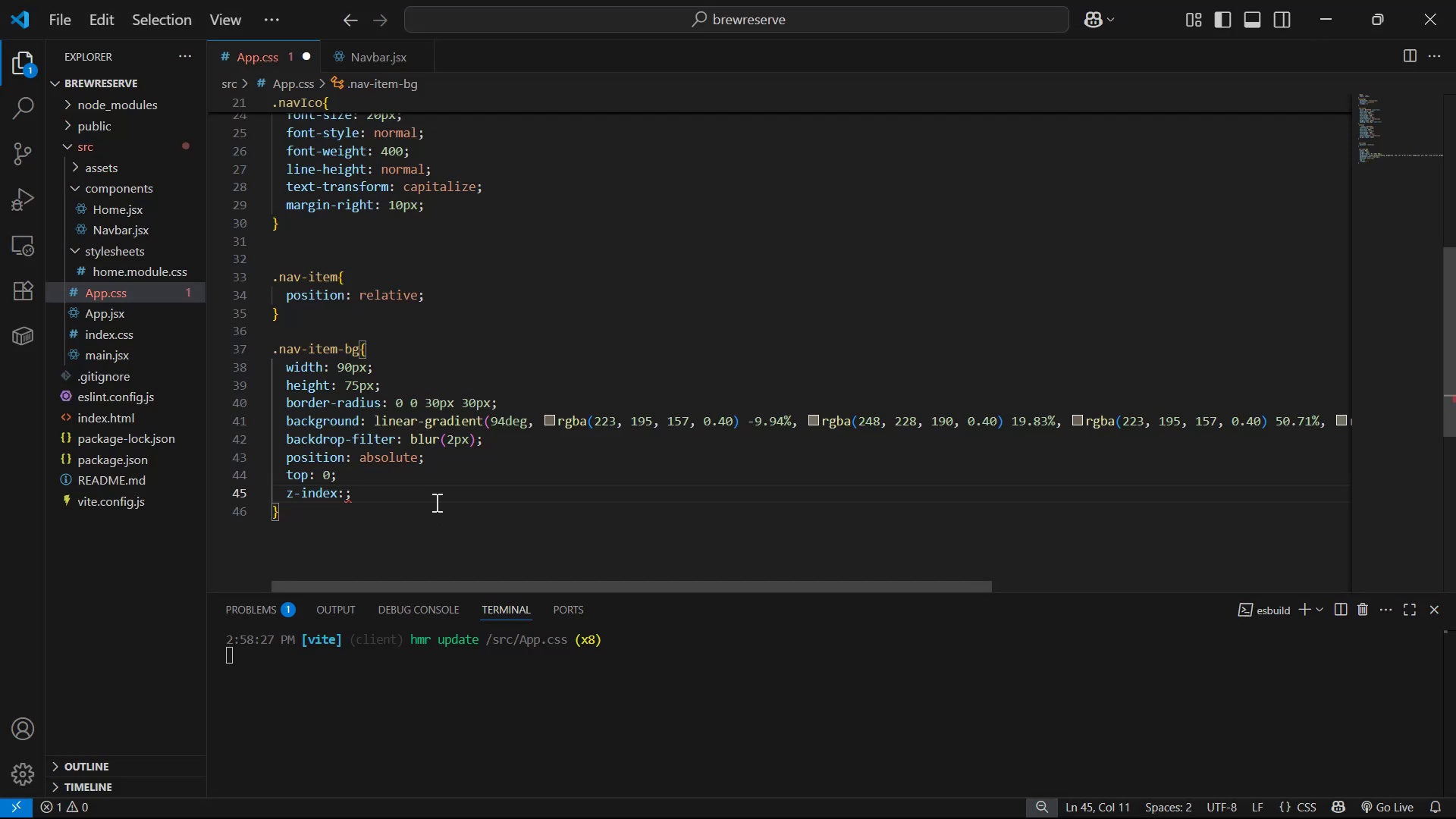 
key(Space)
 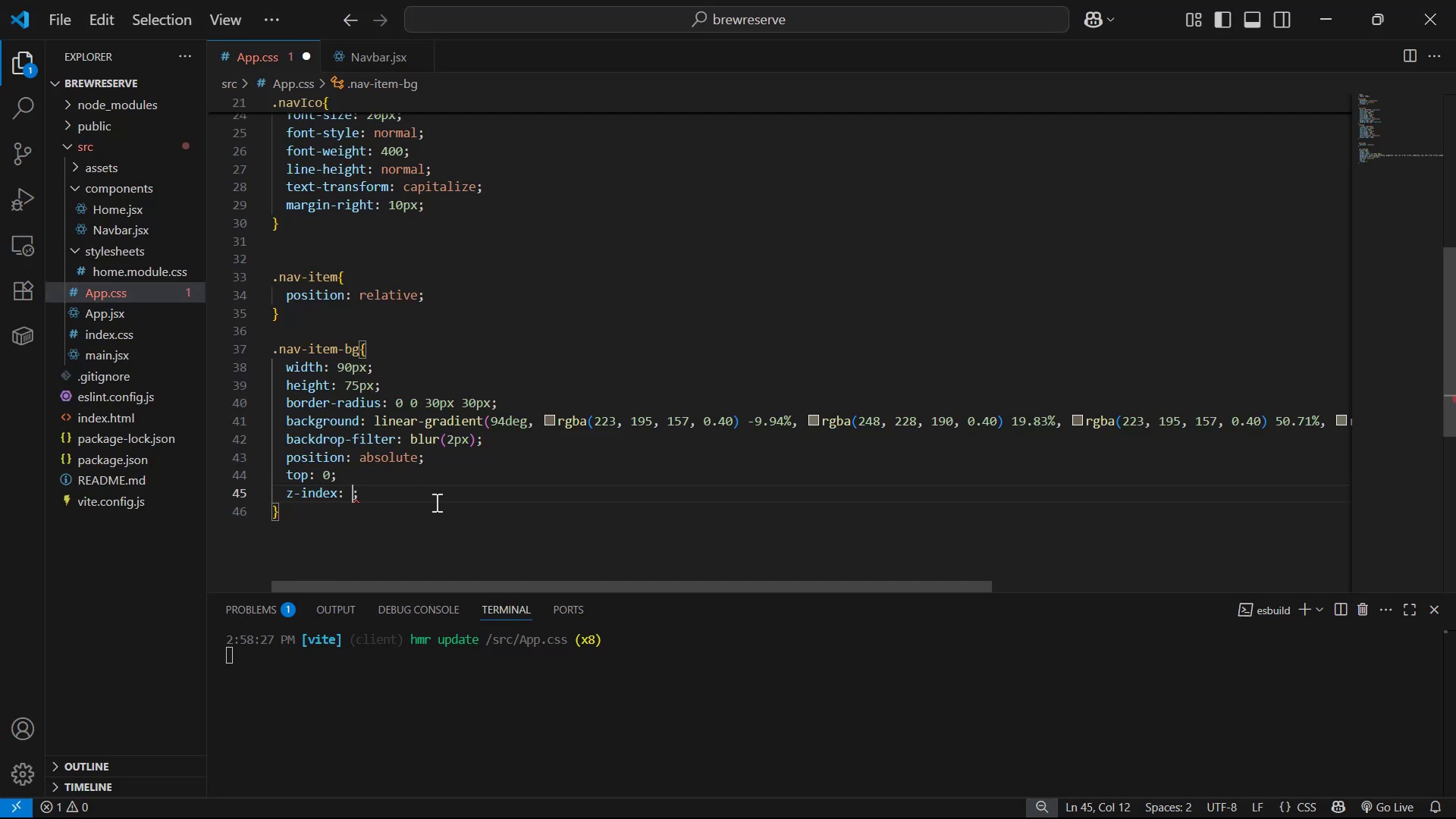 
key(1)
 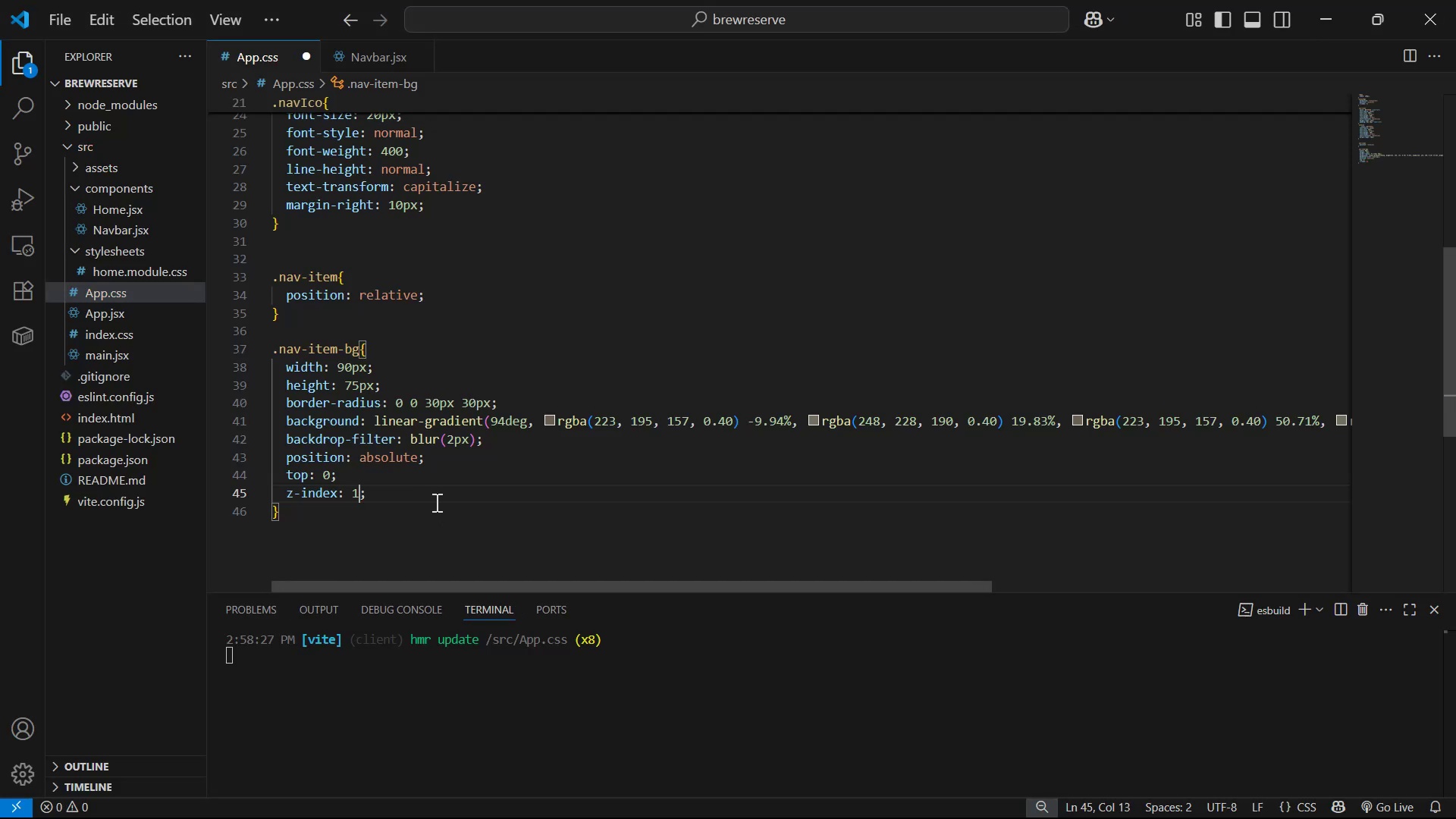 
key(Control+S)
 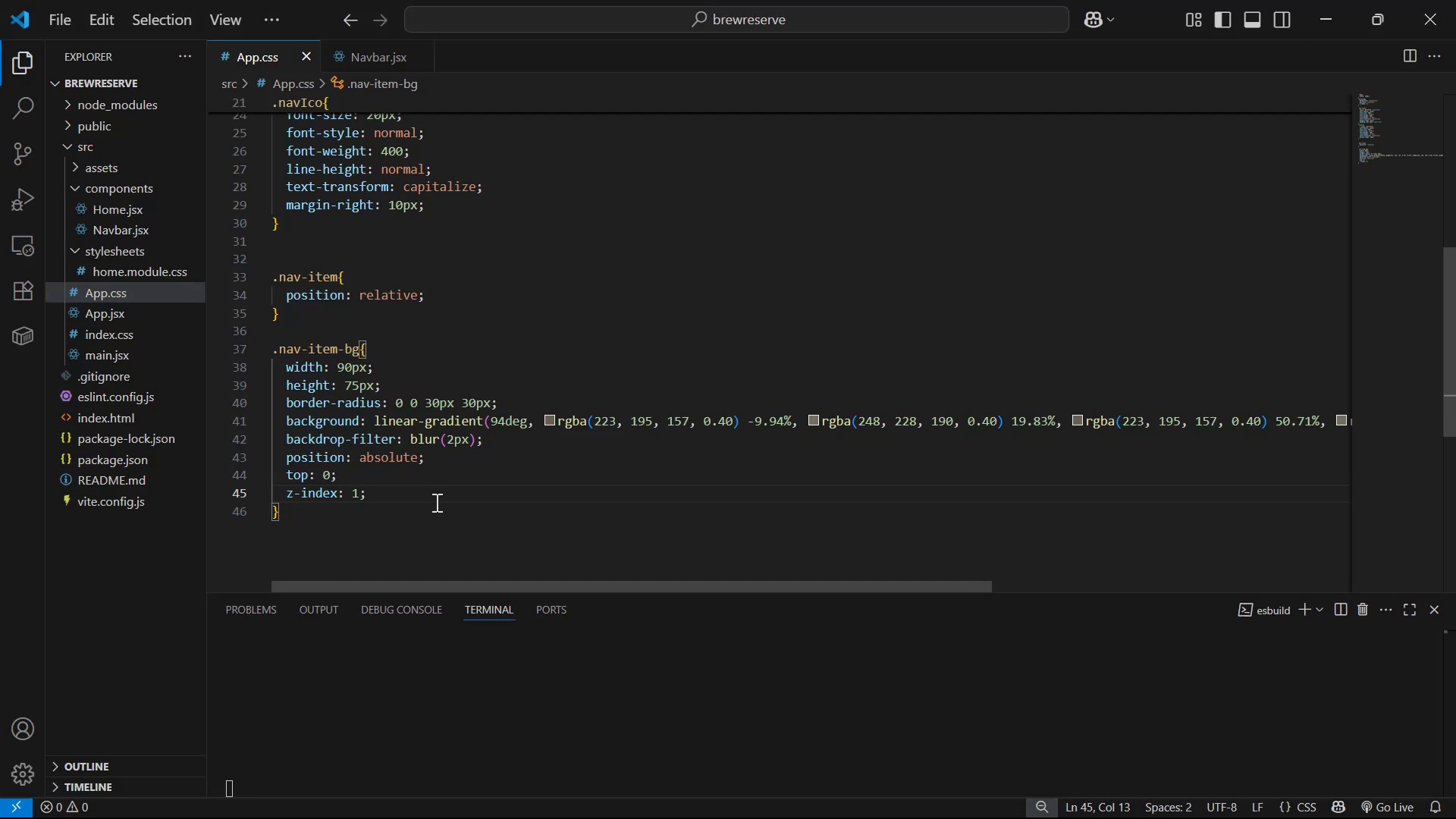 
key(Alt+AltLeft)
 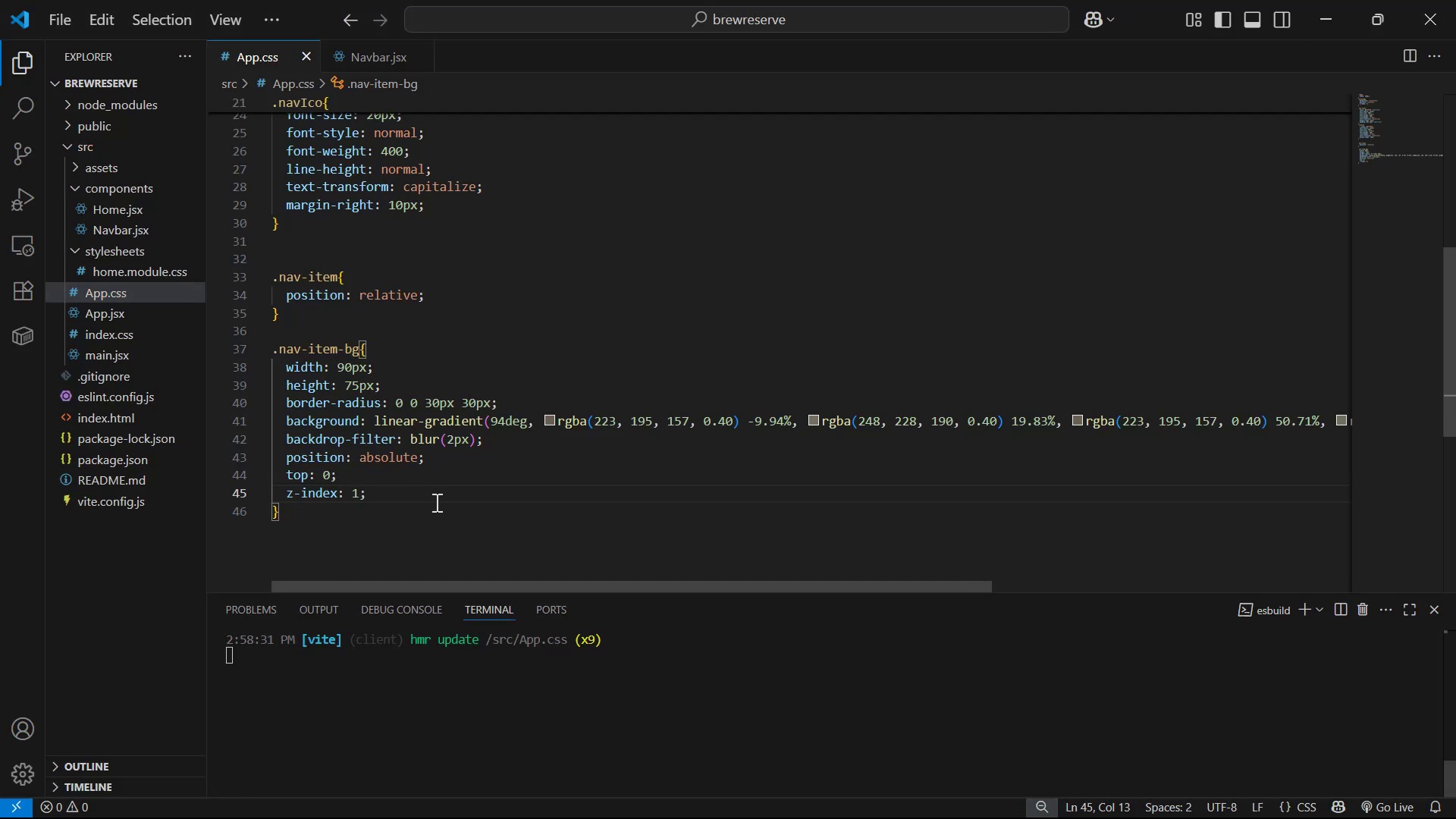 
key(Alt+Tab)
 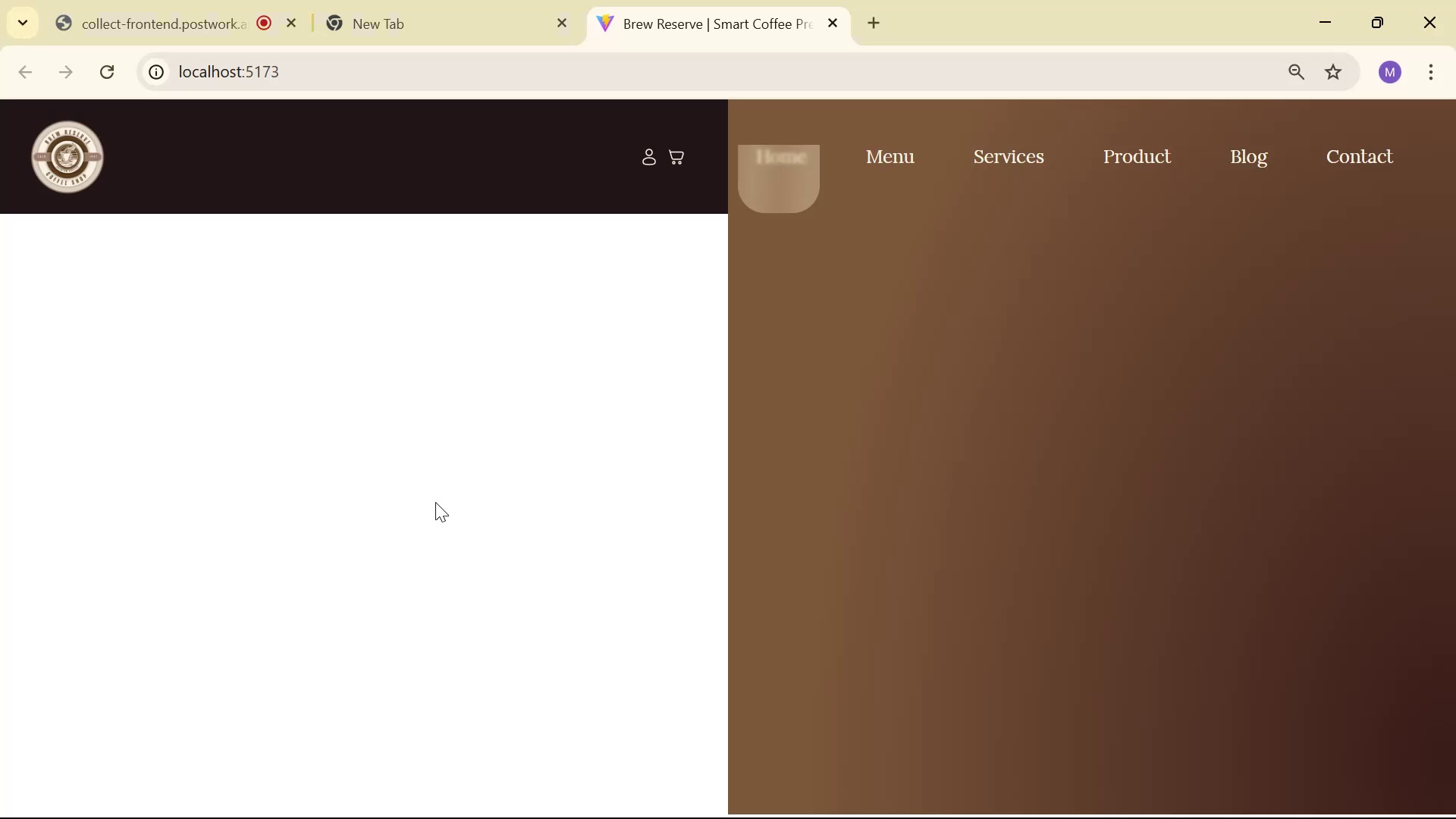 
key(Alt+AltLeft)
 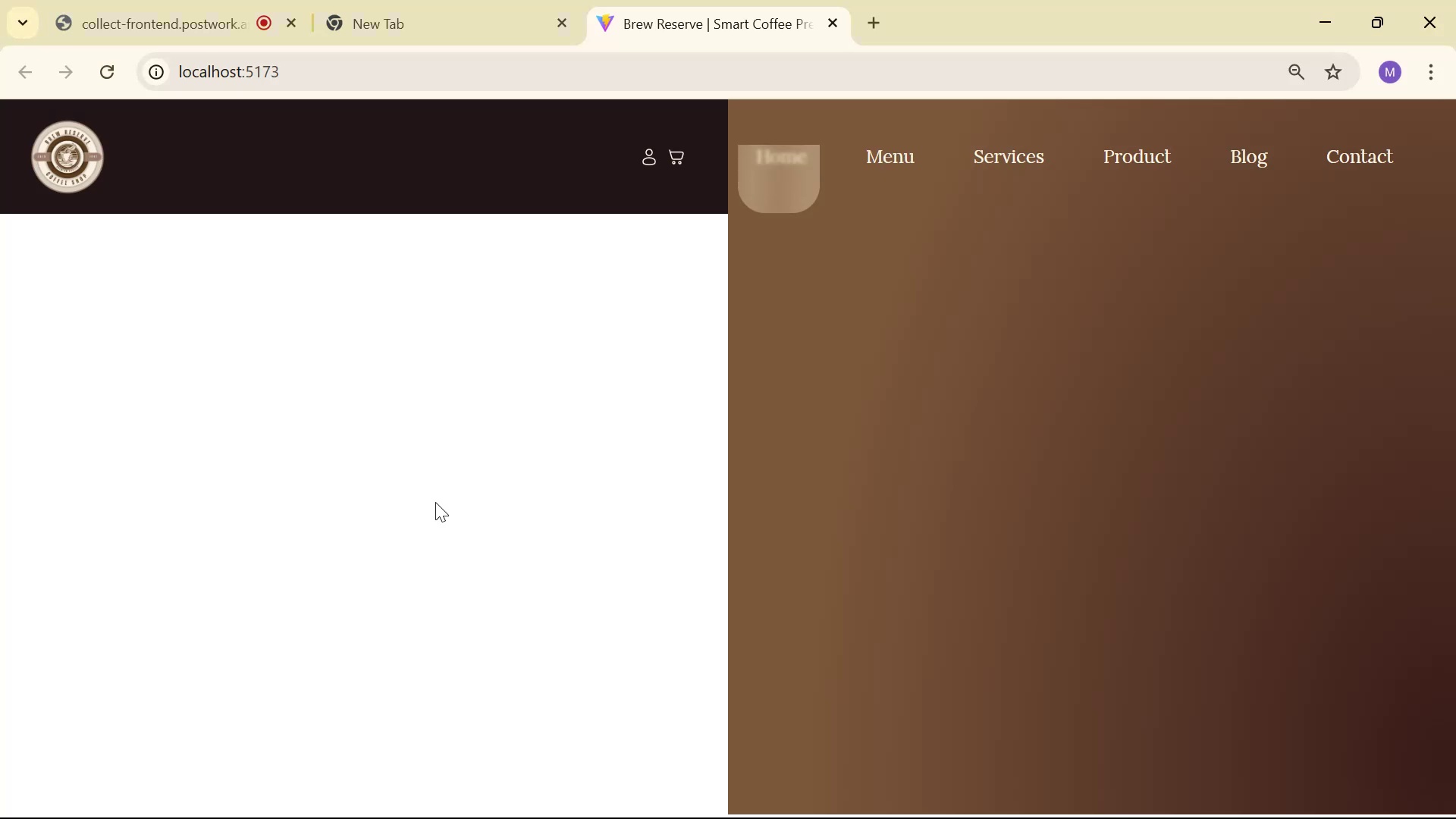 
key(Alt+Tab)
 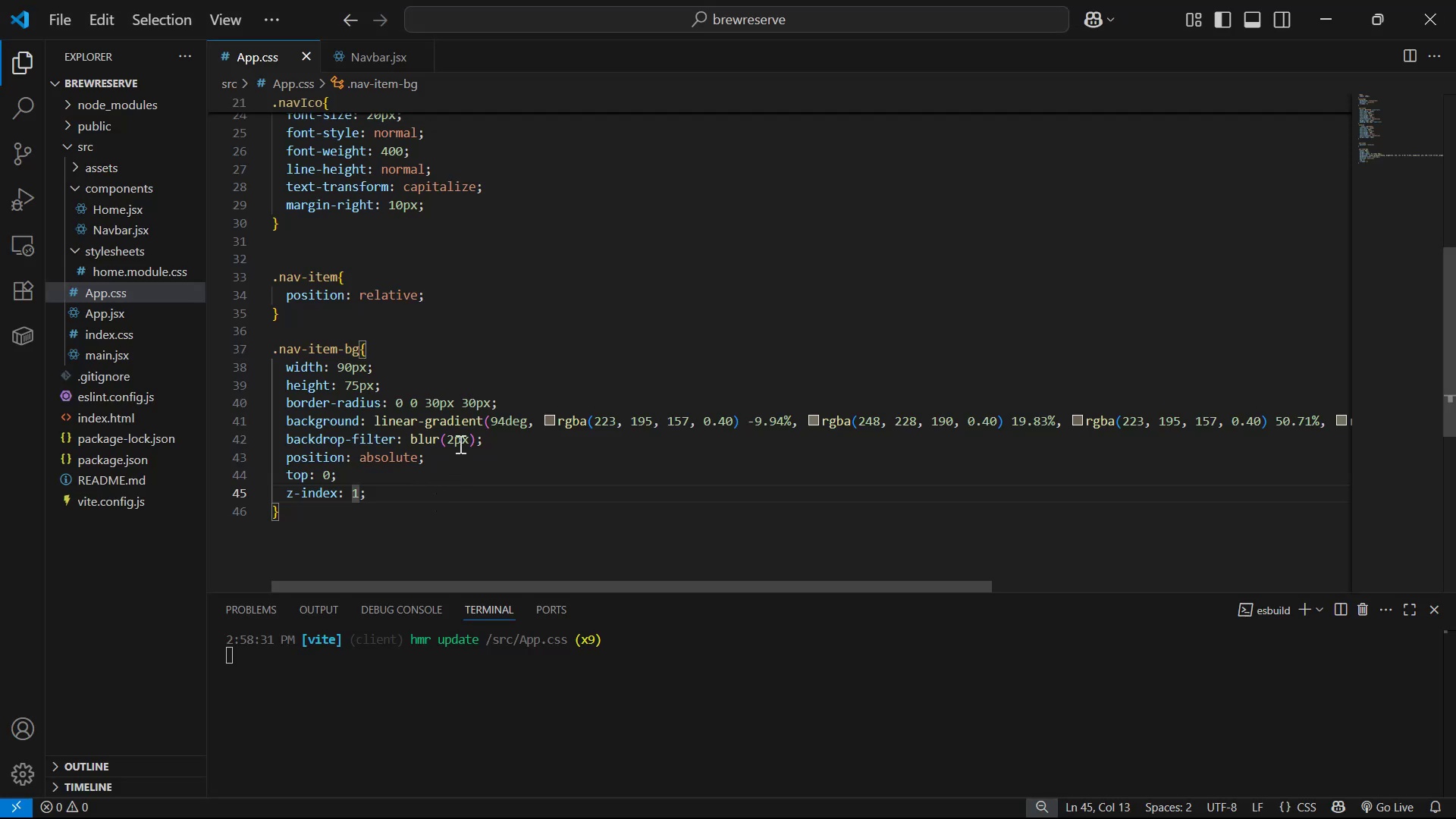 
scroll: coordinate [473, 342], scroll_direction: up, amount: 5.0
 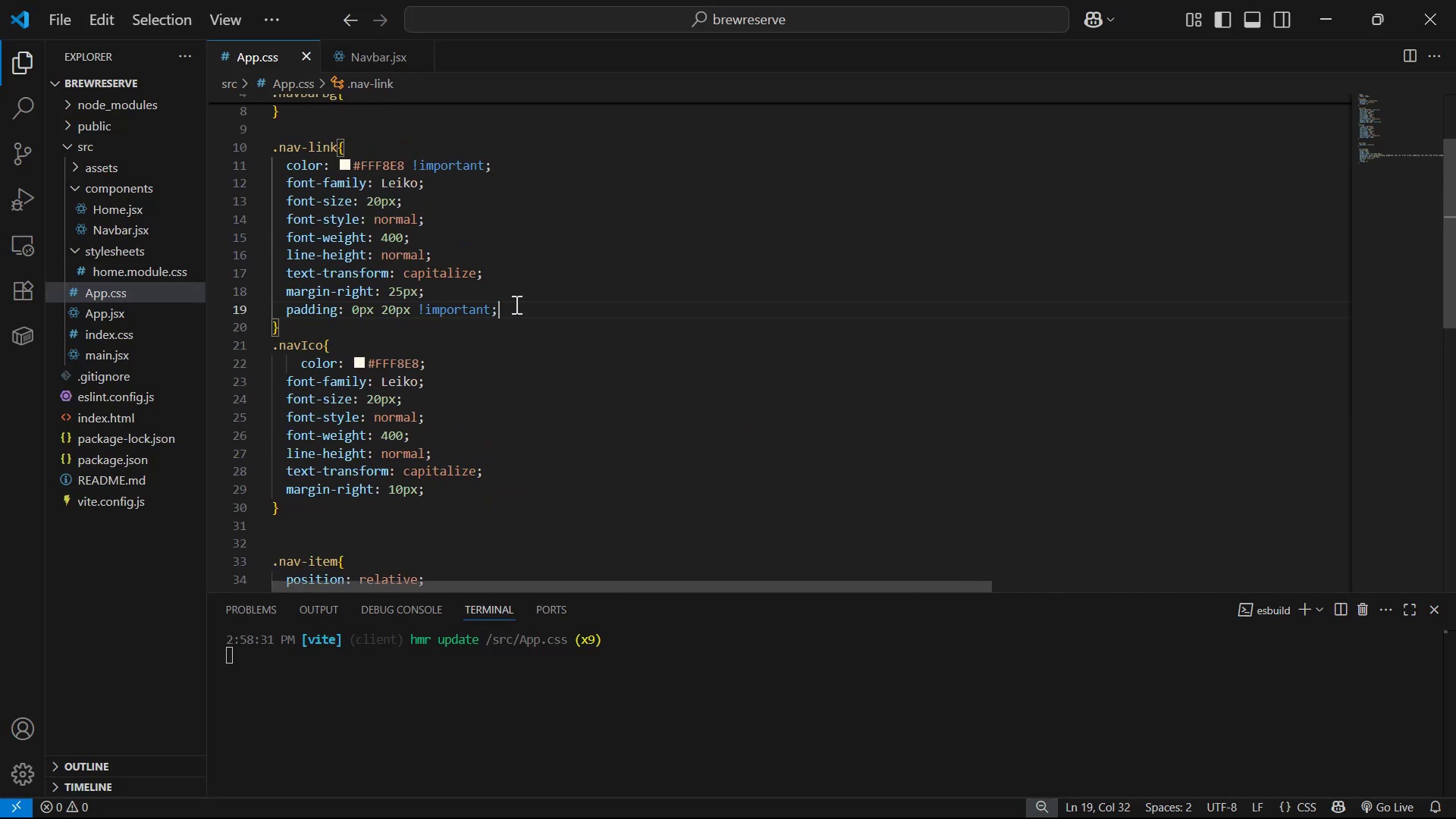 
key(Enter)
 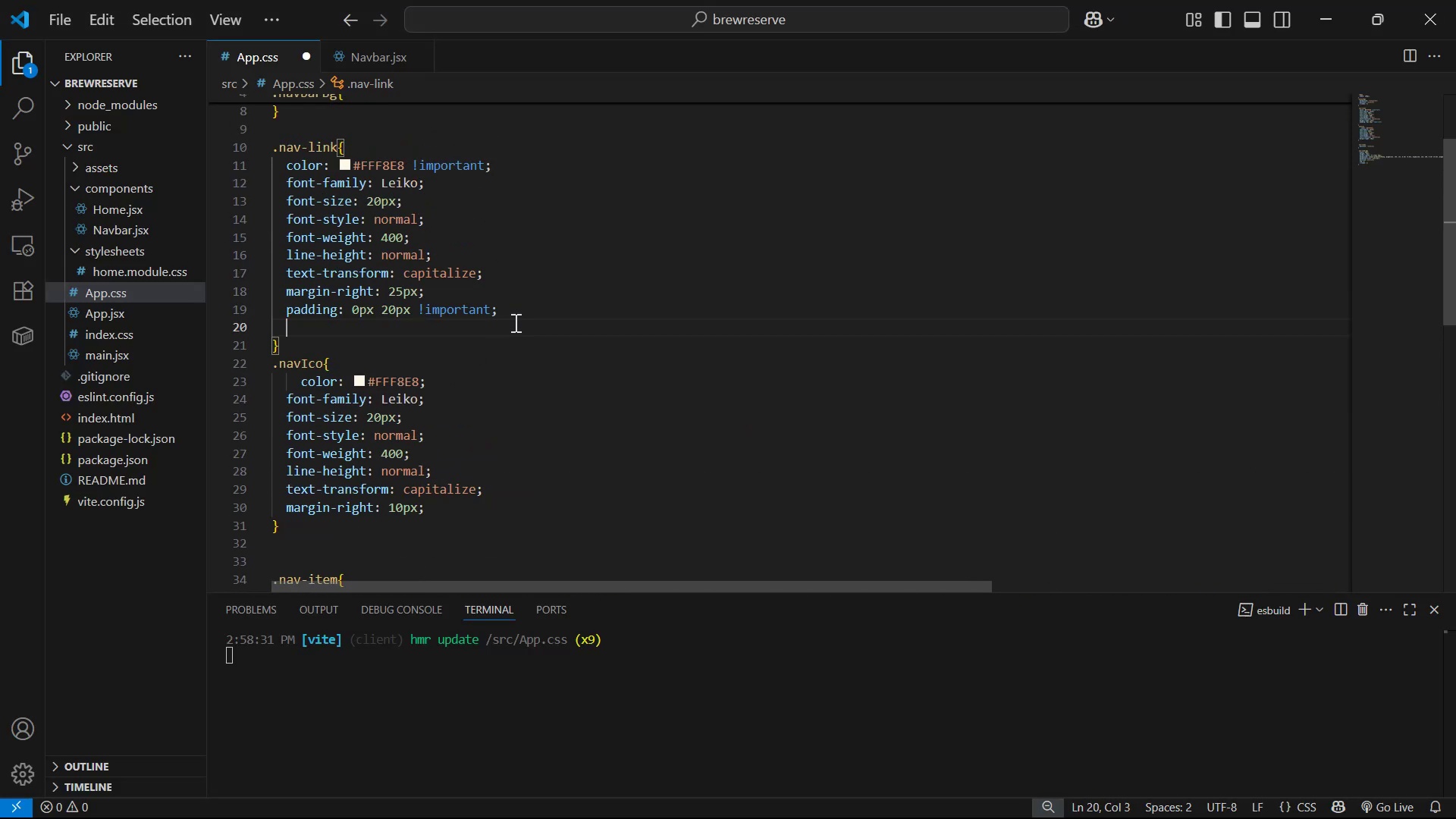 
type(pos)
 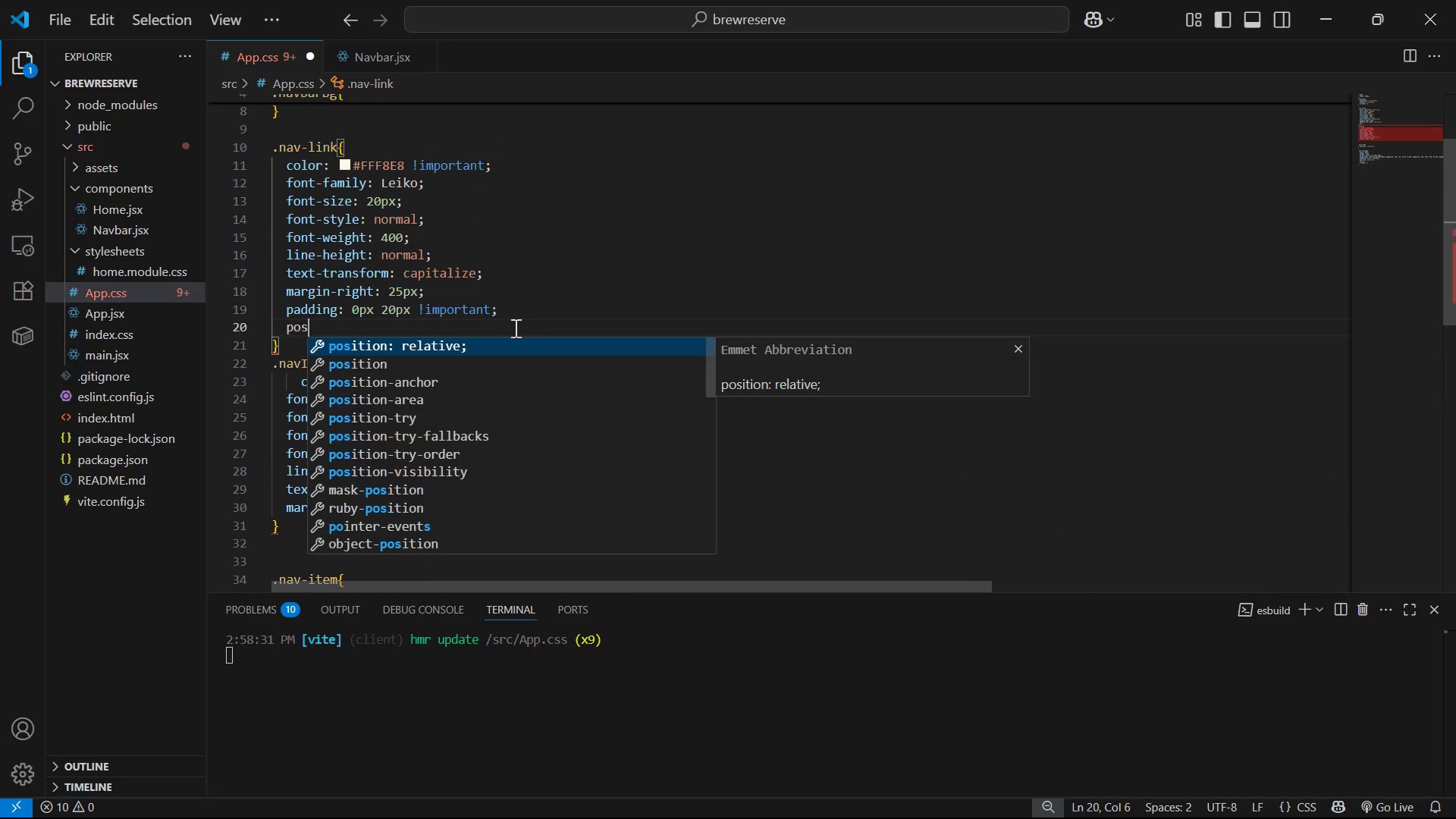 
key(ArrowDown)
 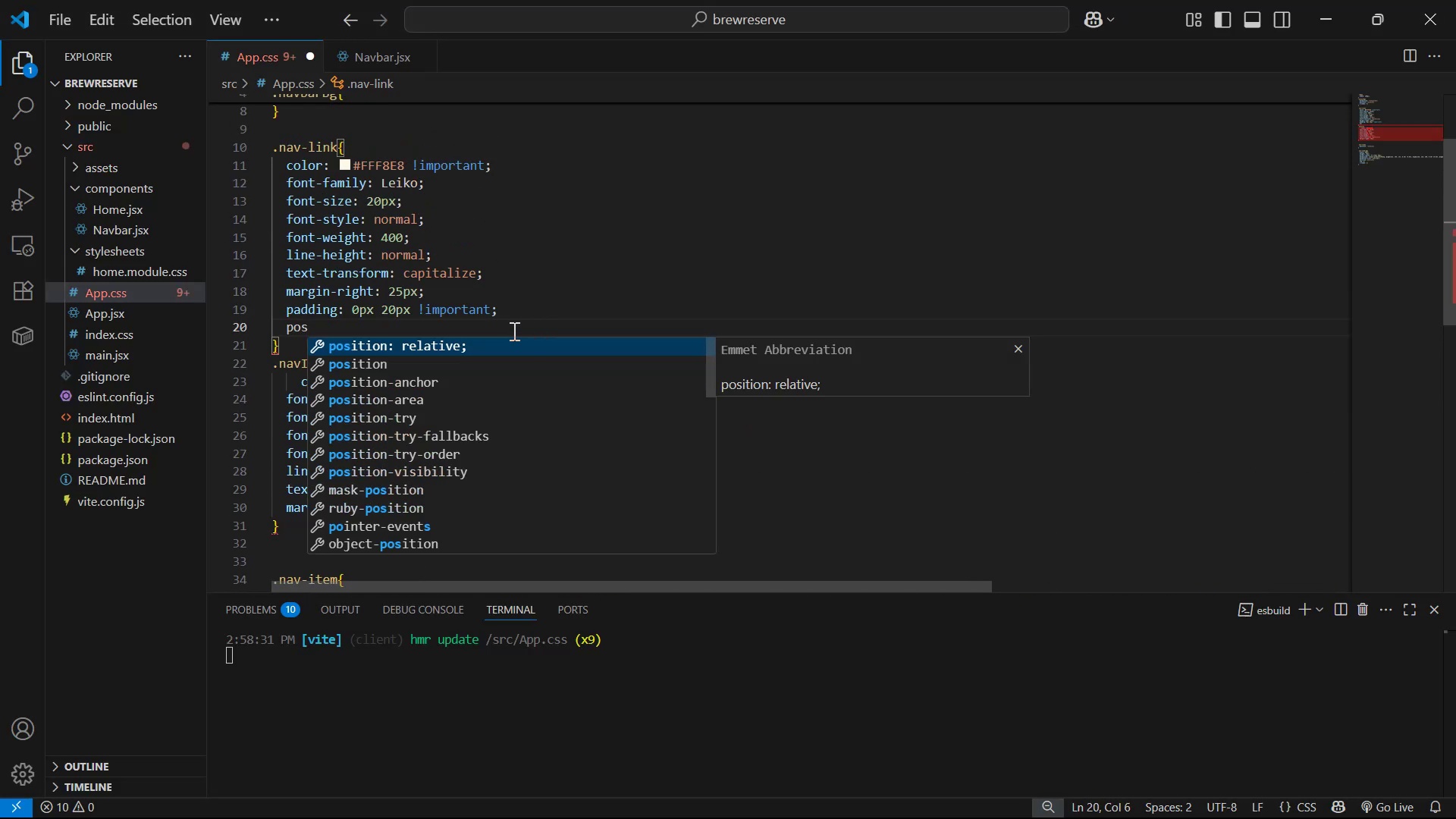 
key(ArrowUp)
 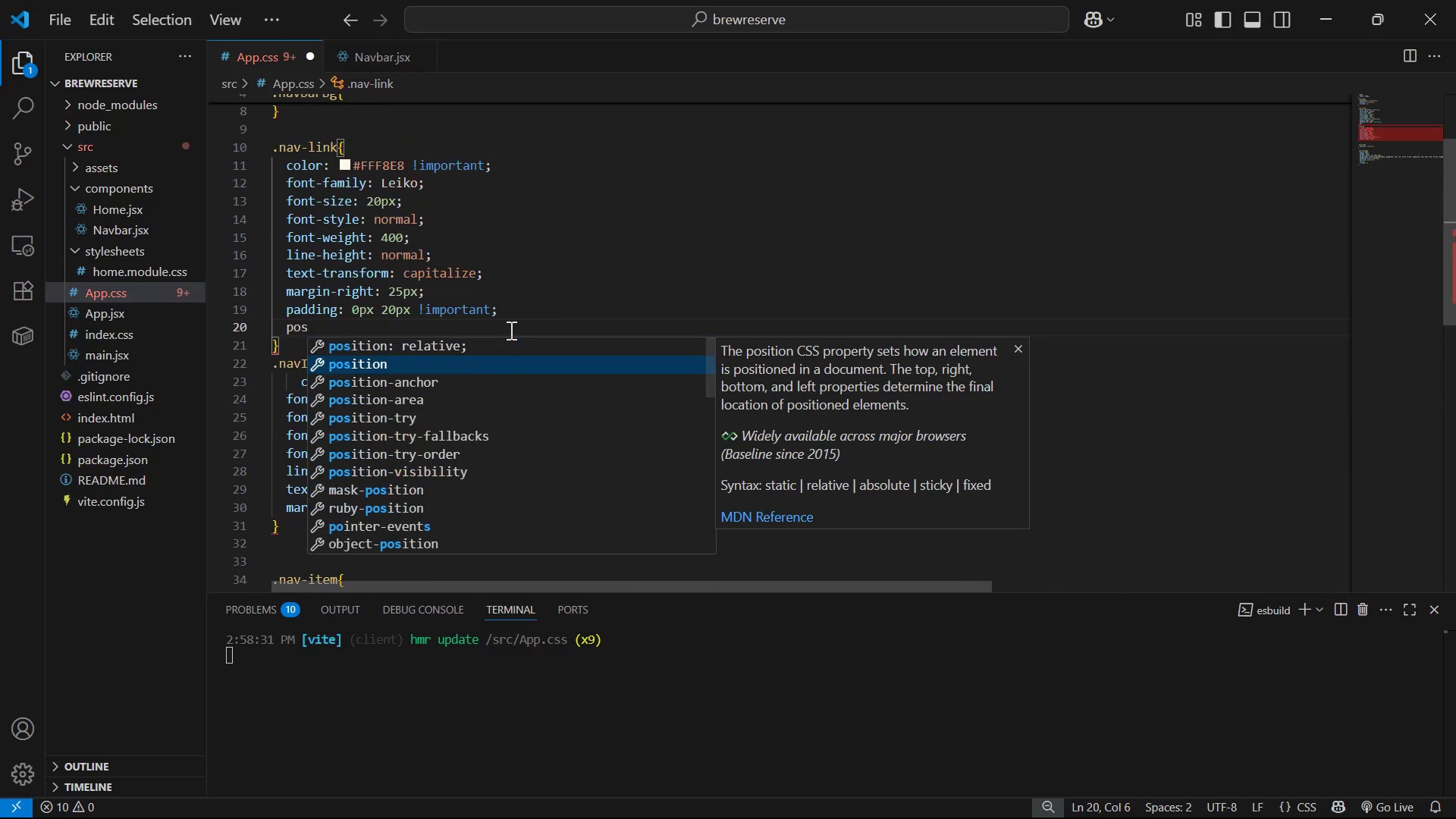 
key(Enter)
 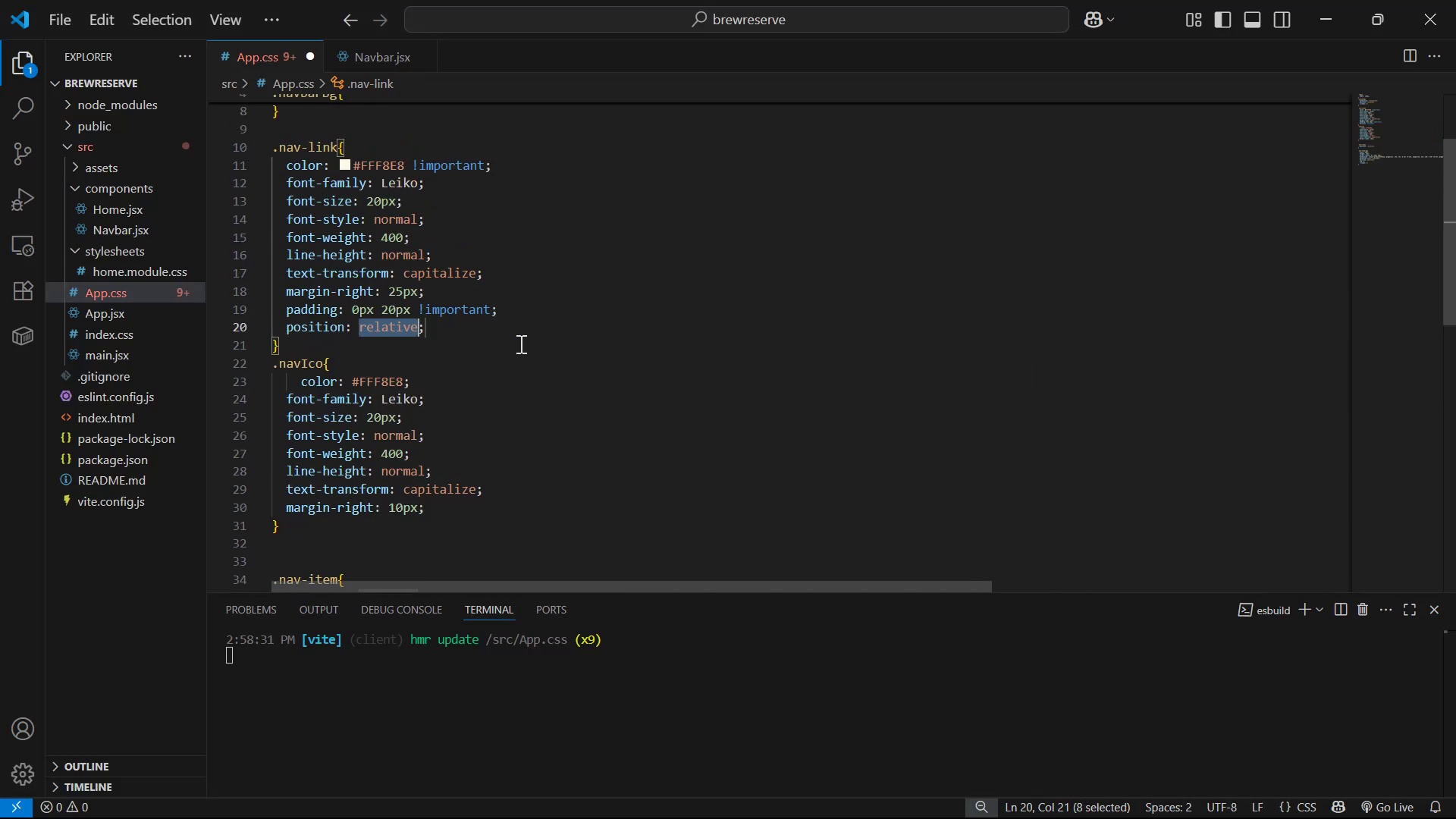 
key(ArrowRight)
 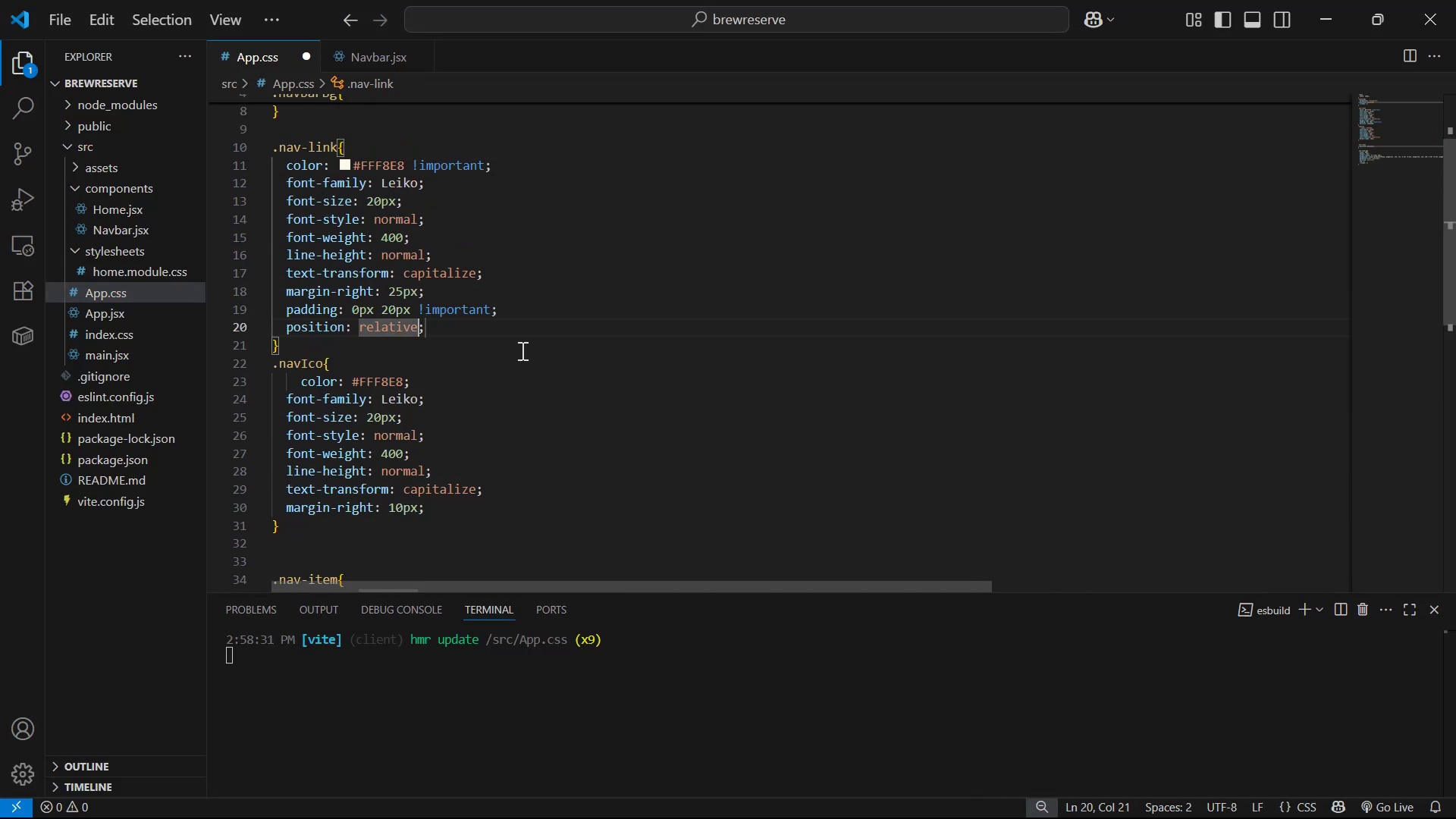 
key(Enter)
 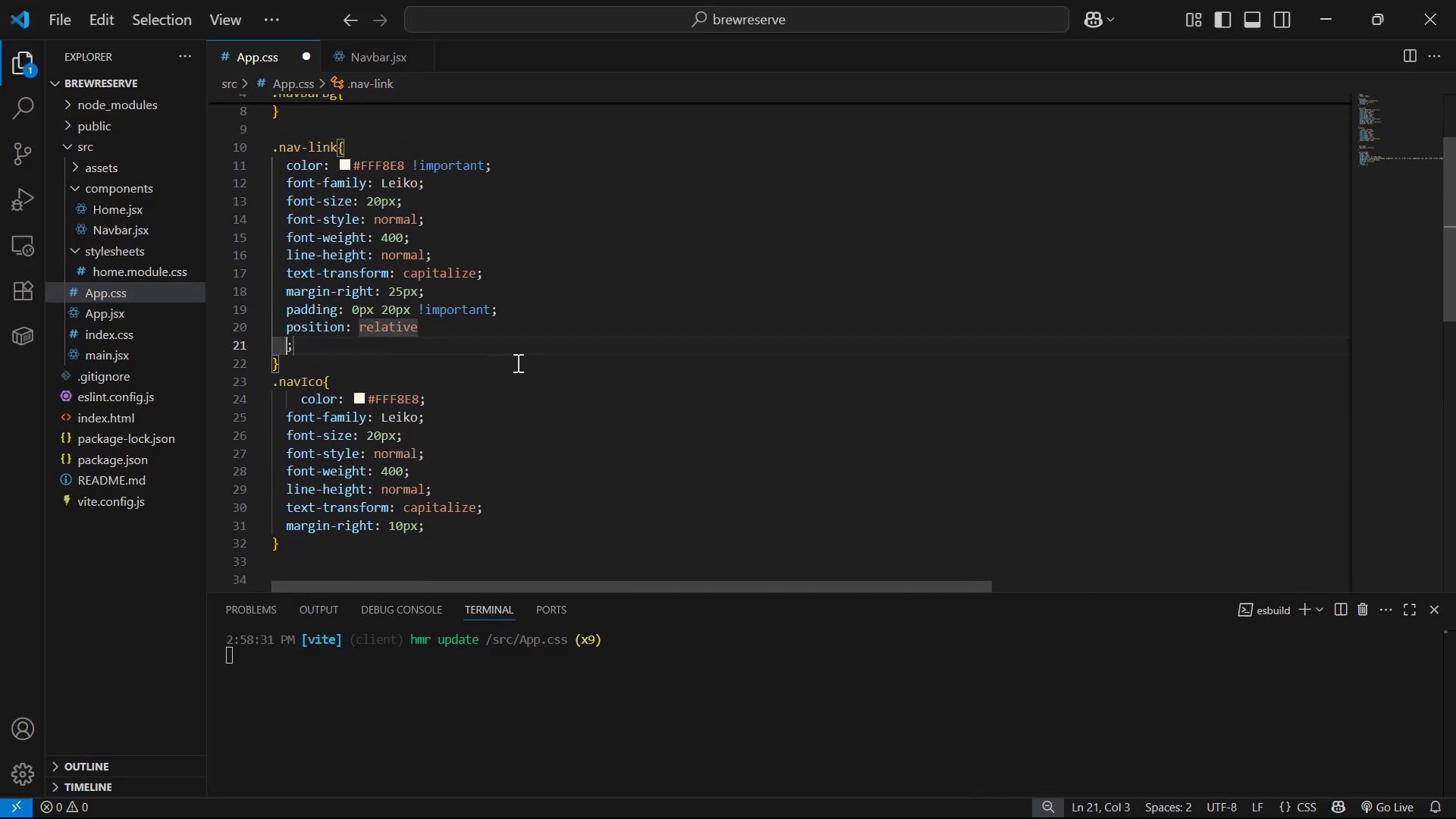 
key(Backspace)
 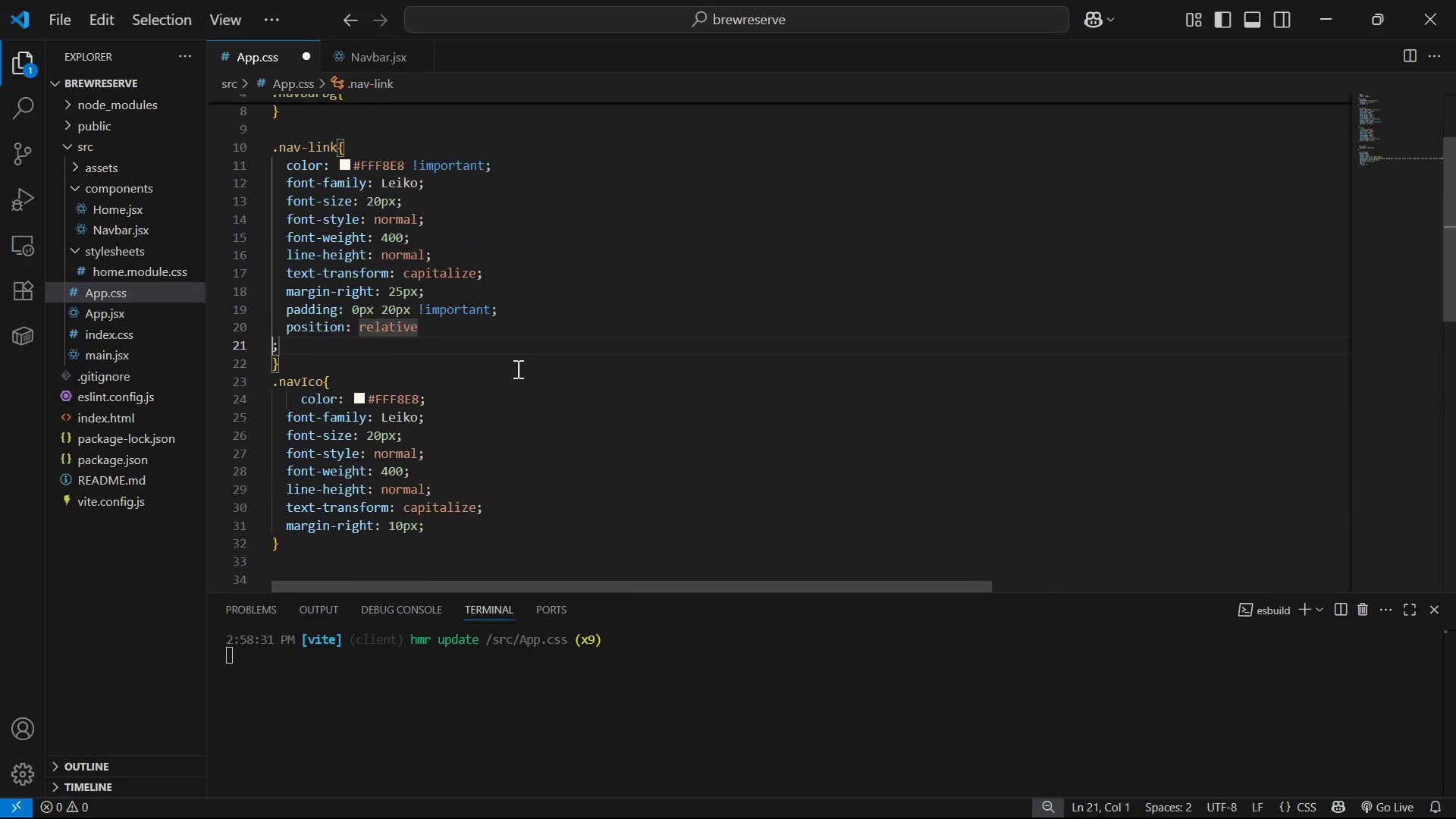 
key(Backspace)
 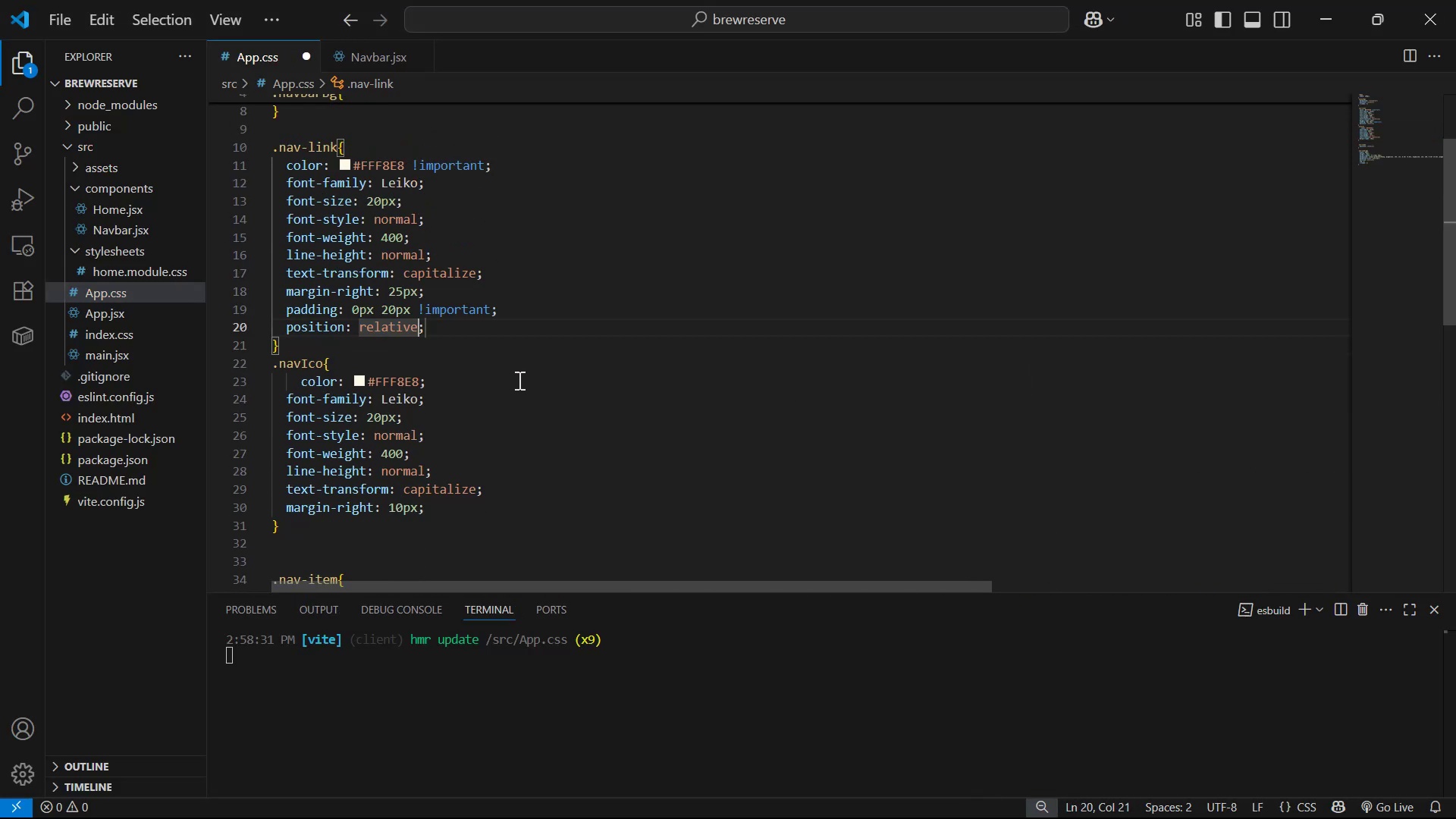 
key(ArrowRight)
 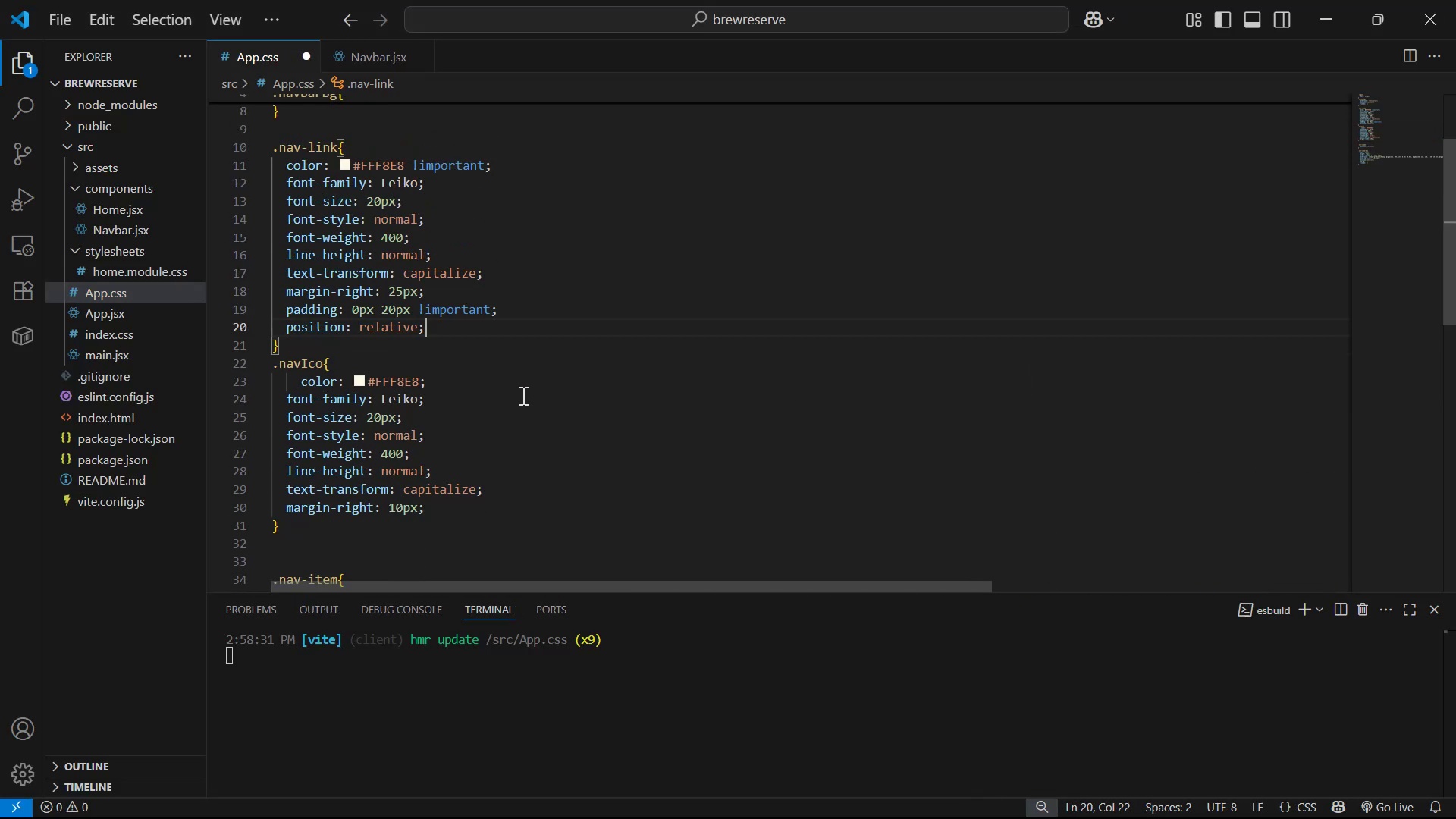 
key(Enter)
 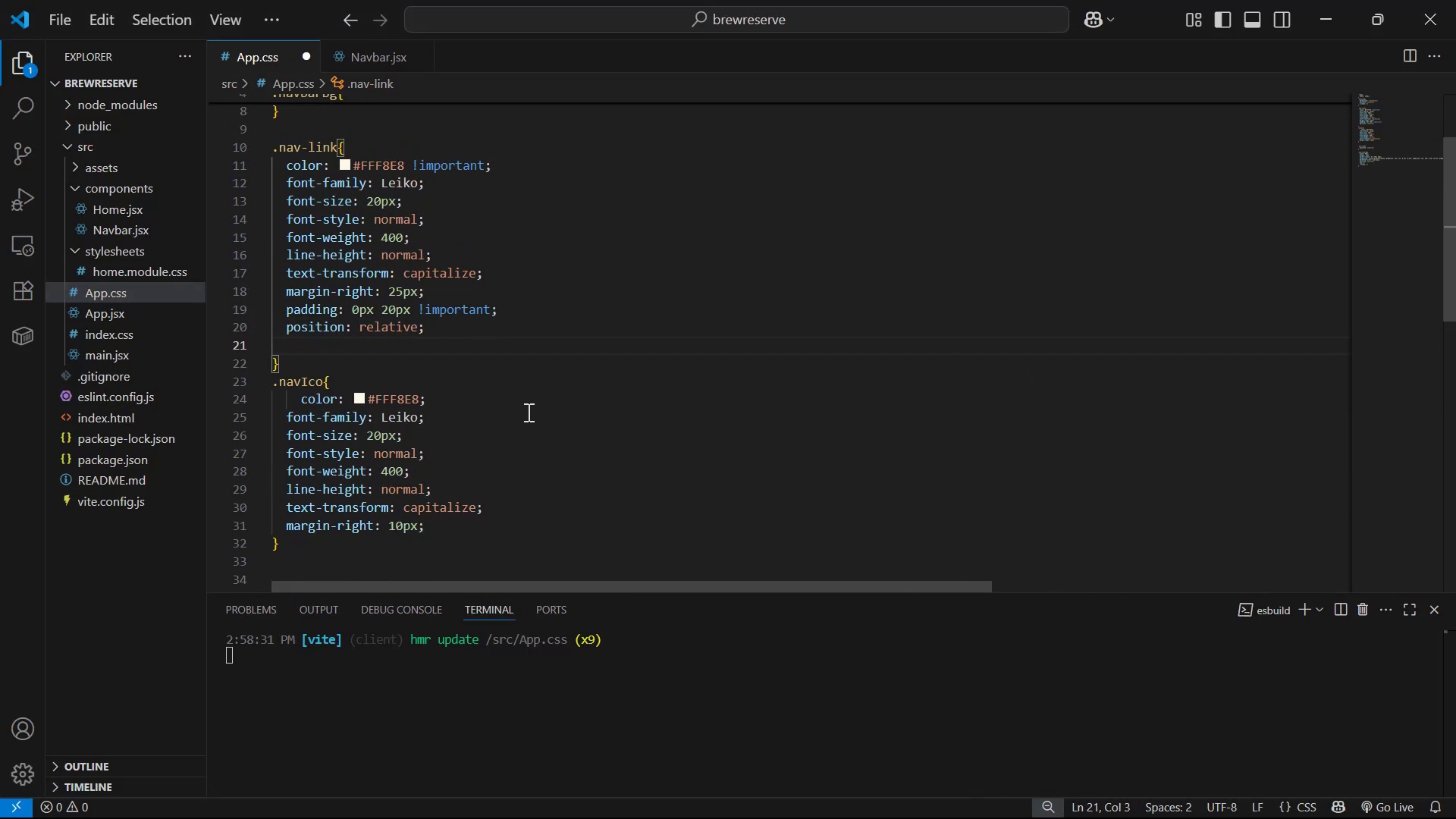 
key(Z)
 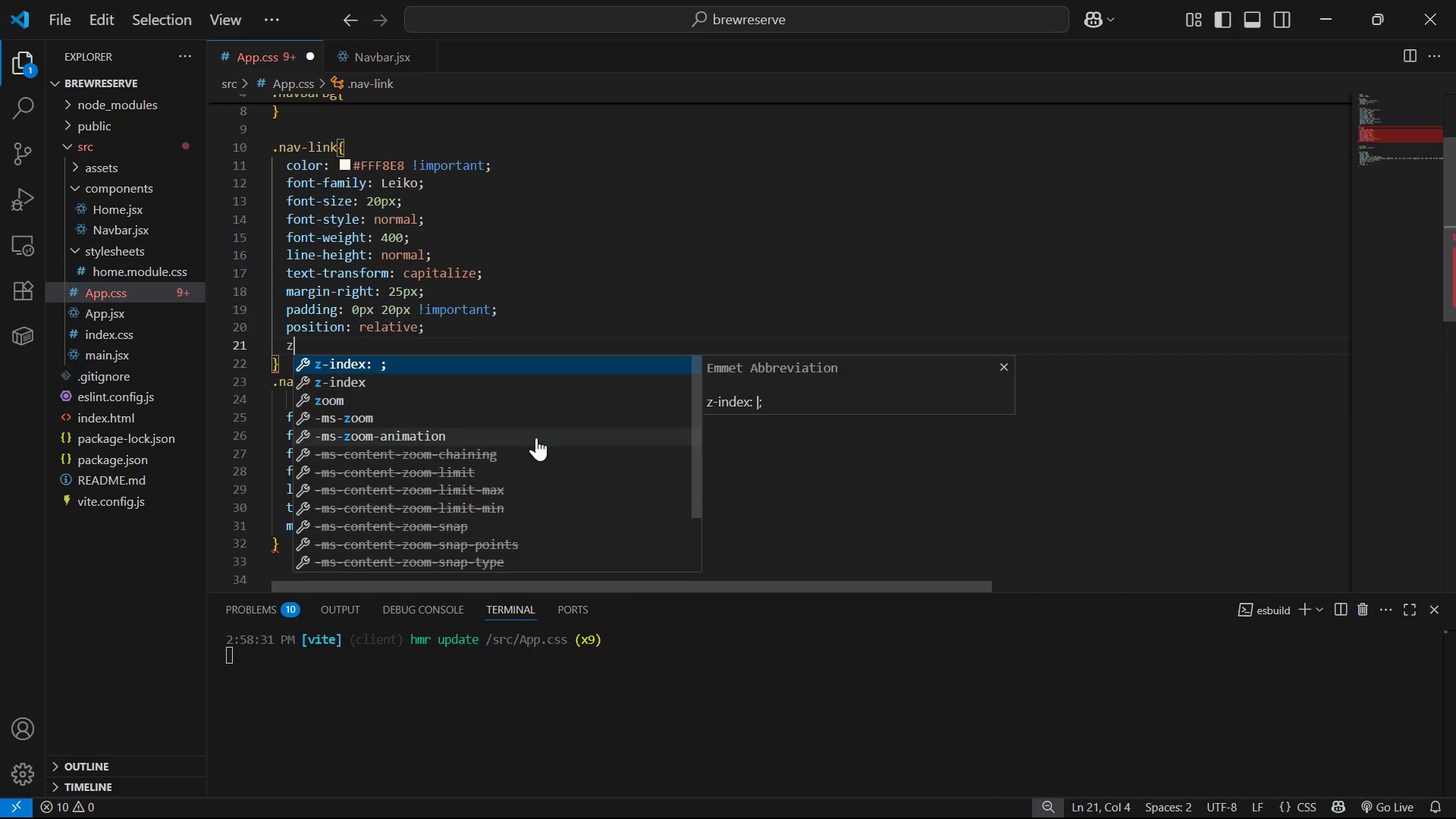 
key(ArrowDown)
 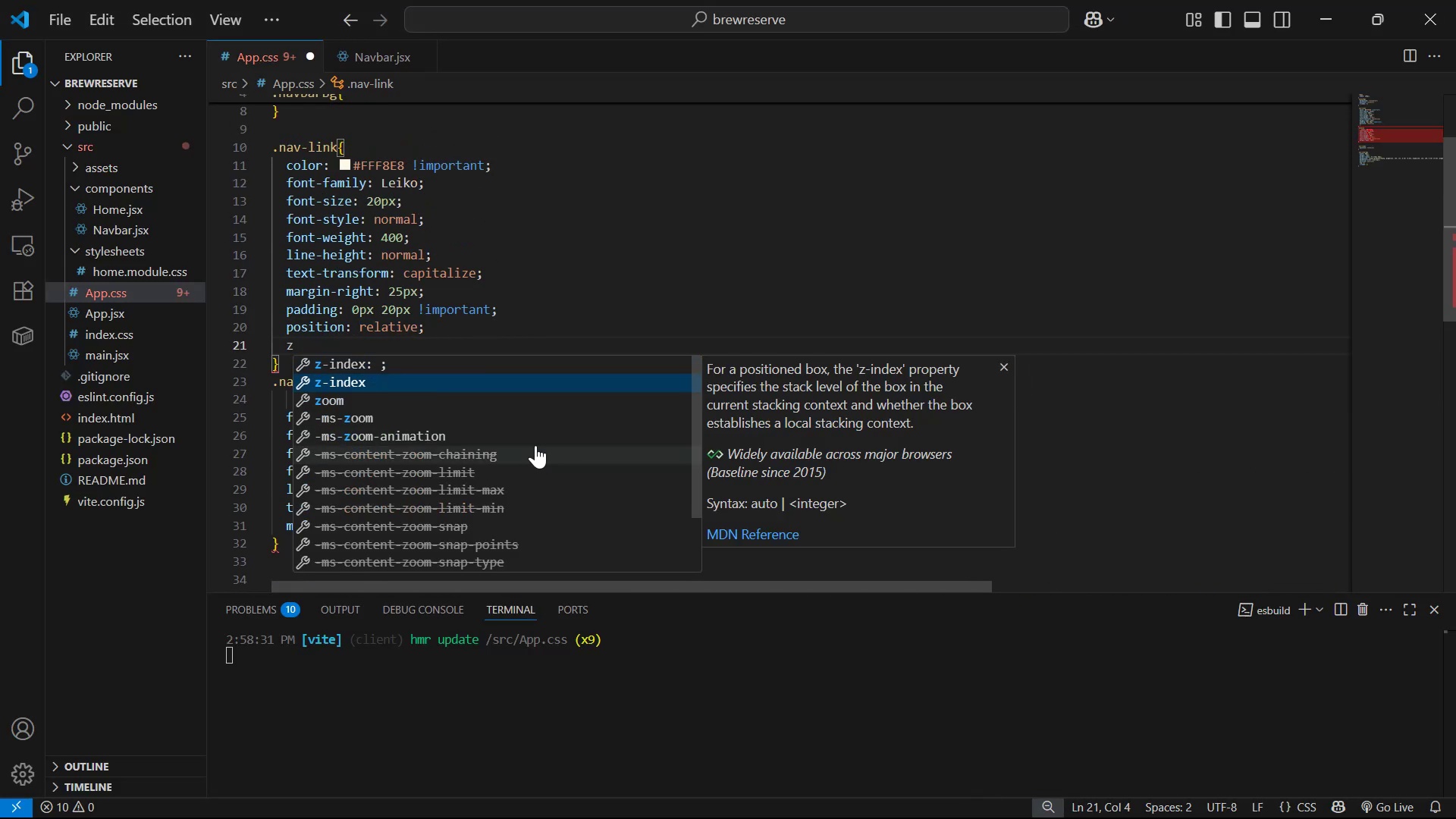 
key(ArrowUp)
 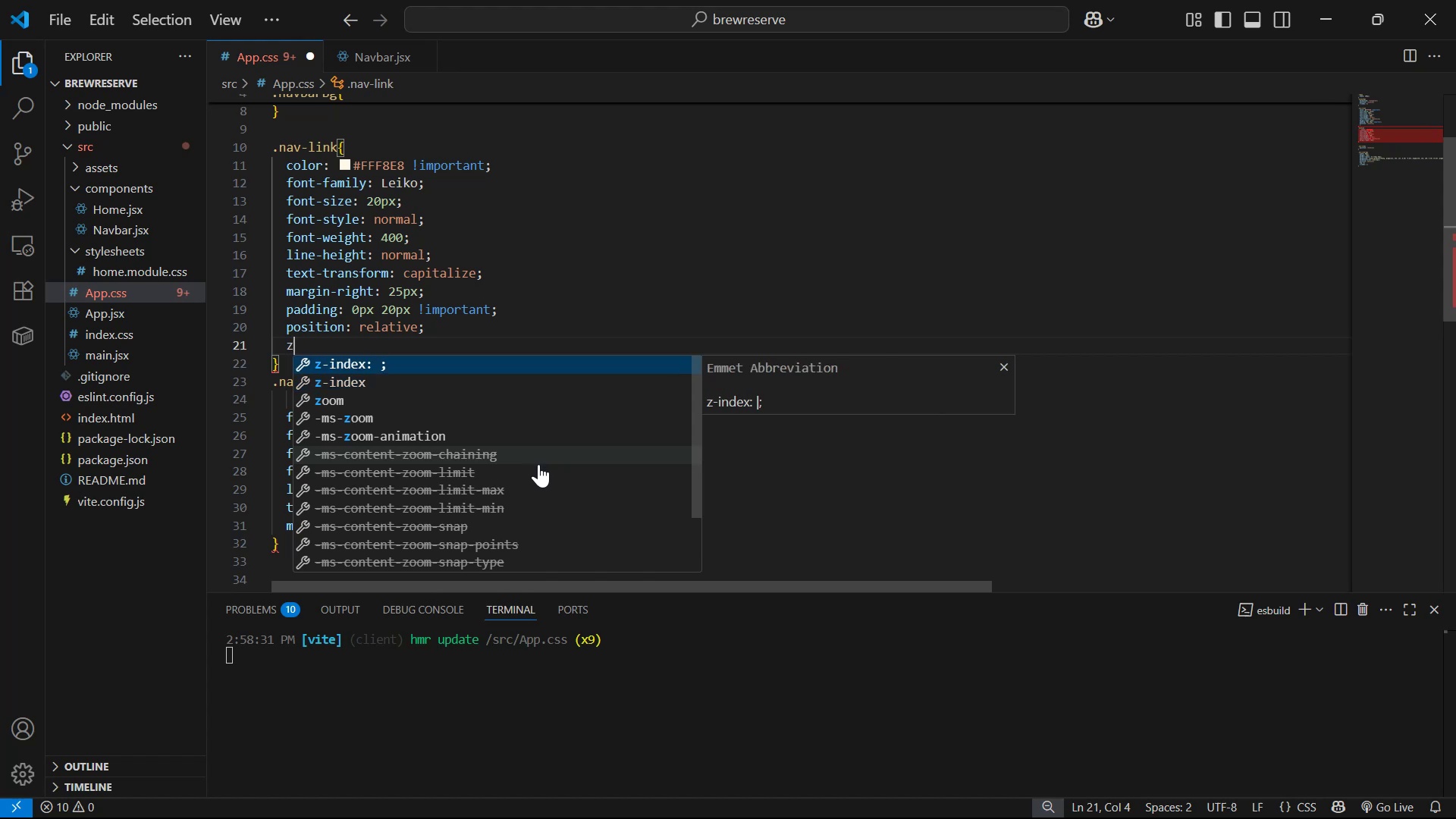 
key(Enter)
 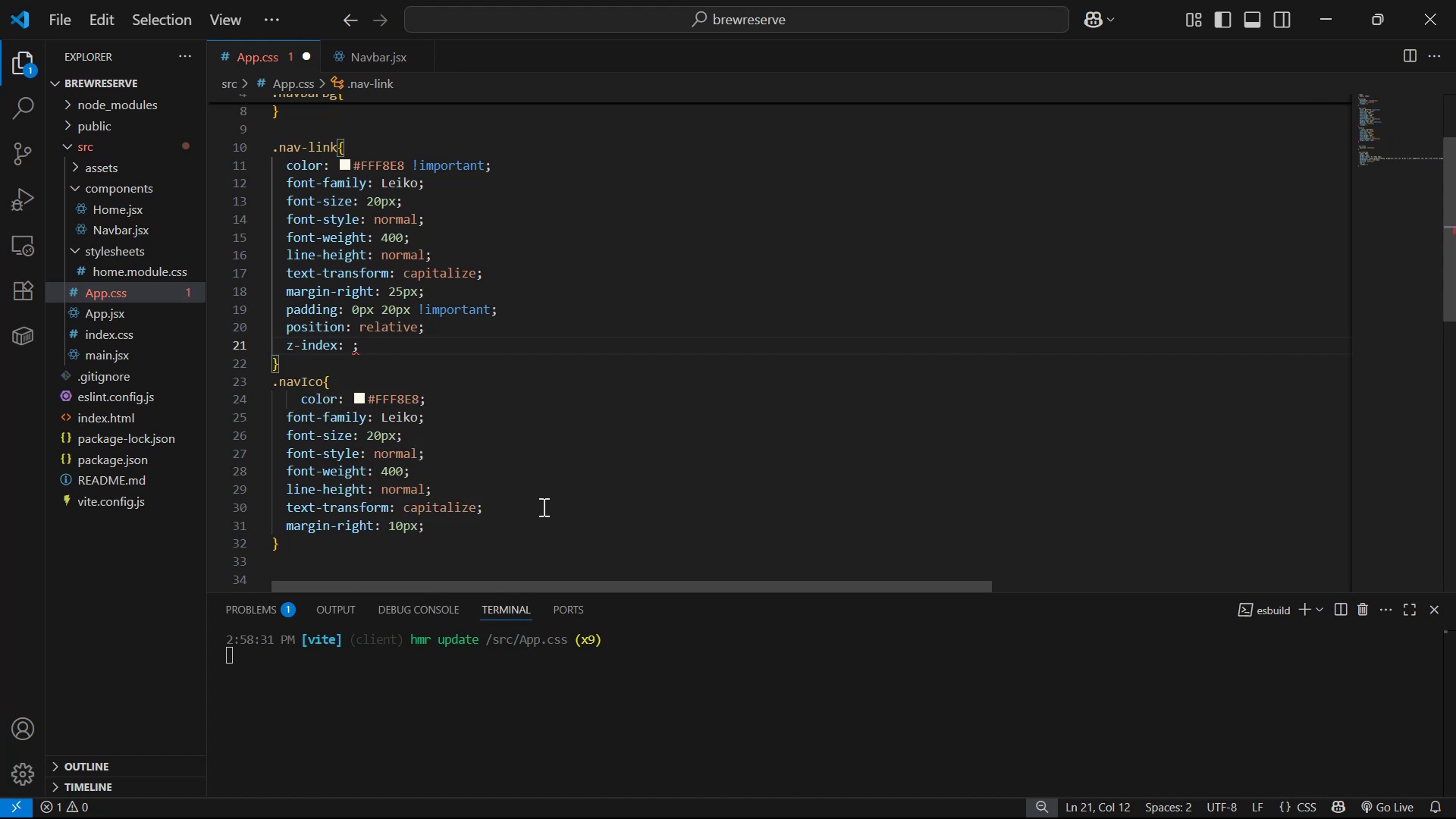 
type(100)
 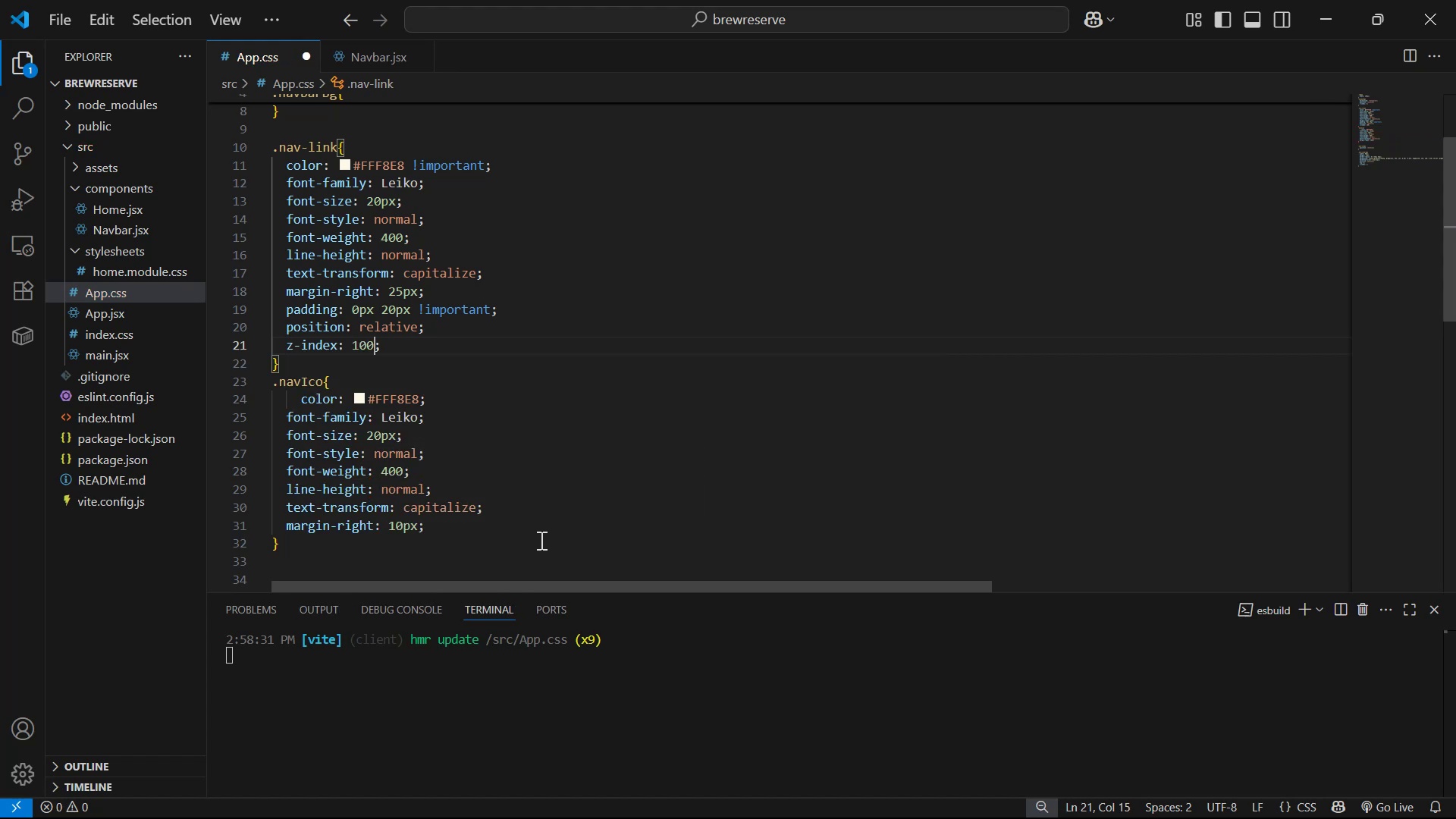 
key(Control+S)
 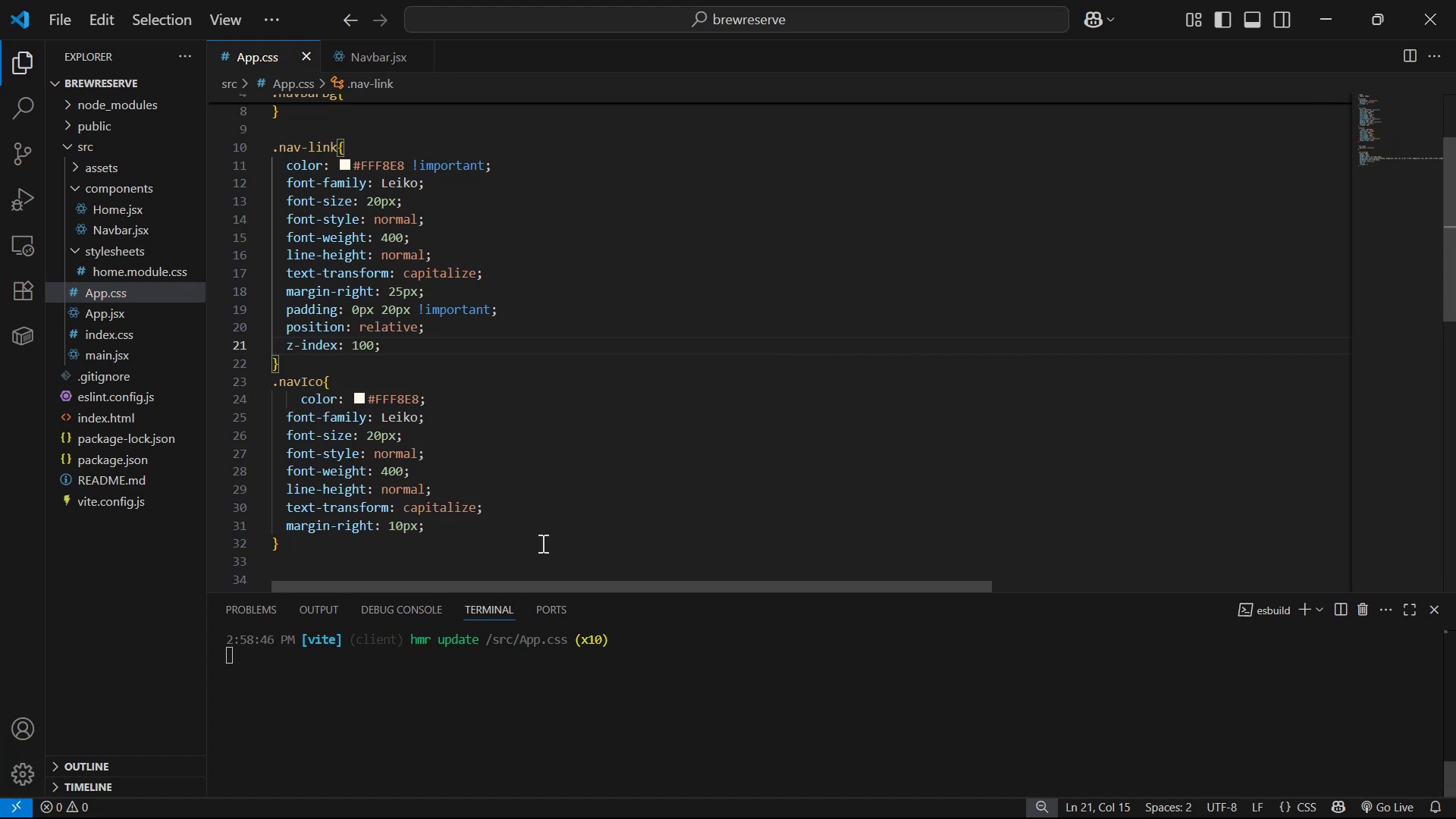 
scroll: coordinate [501, 472], scroll_direction: down, amount: 7.0
 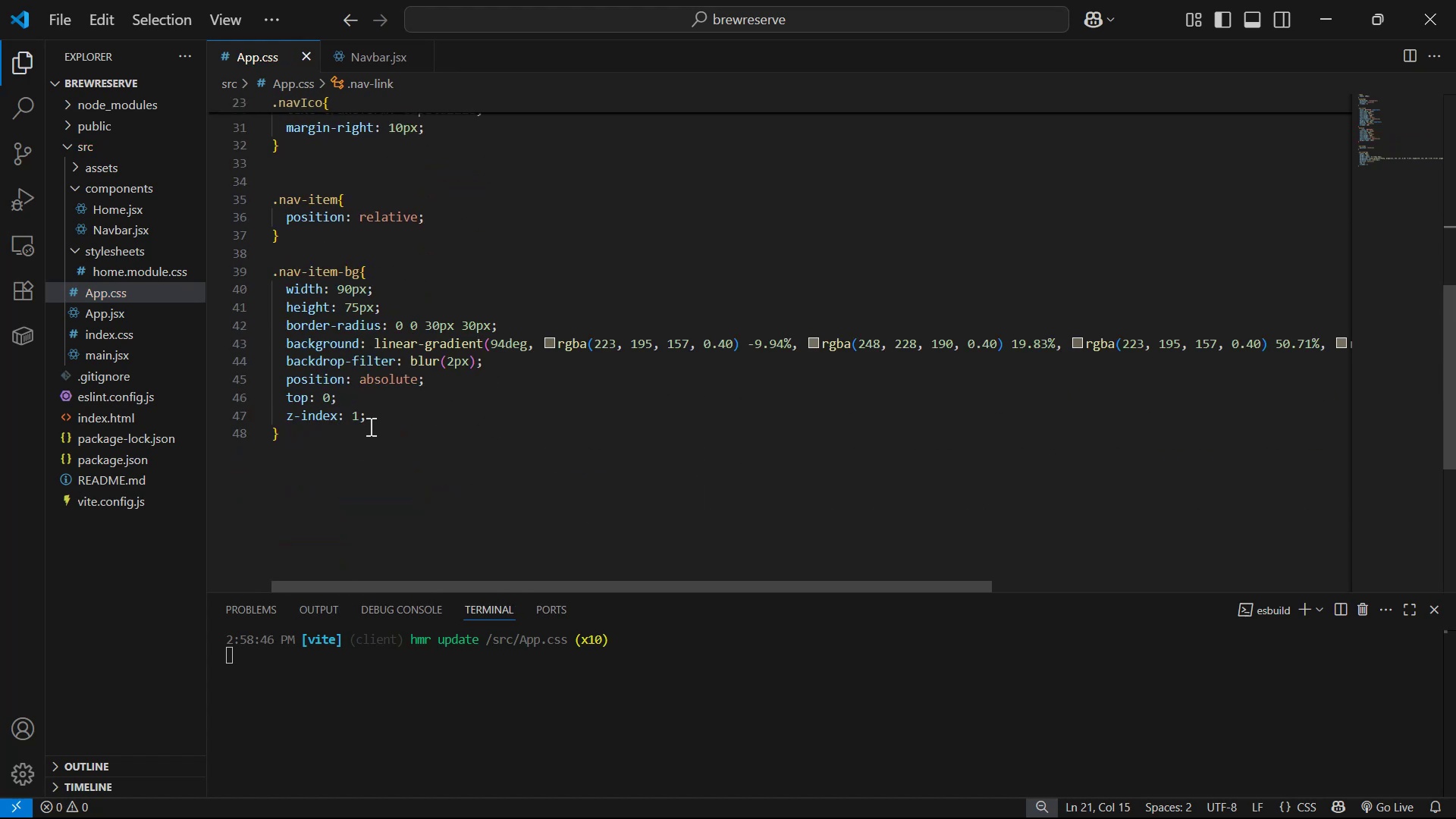 
key(Alt+AltLeft)
 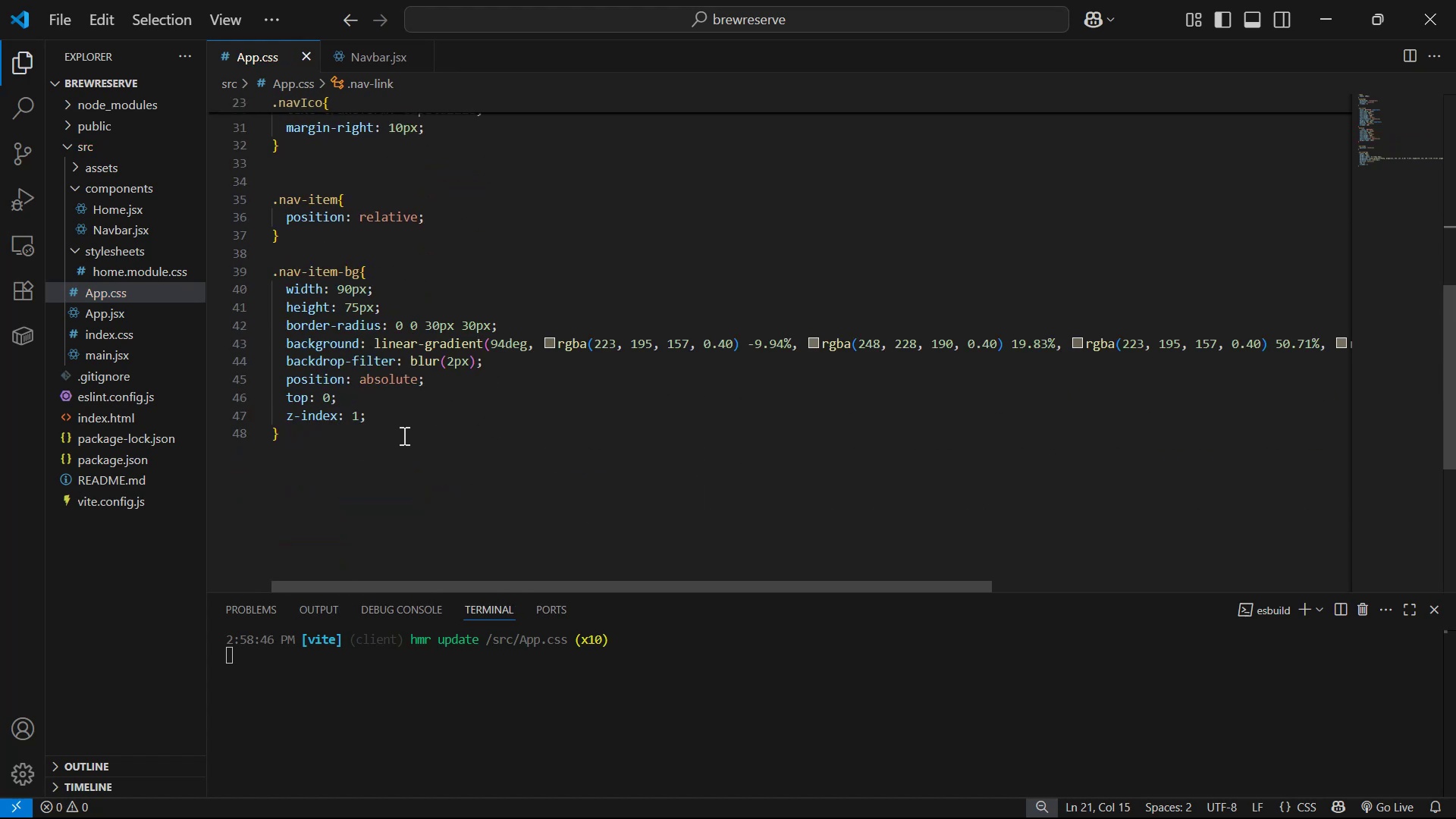 
key(Alt+Tab)
 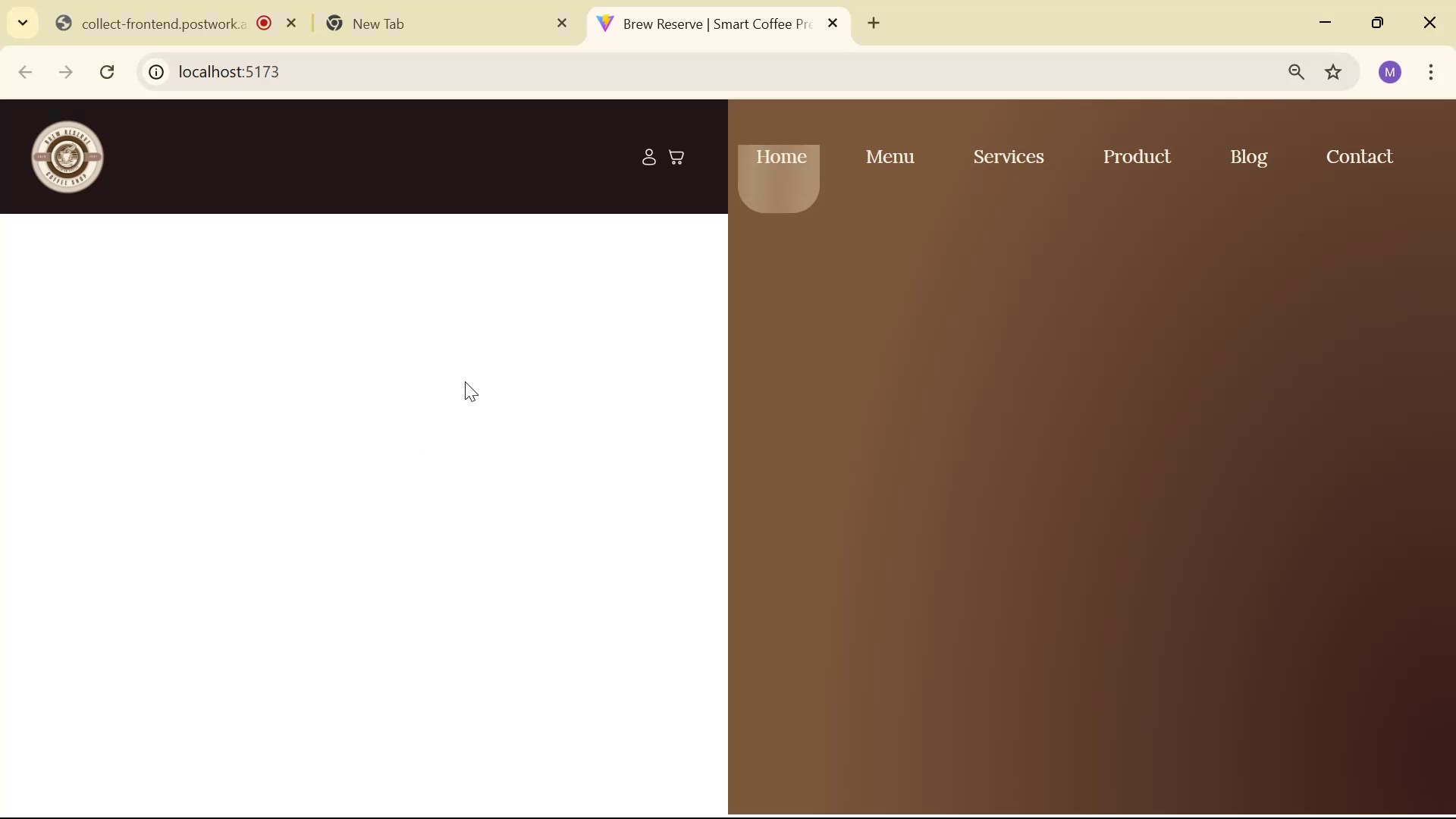 
scroll: coordinate [545, 343], scroll_direction: up, amount: 2.0
 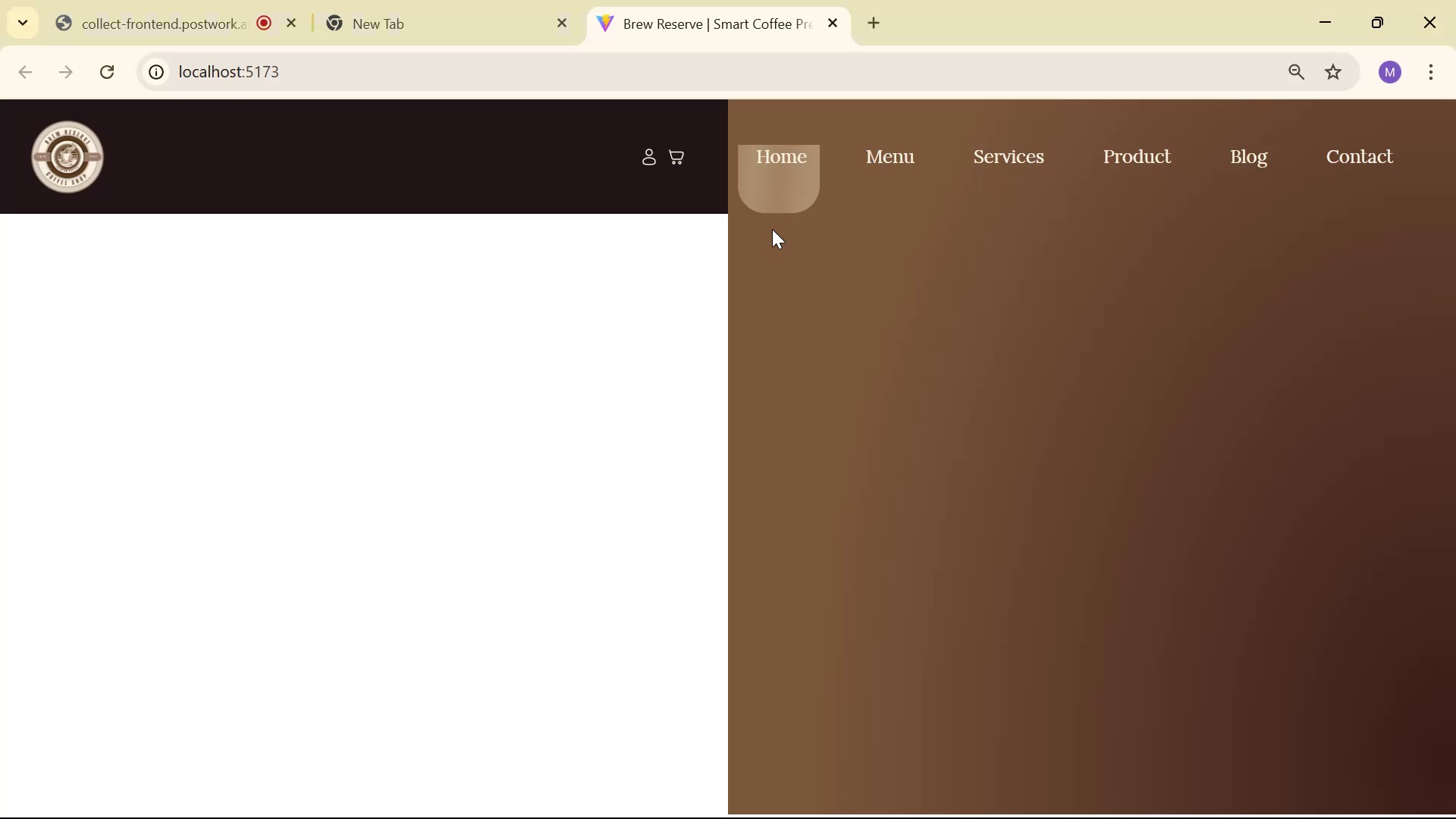 
key(Alt+AltLeft)
 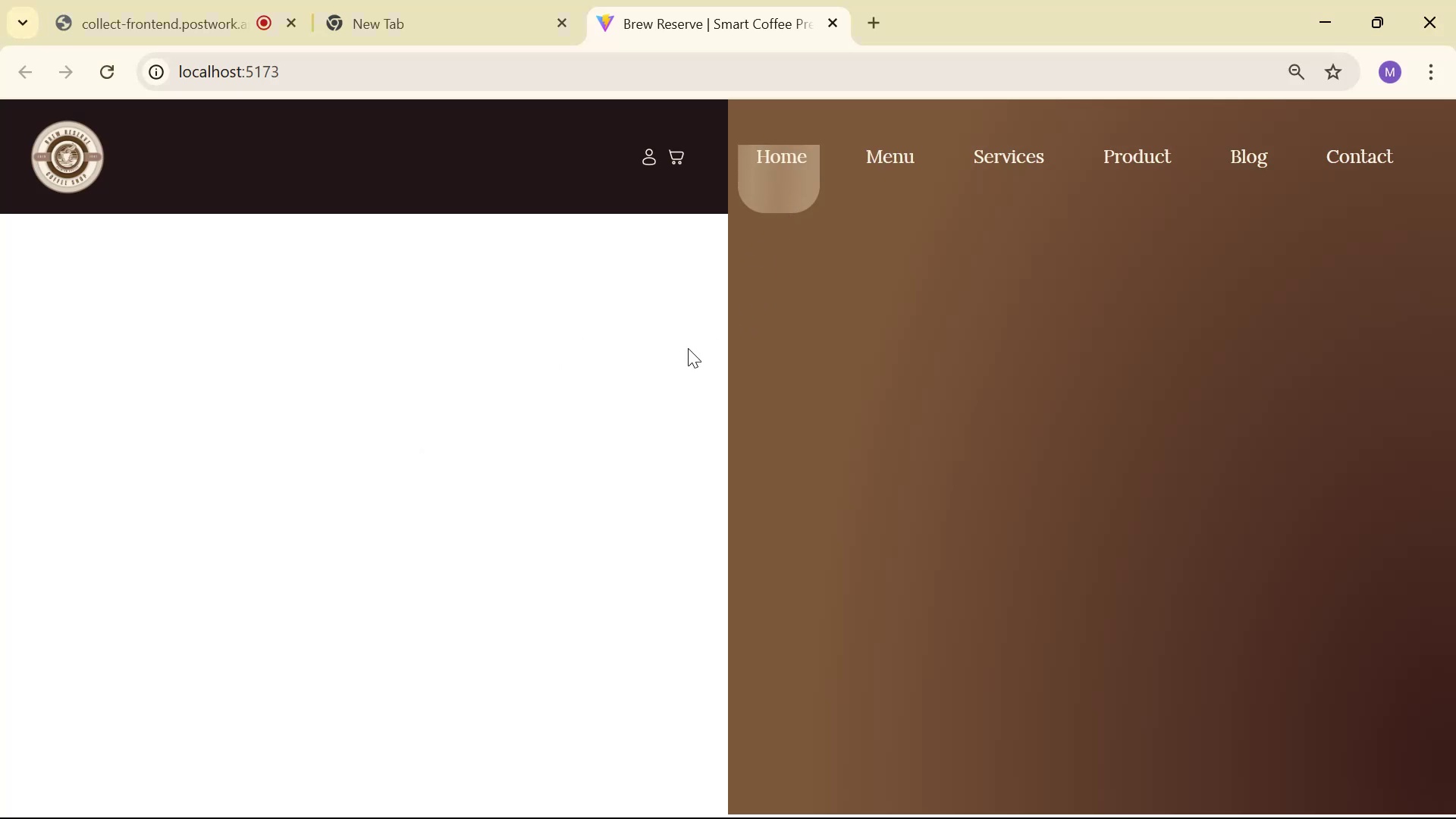 
key(Alt+Tab)
 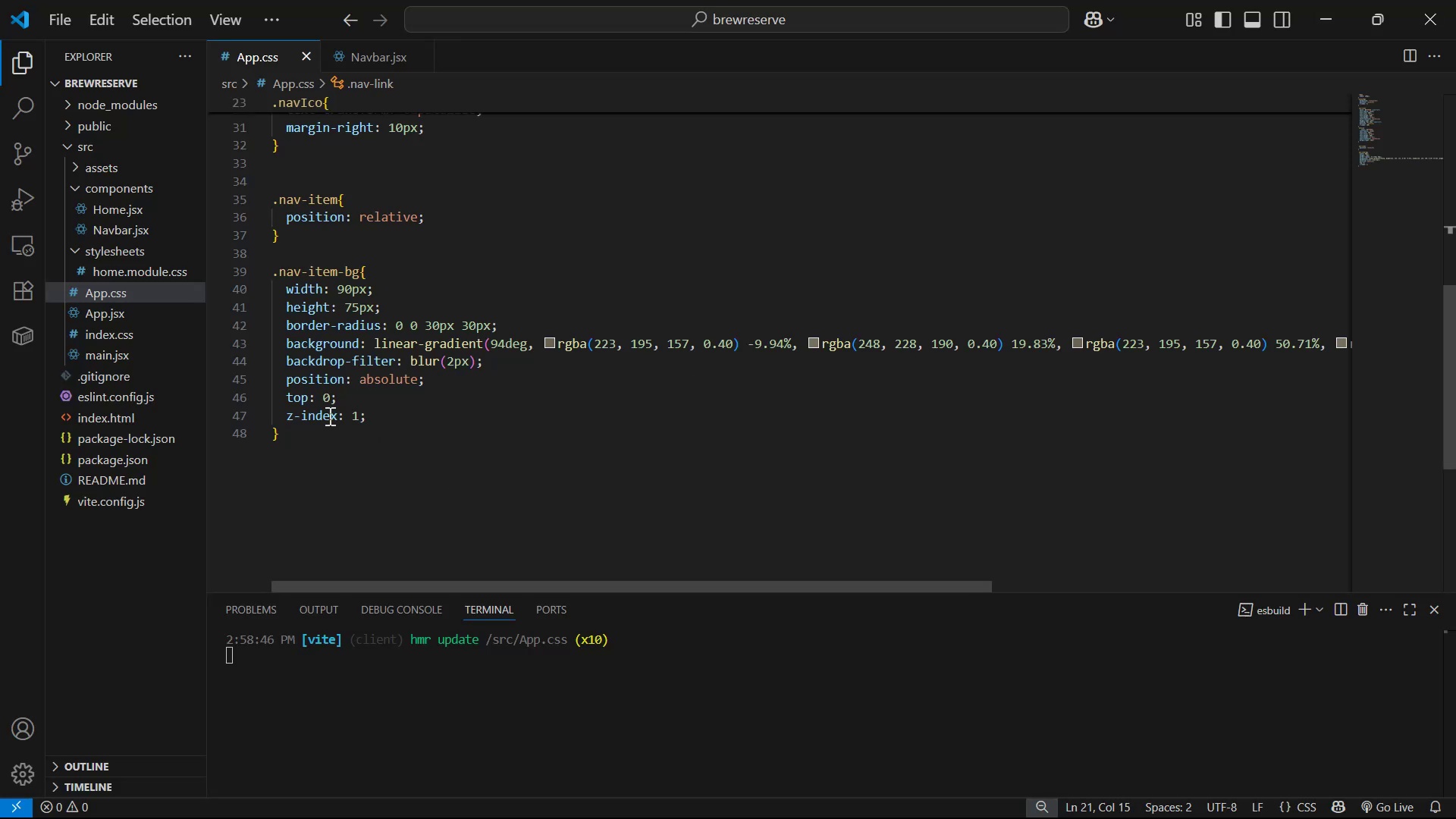 
left_click([322, 397])
 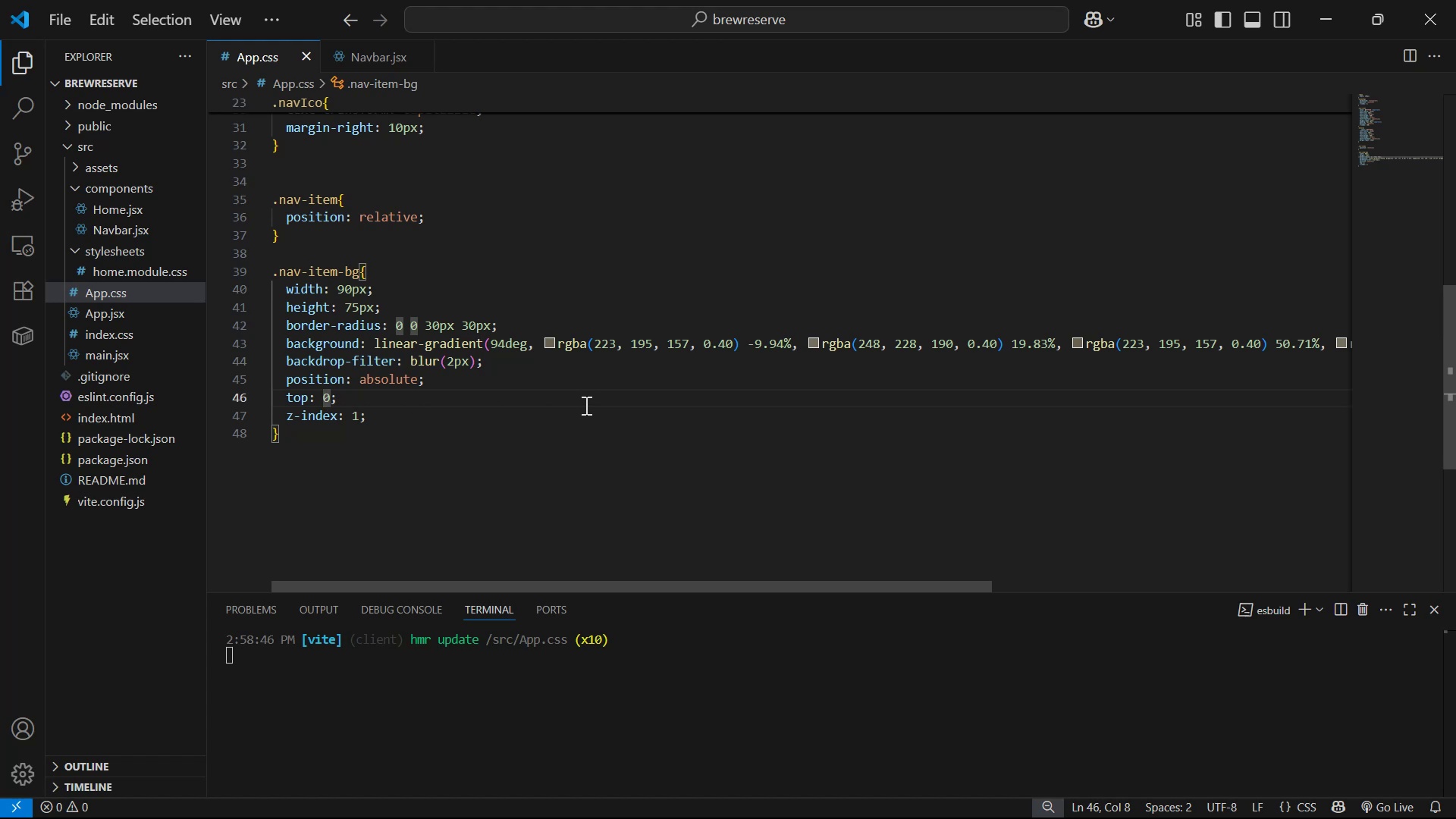 
type(-10)
 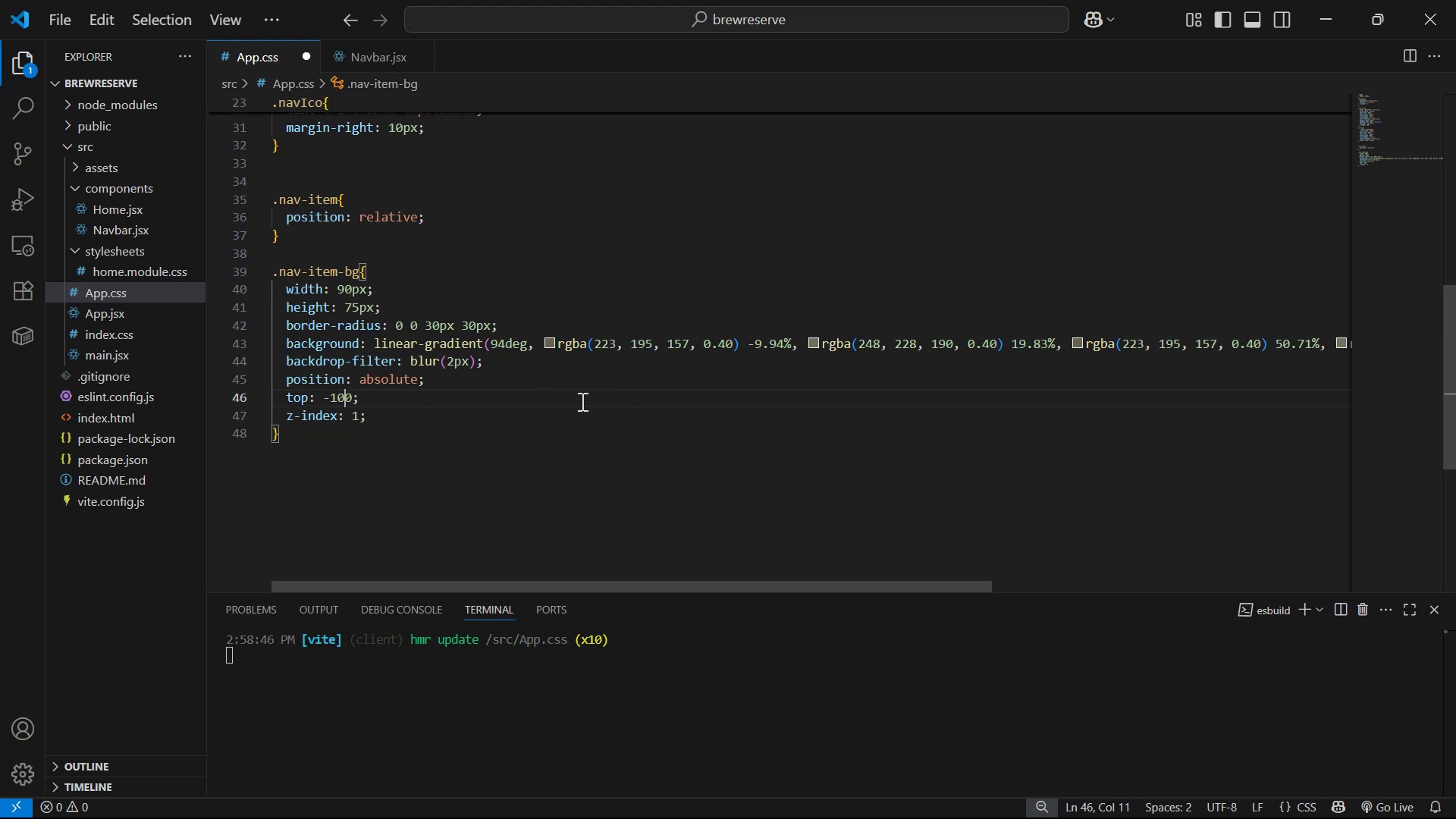 
key(Control+S)
 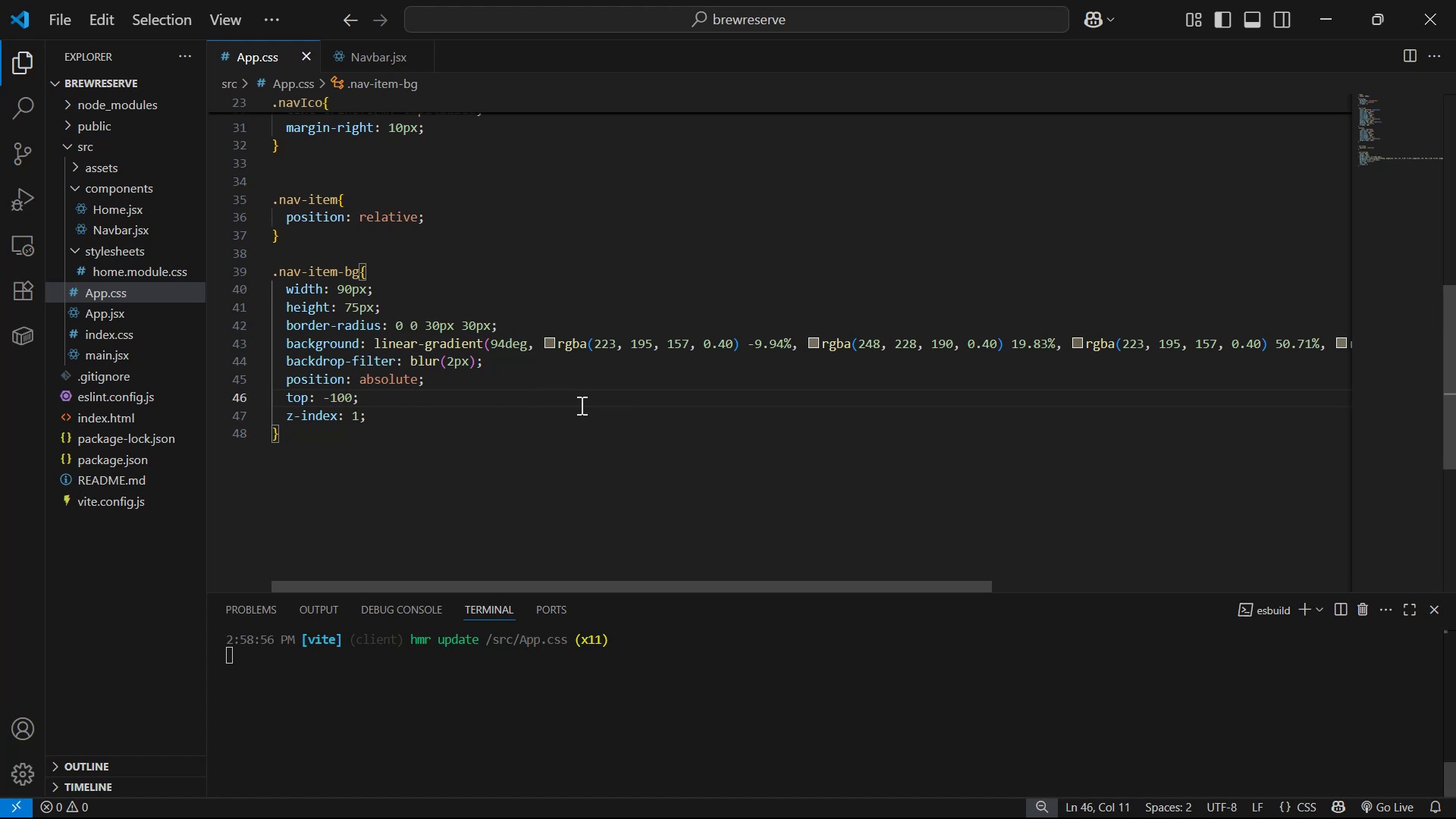 
key(ArrowRight)
 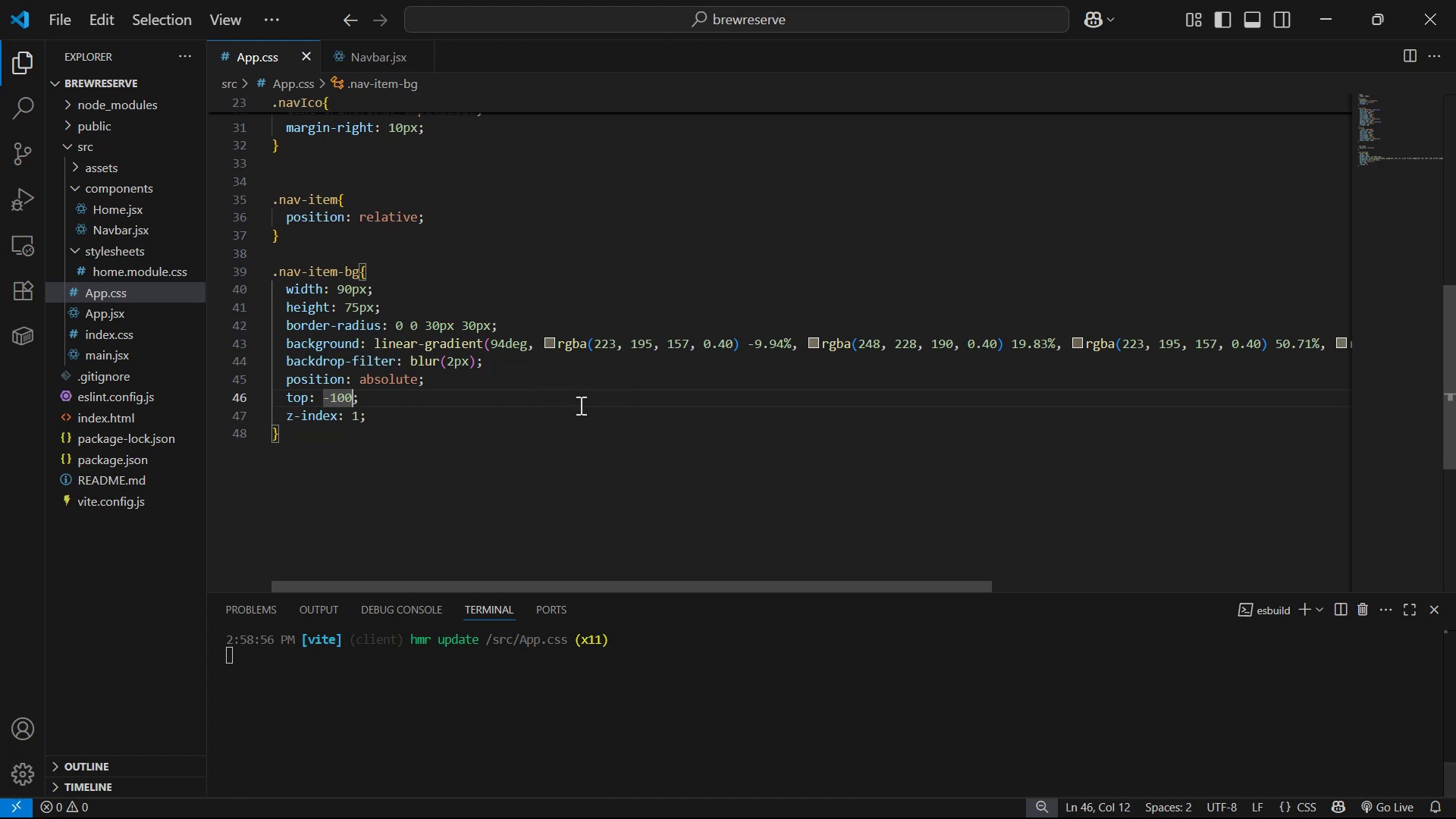 
type(px)
 